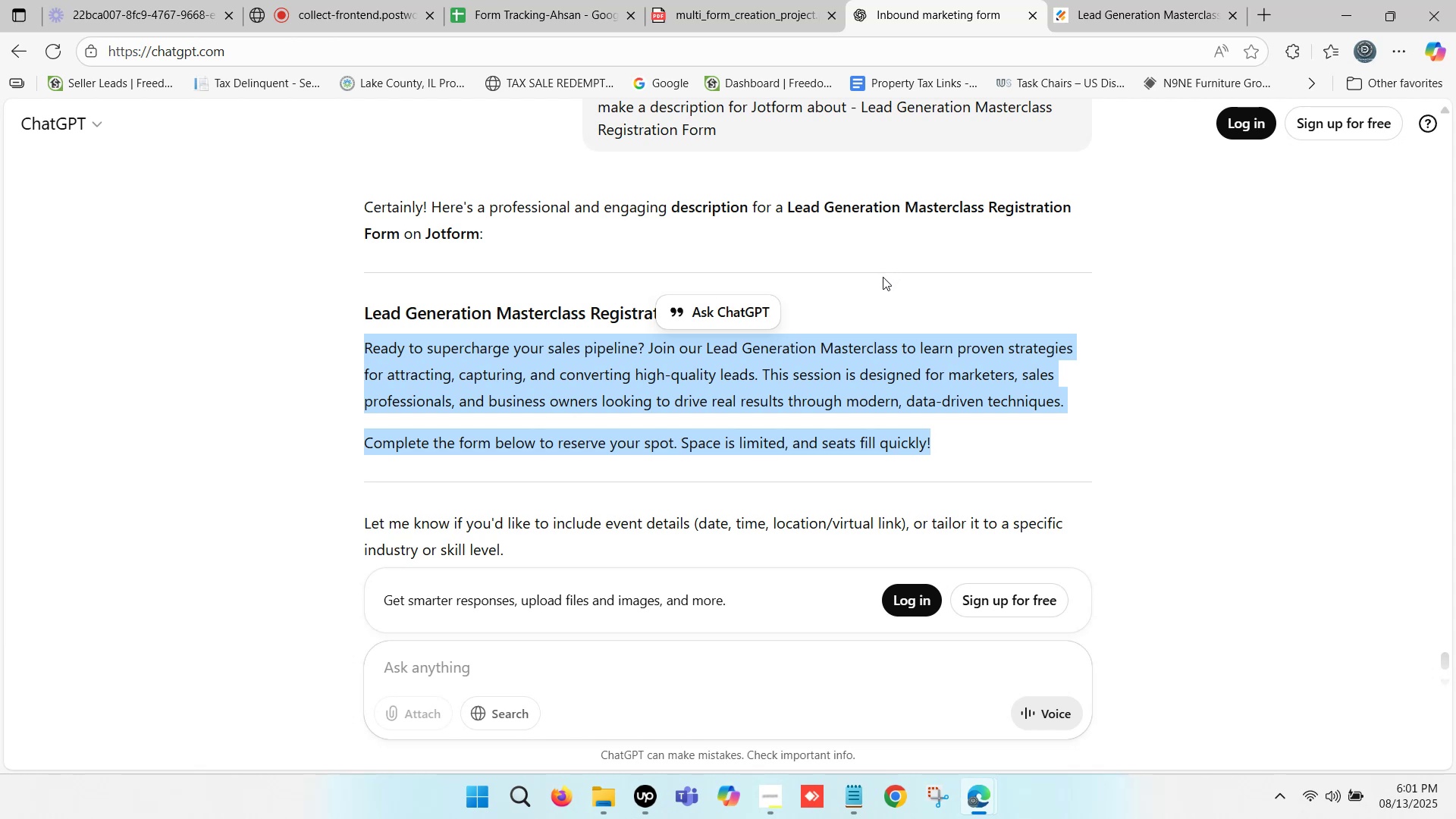 
left_click([1146, 0])
 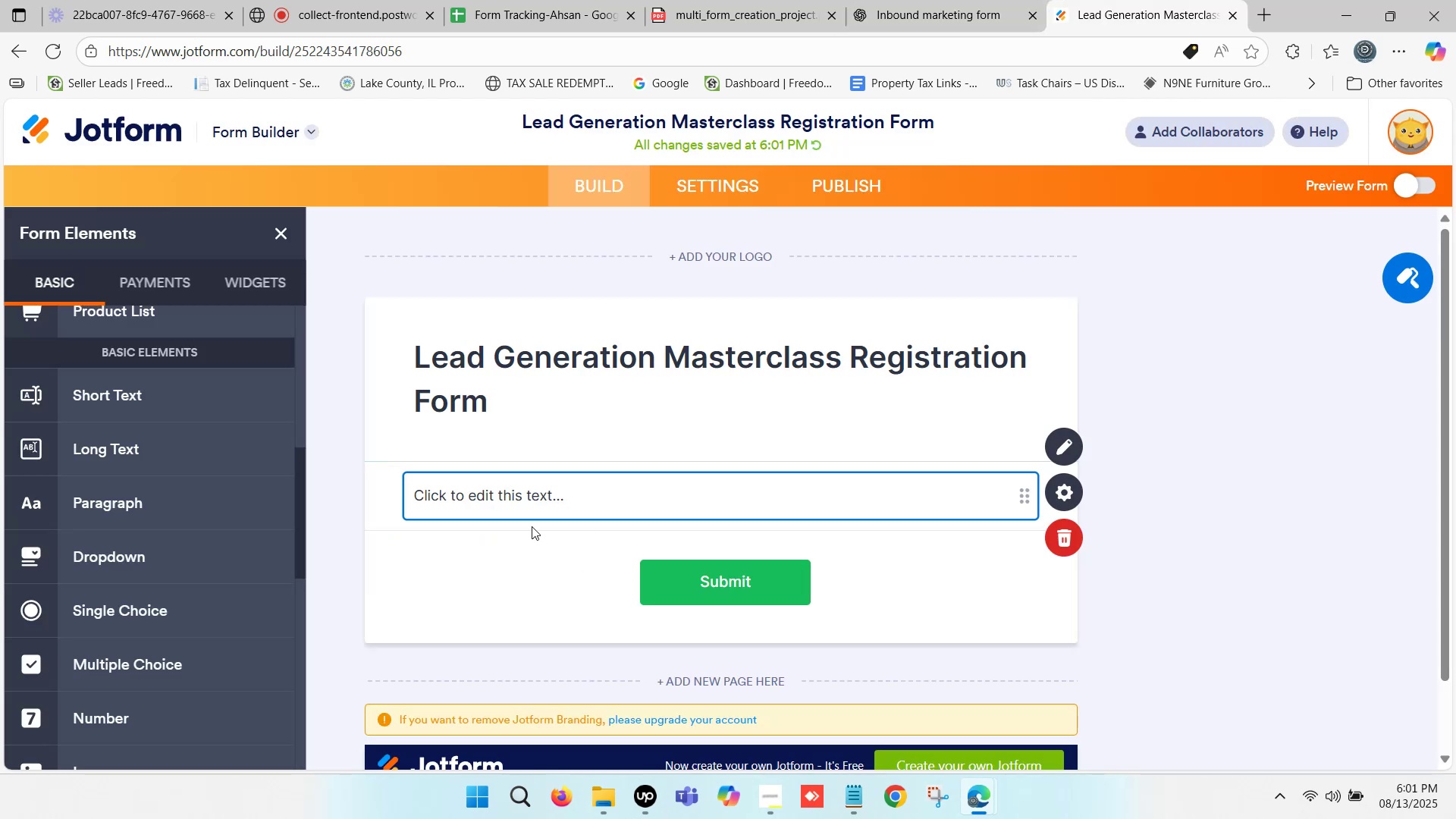 
left_click([543, 494])
 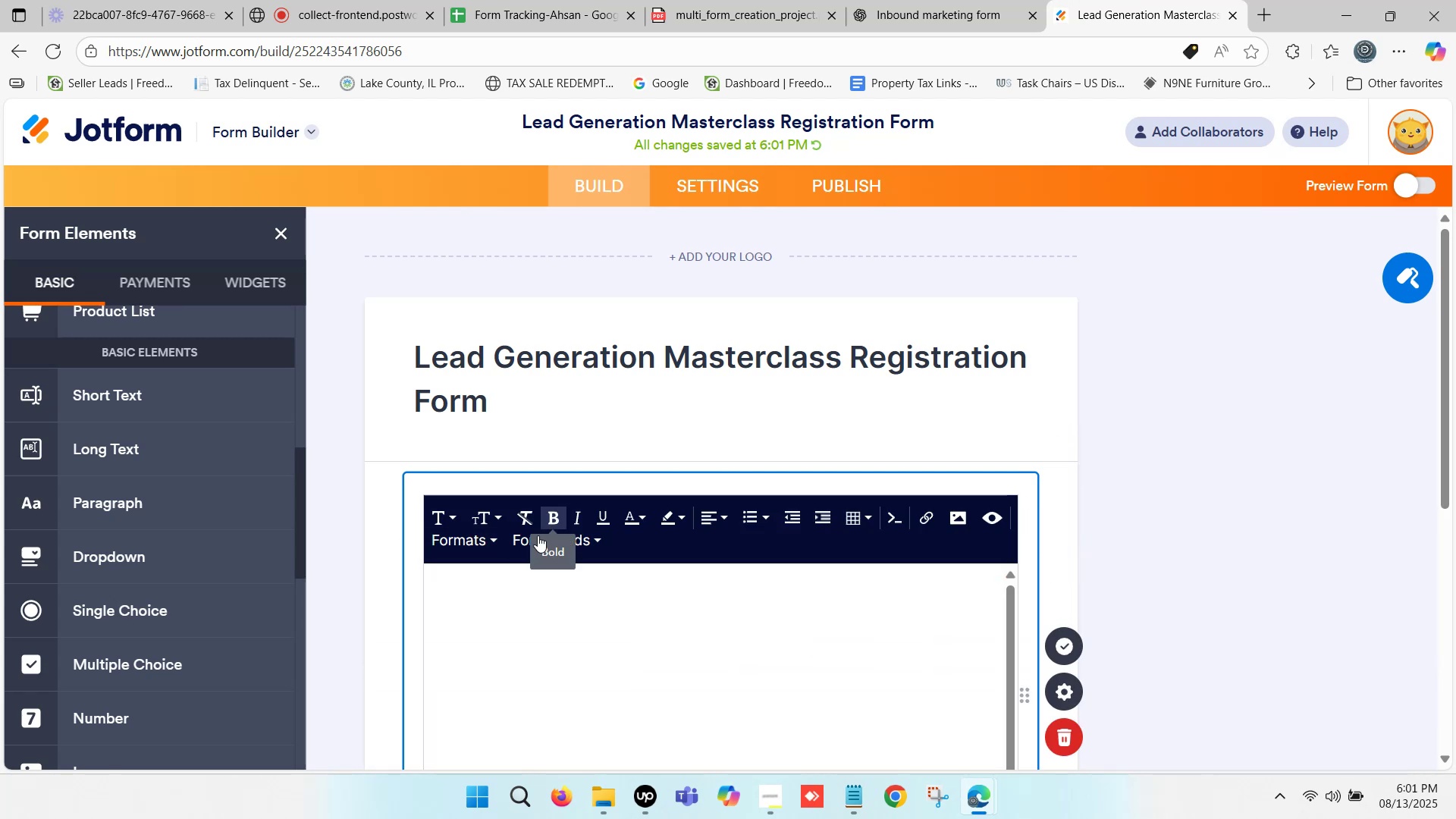 
left_click([478, 599])
 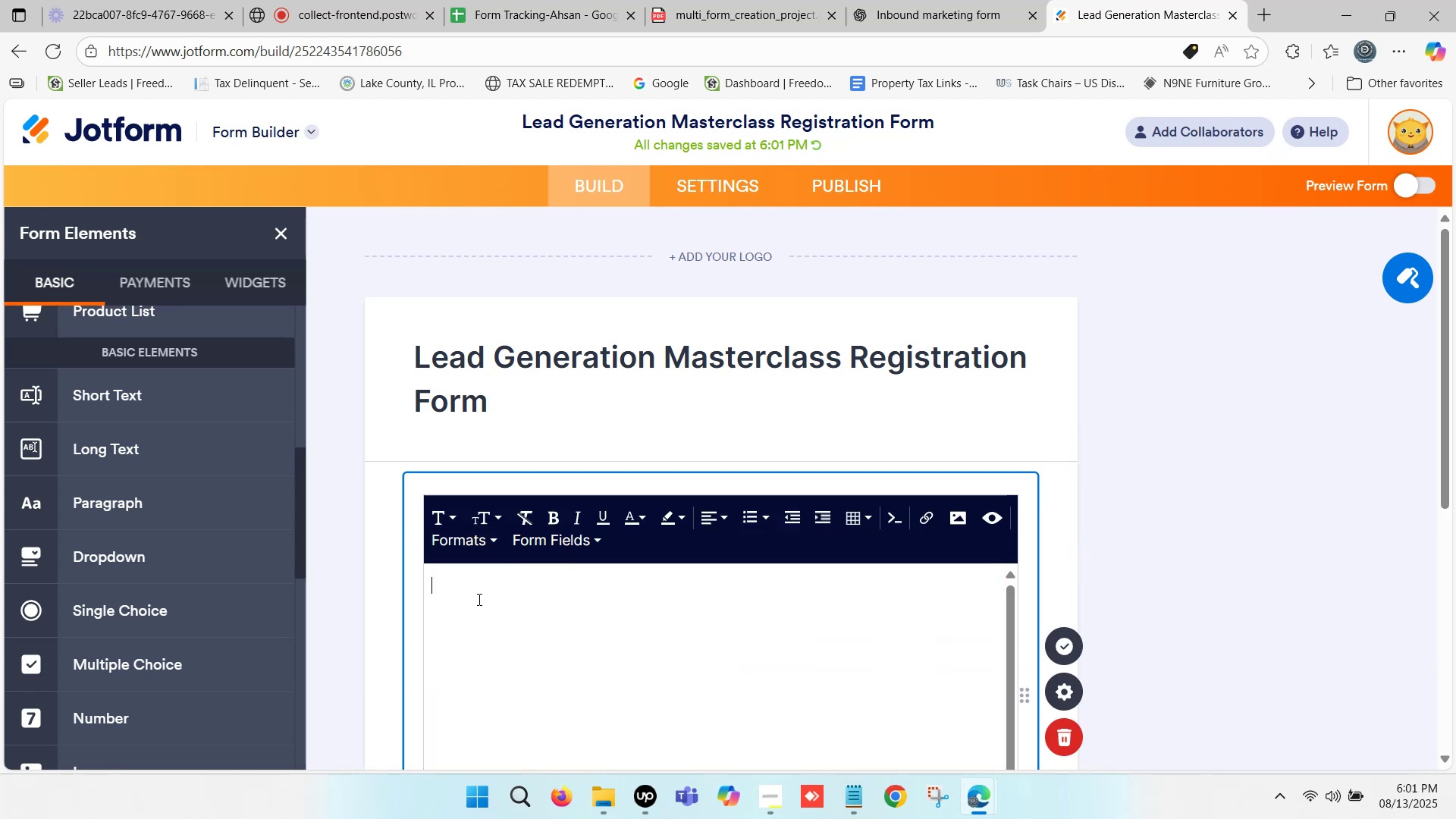 
key(Control+ControlLeft)
 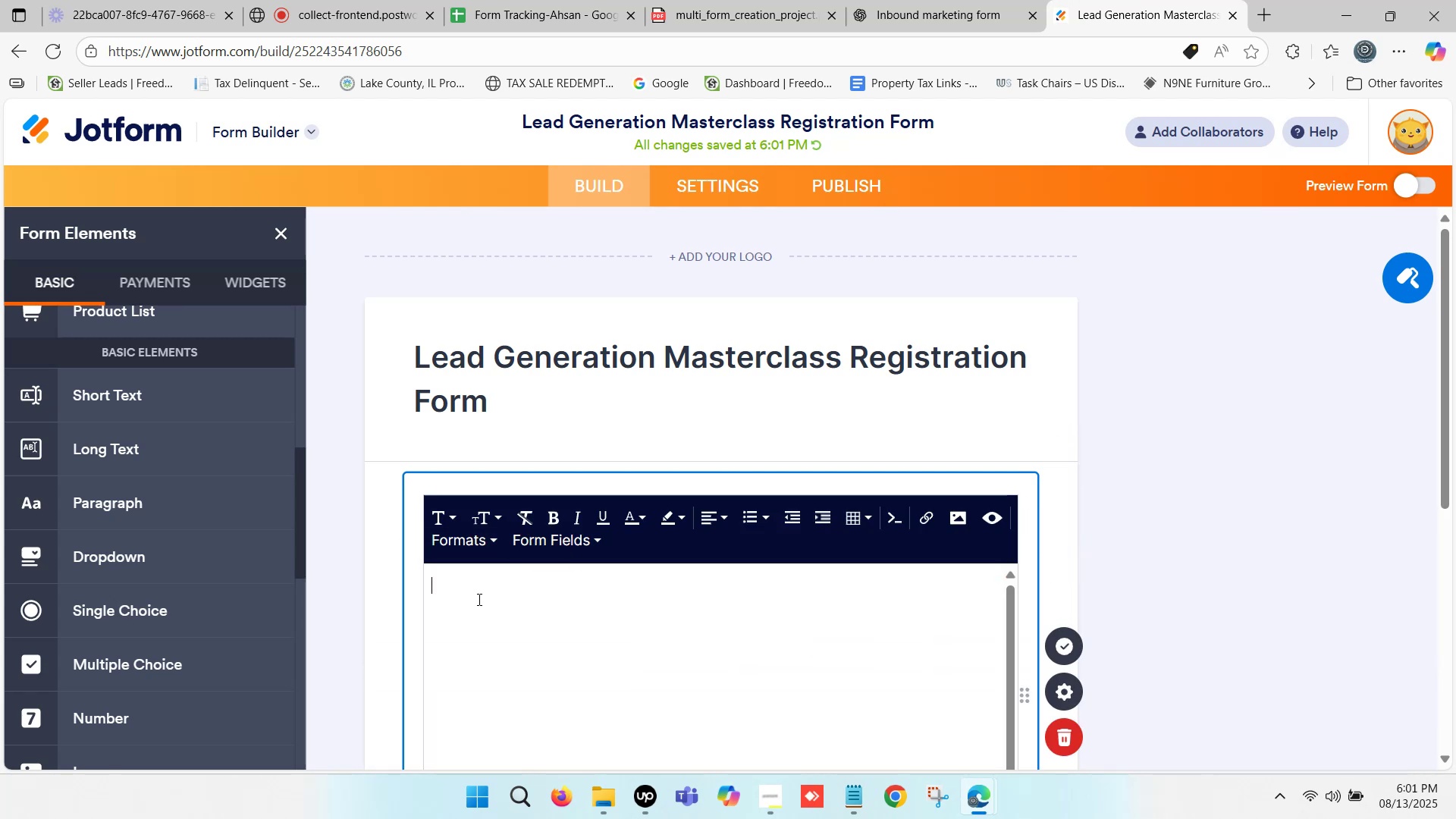 
key(Control+V)
 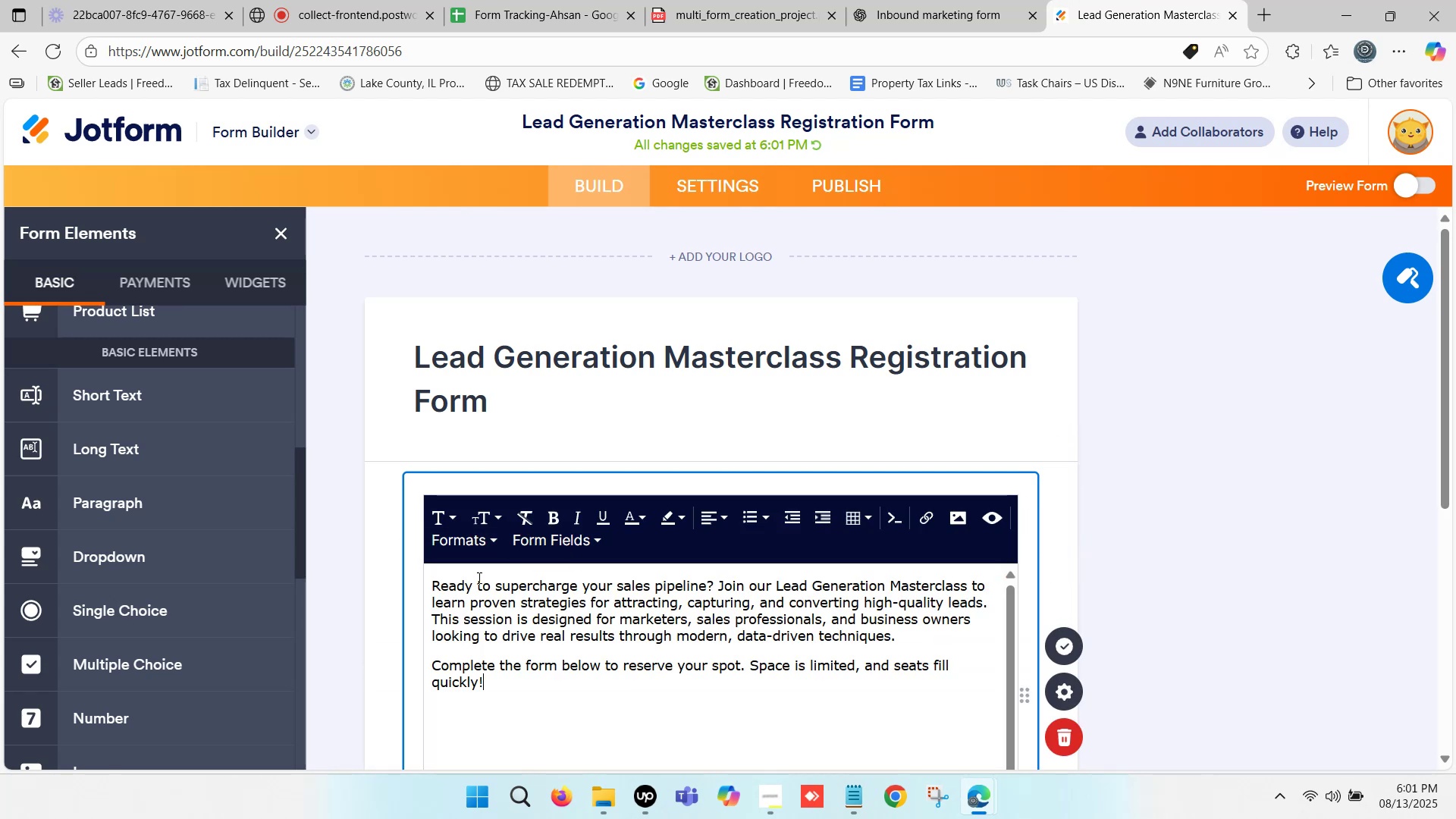 
scroll: coordinate [475, 540], scroll_direction: down, amount: 1.0
 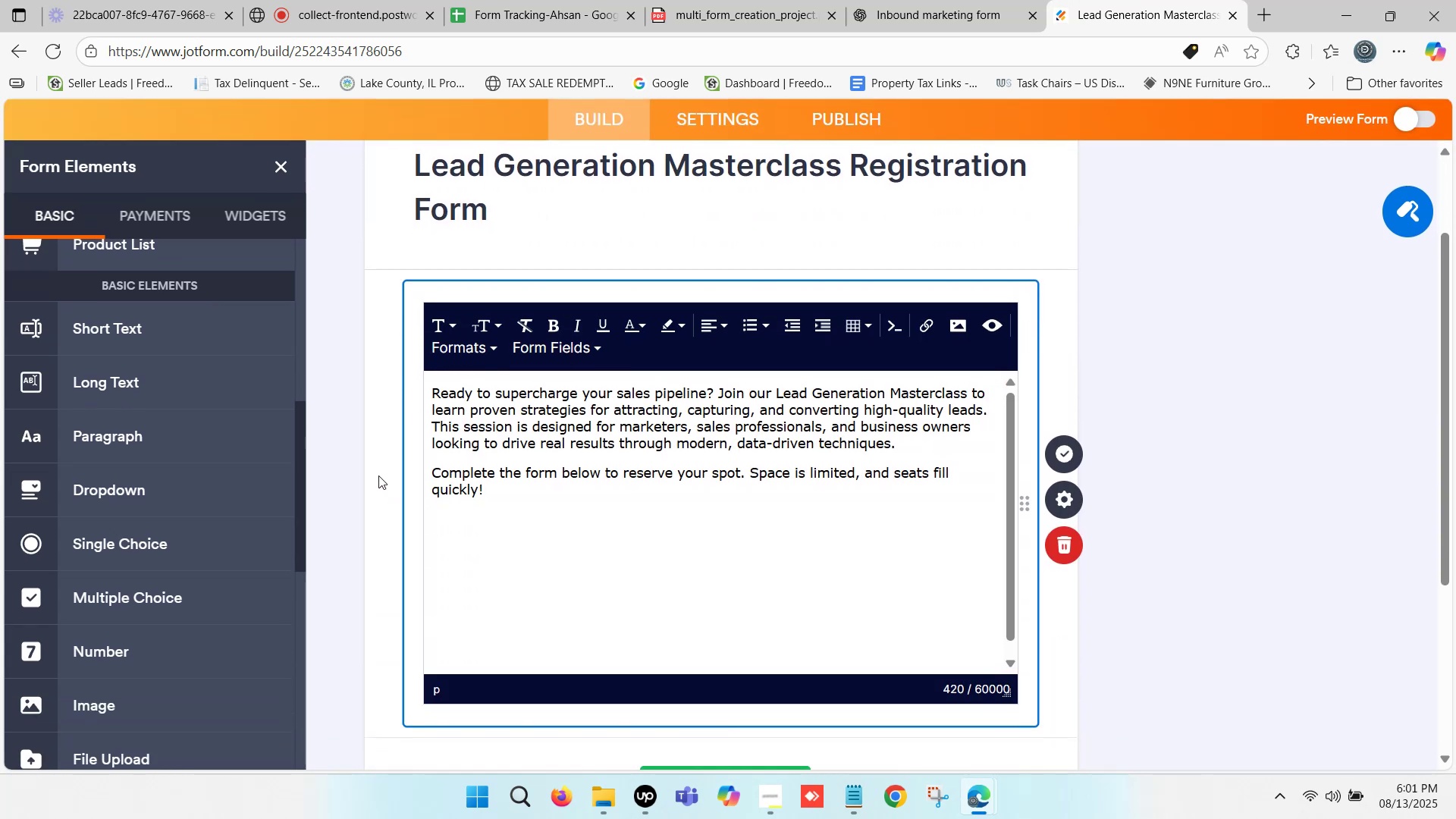 
left_click([372, 466])
 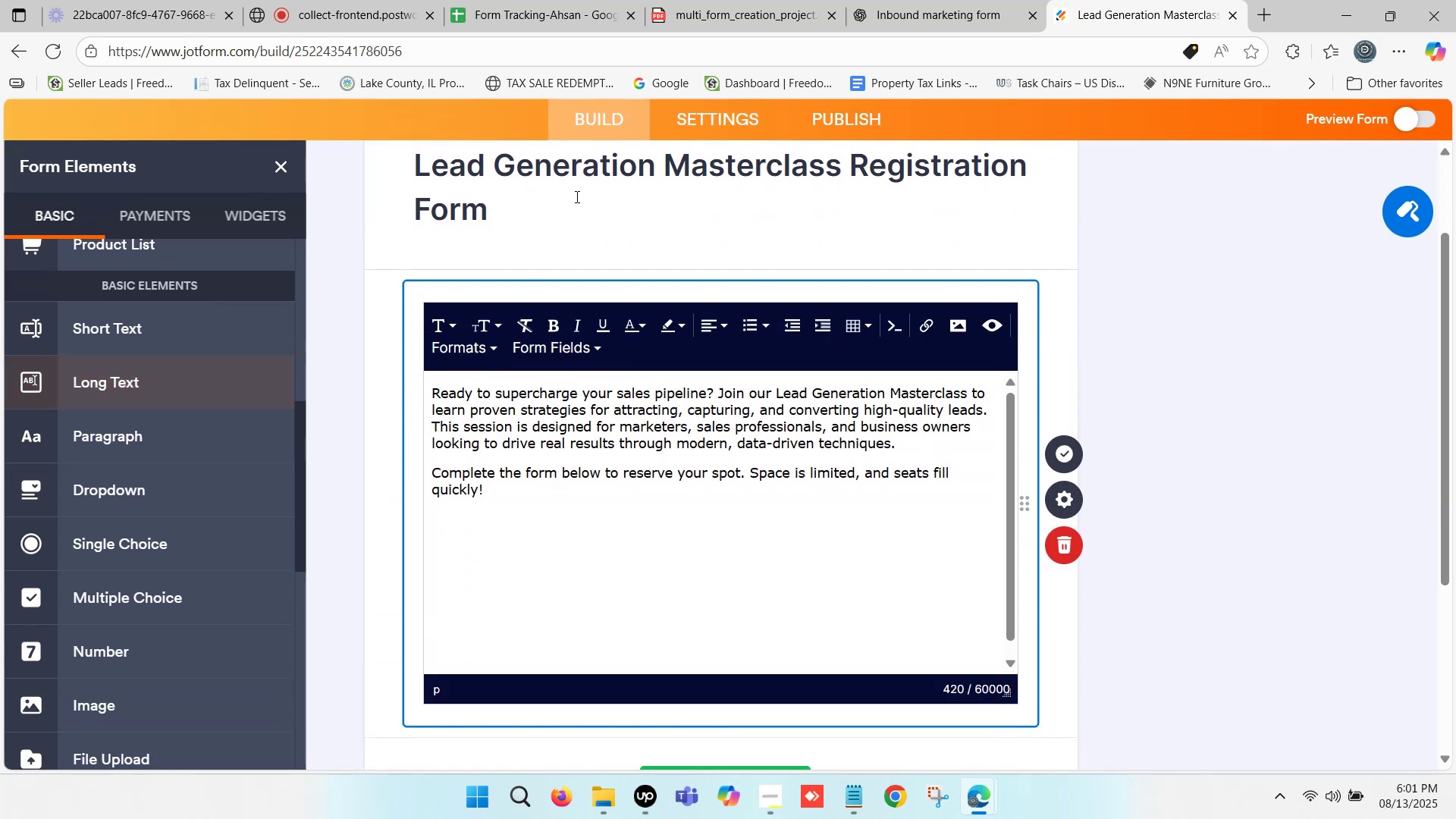 
left_click([898, 0])
 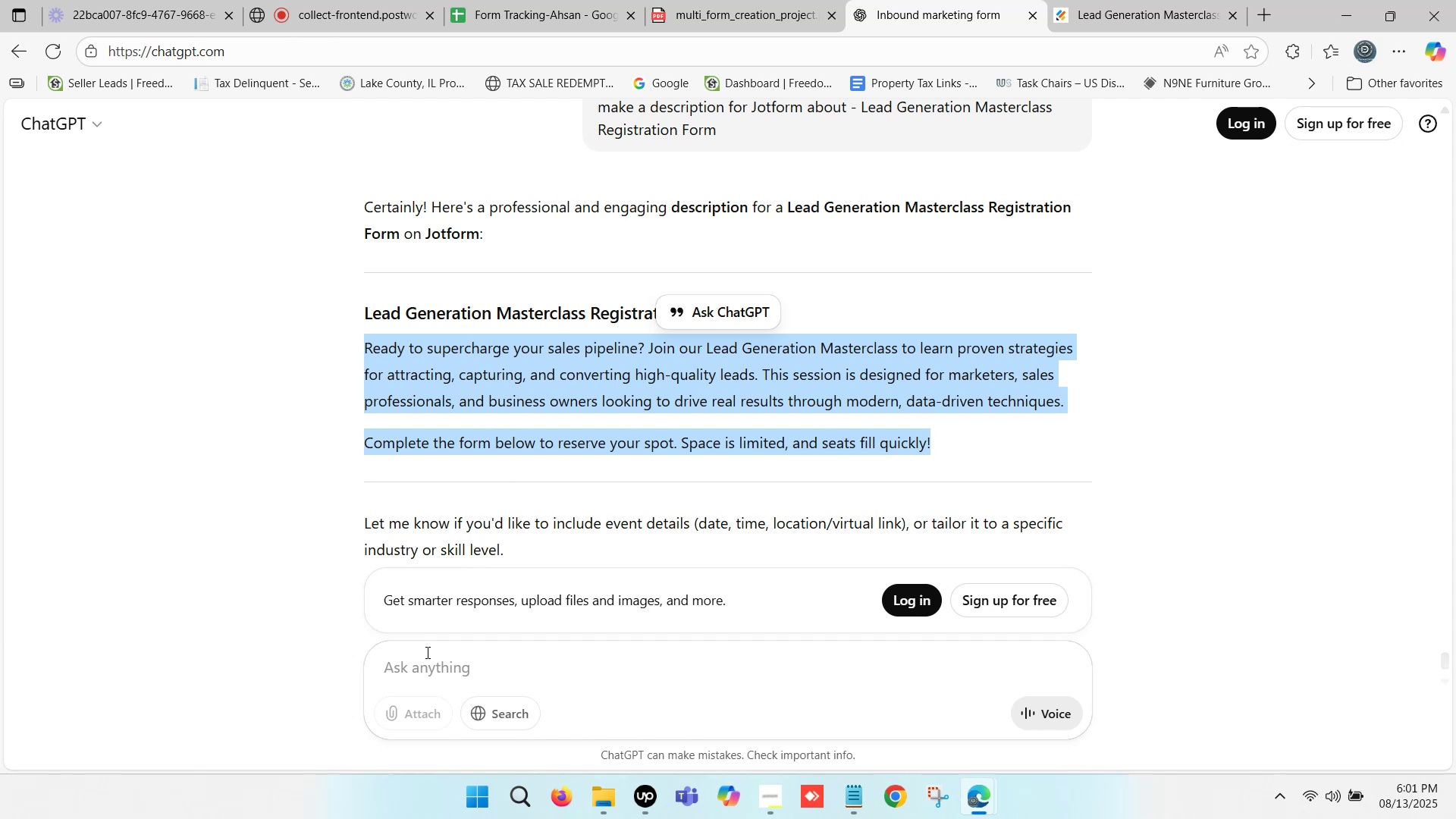 
left_click([427, 662])
 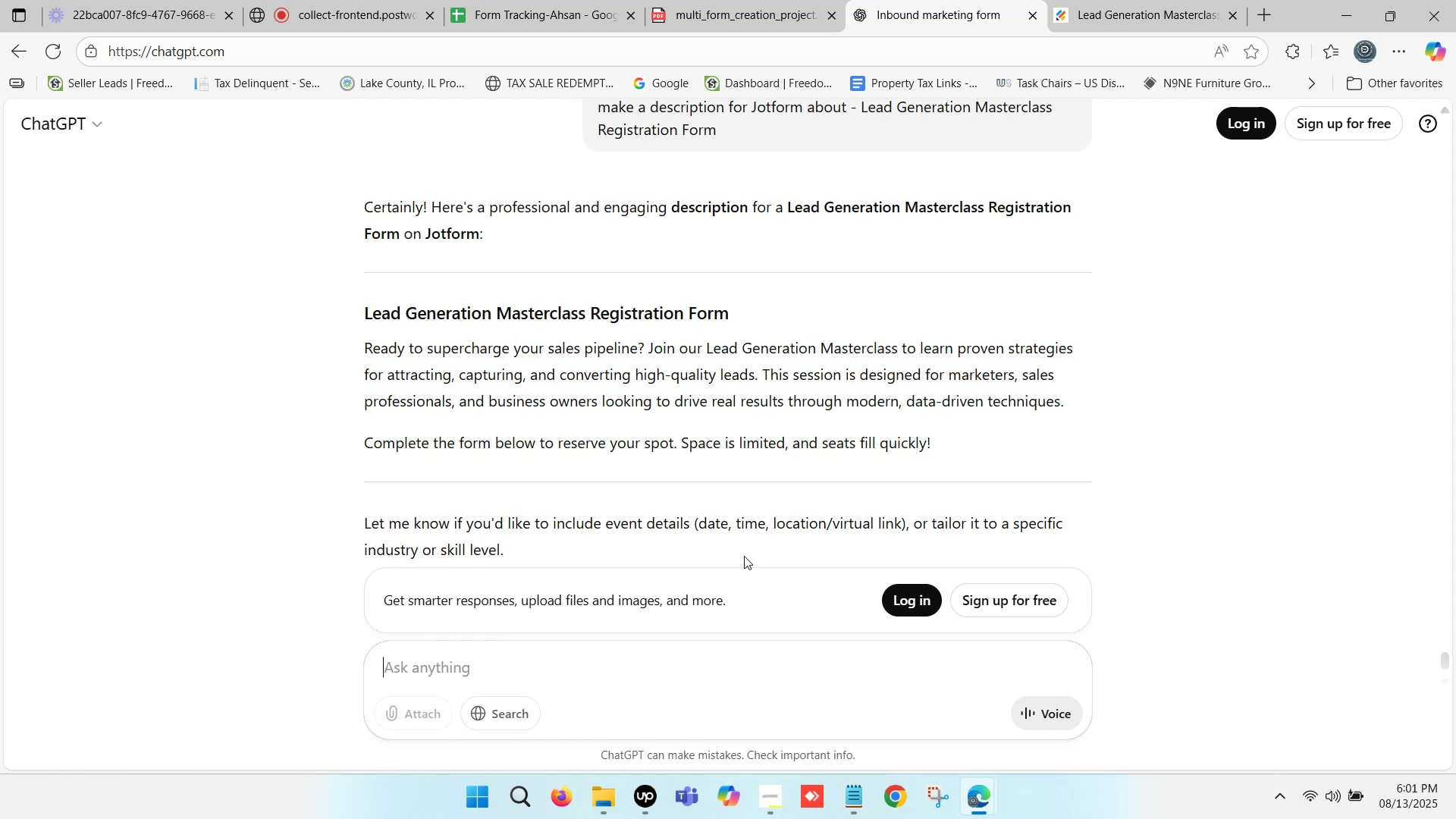 
type(ab)
 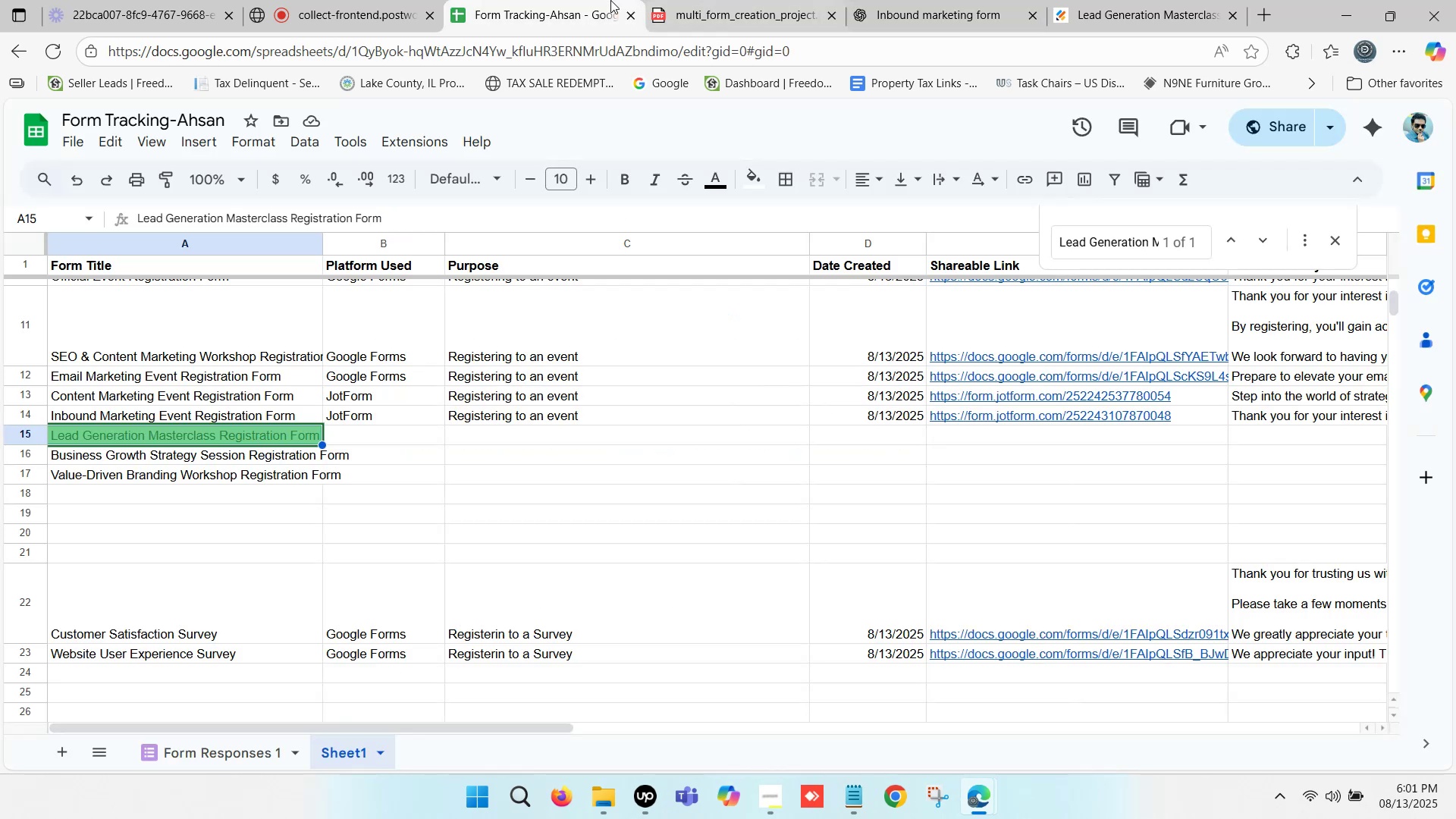 
left_click([697, 480])
 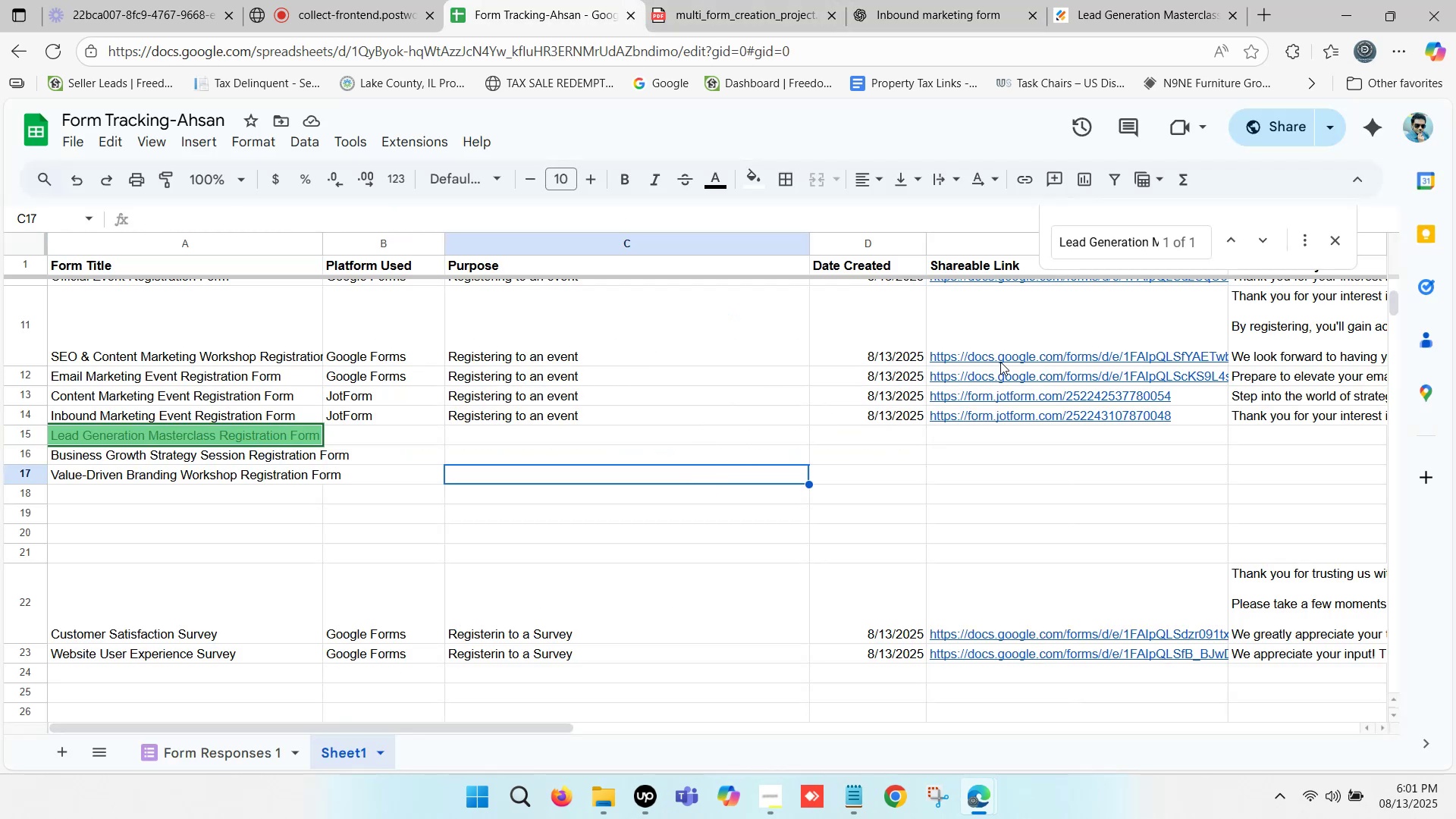 
left_click([1000, 362])
 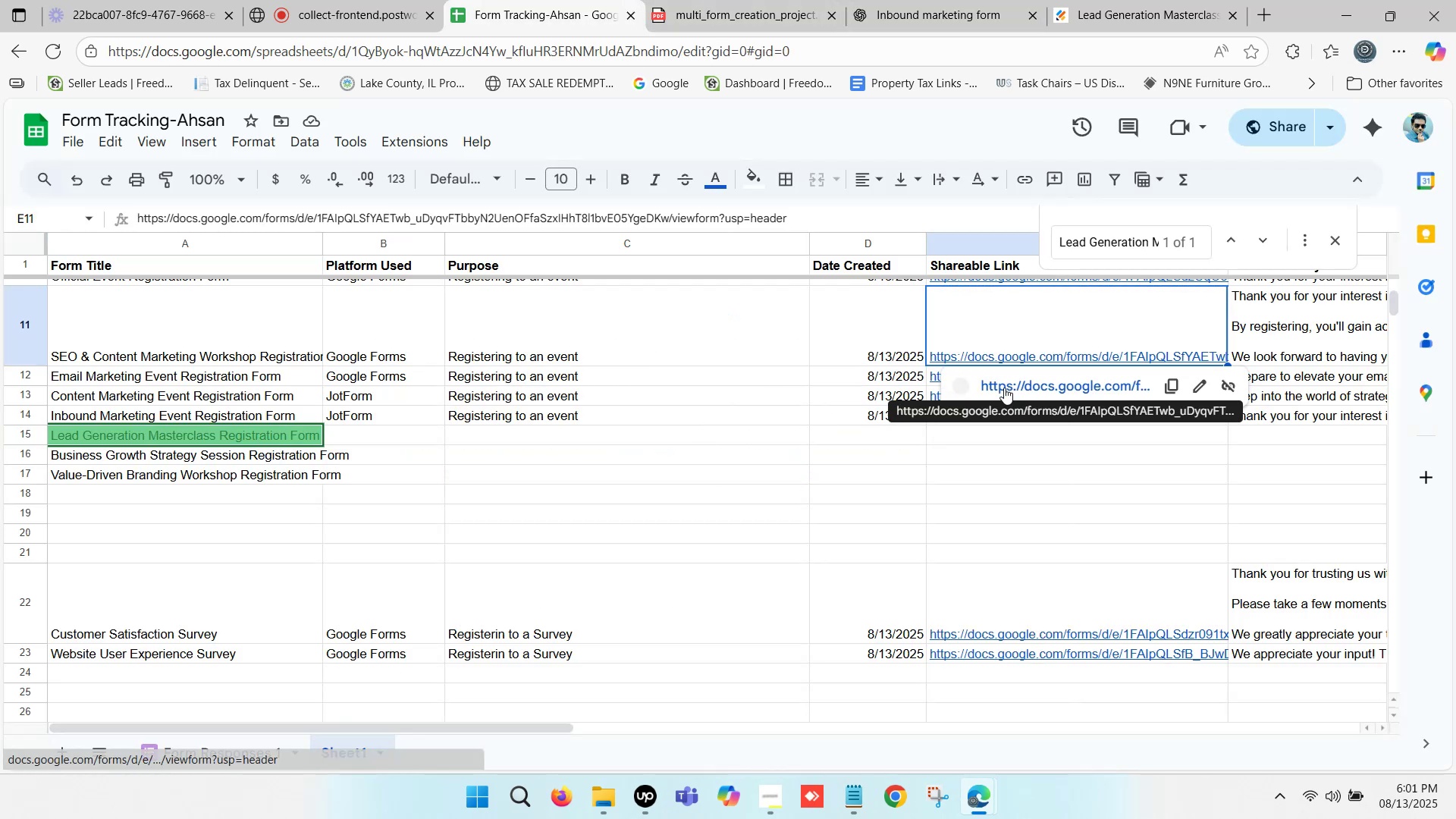 
left_click([1005, 388])
 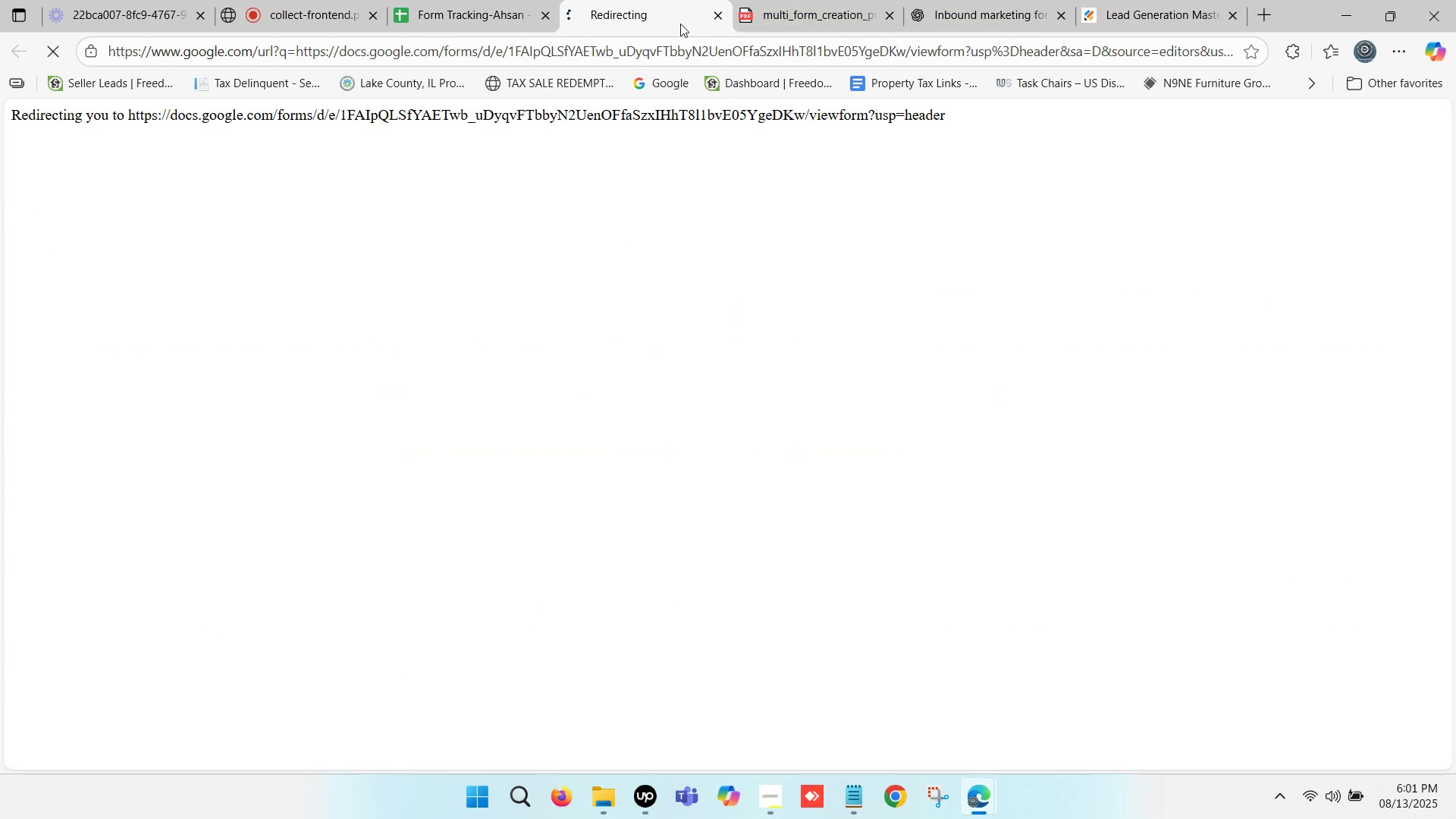 
left_click([610, 0])
 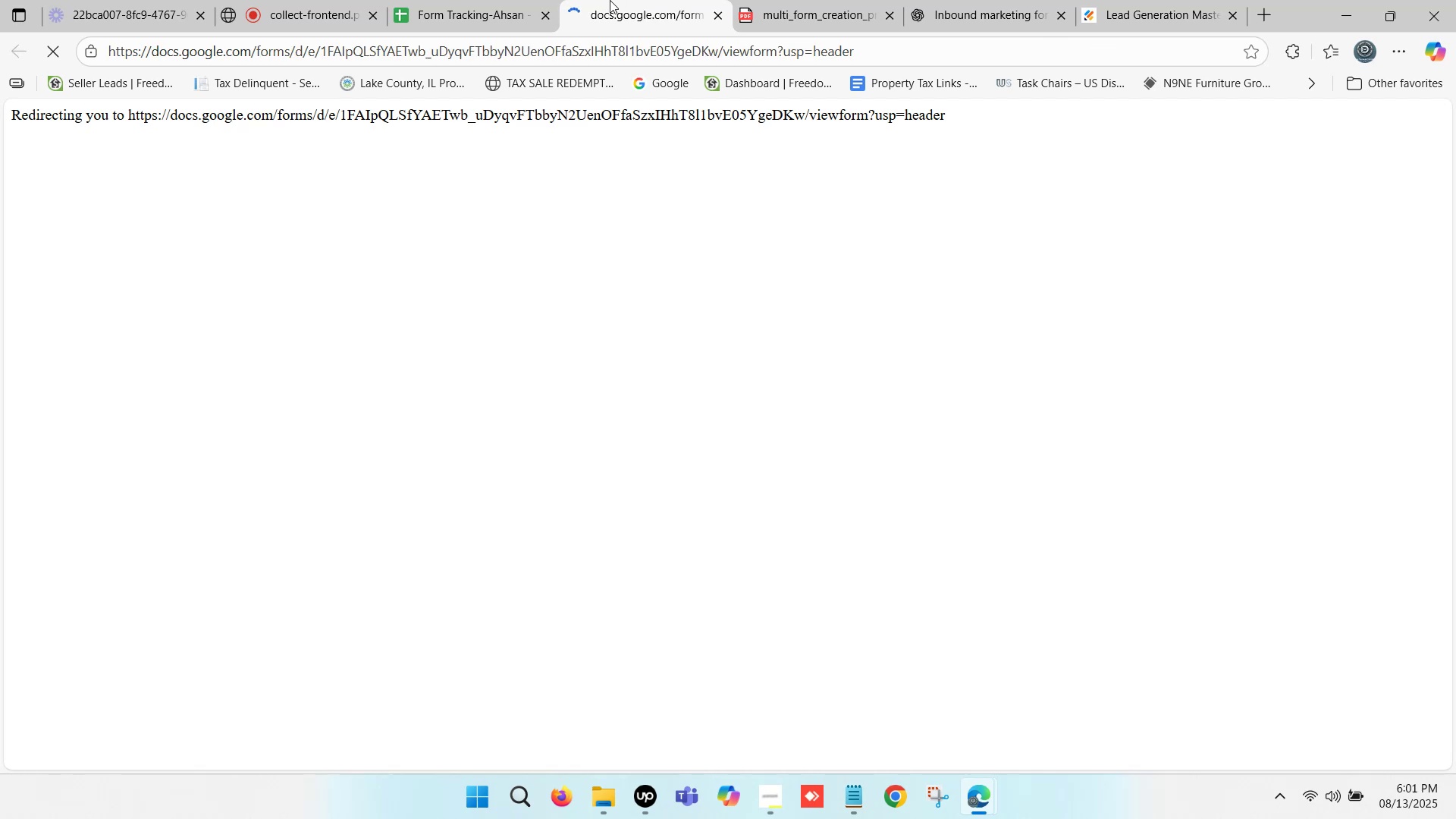 
double_click([610, 0])
 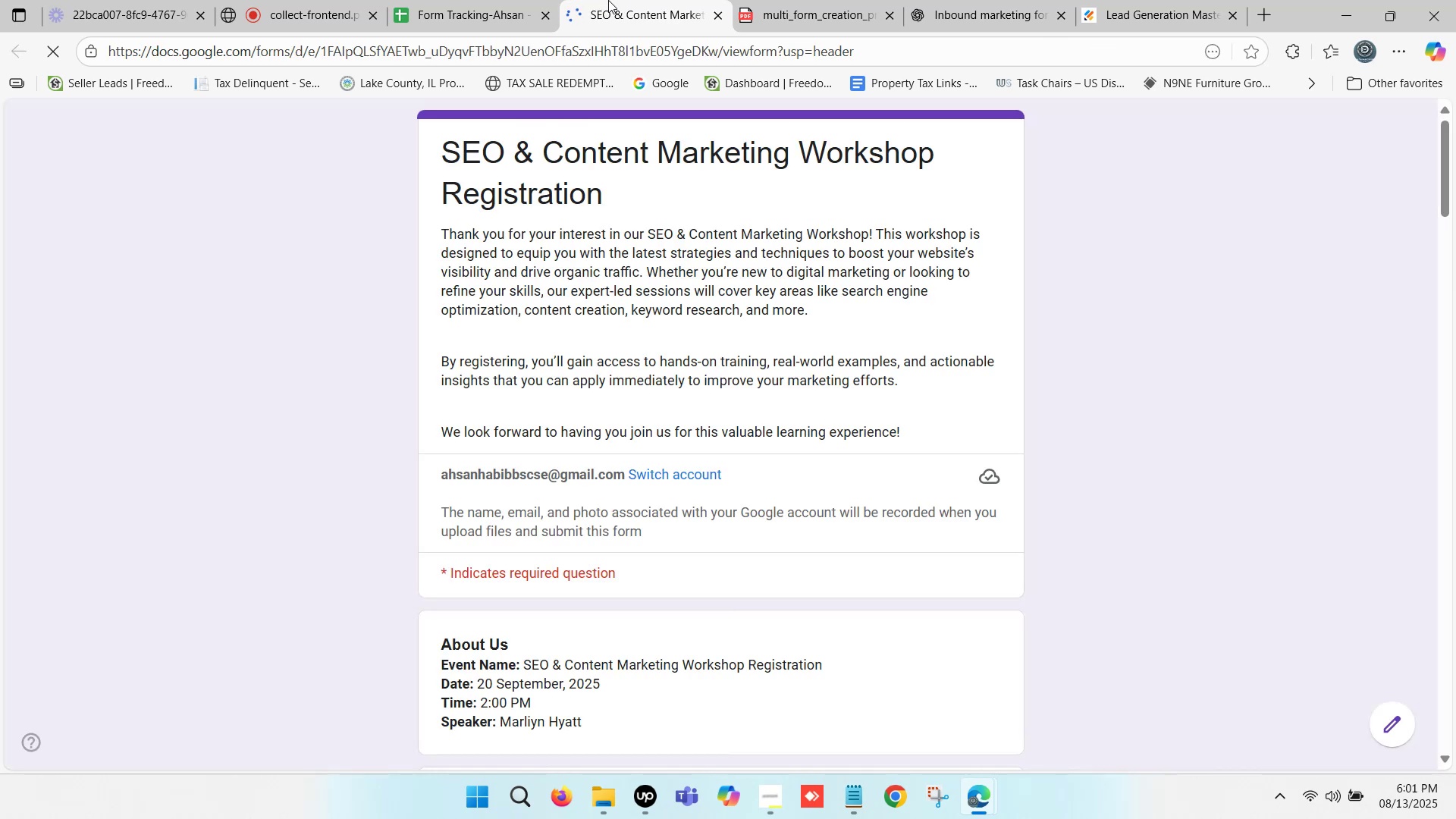 
scroll: coordinate [657, 296], scroll_direction: down, amount: 2.0
 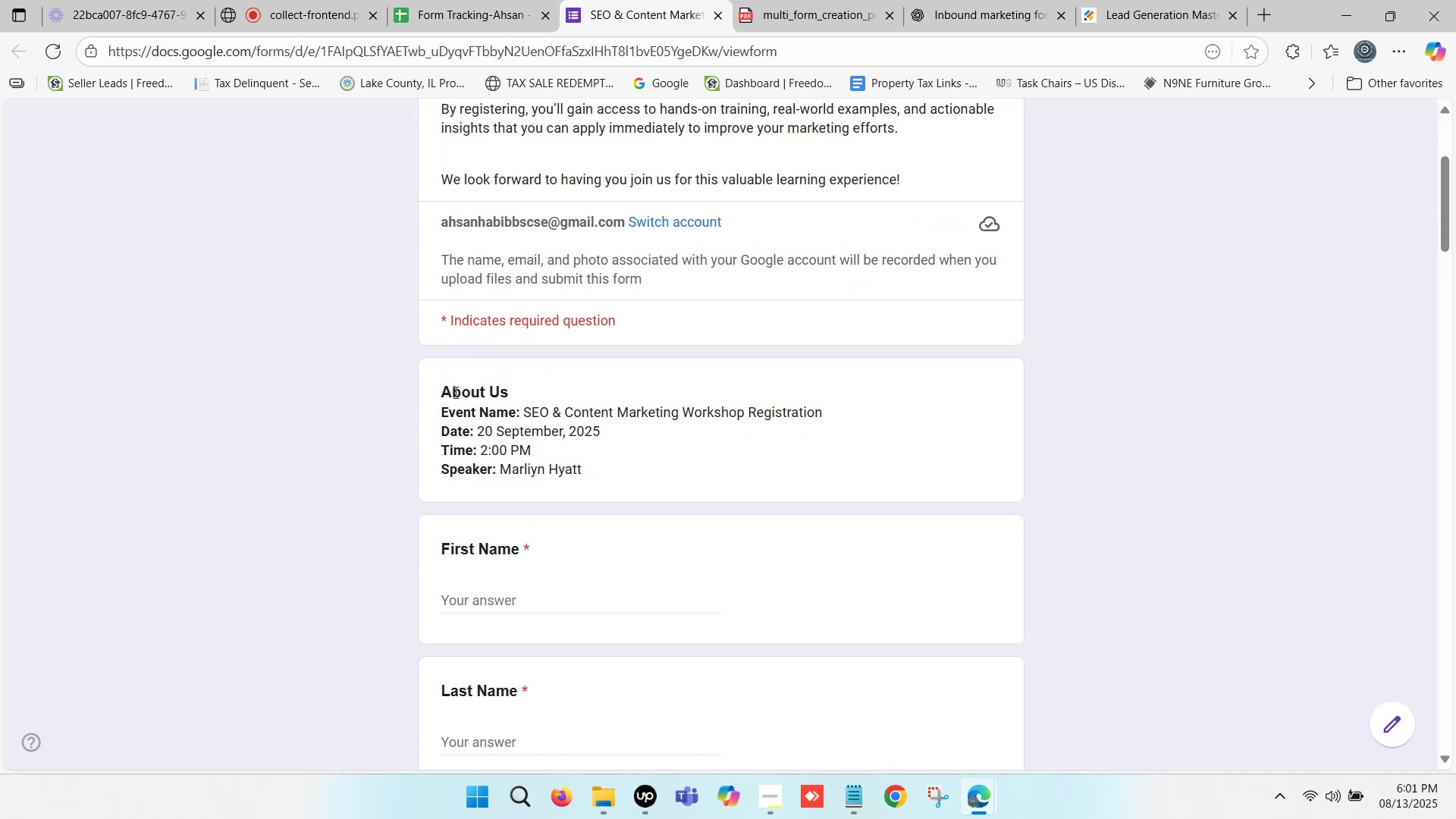 
left_click_drag(start_coordinate=[441, 388], to_coordinate=[589, 464])
 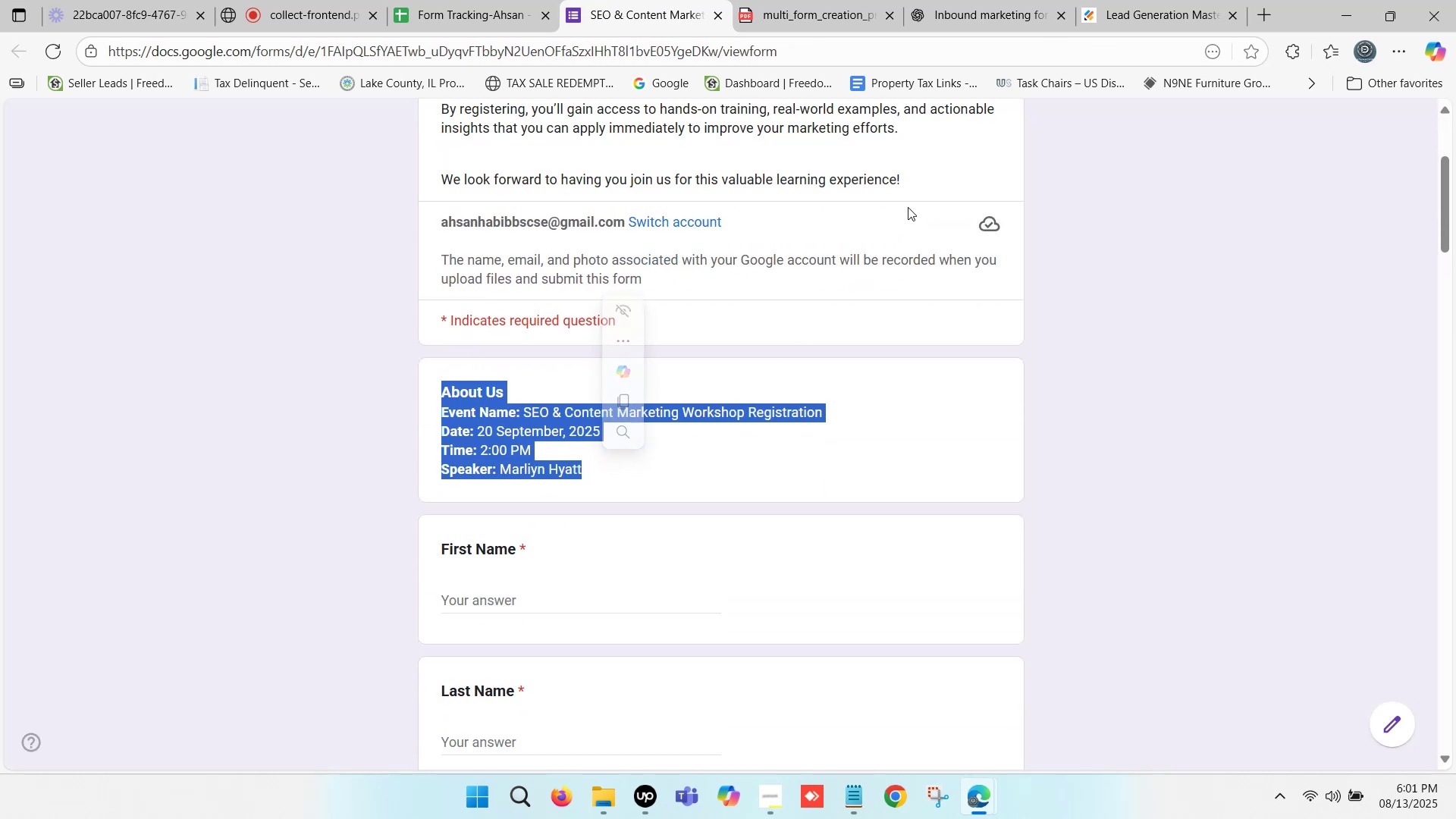 
key(Control+C)
 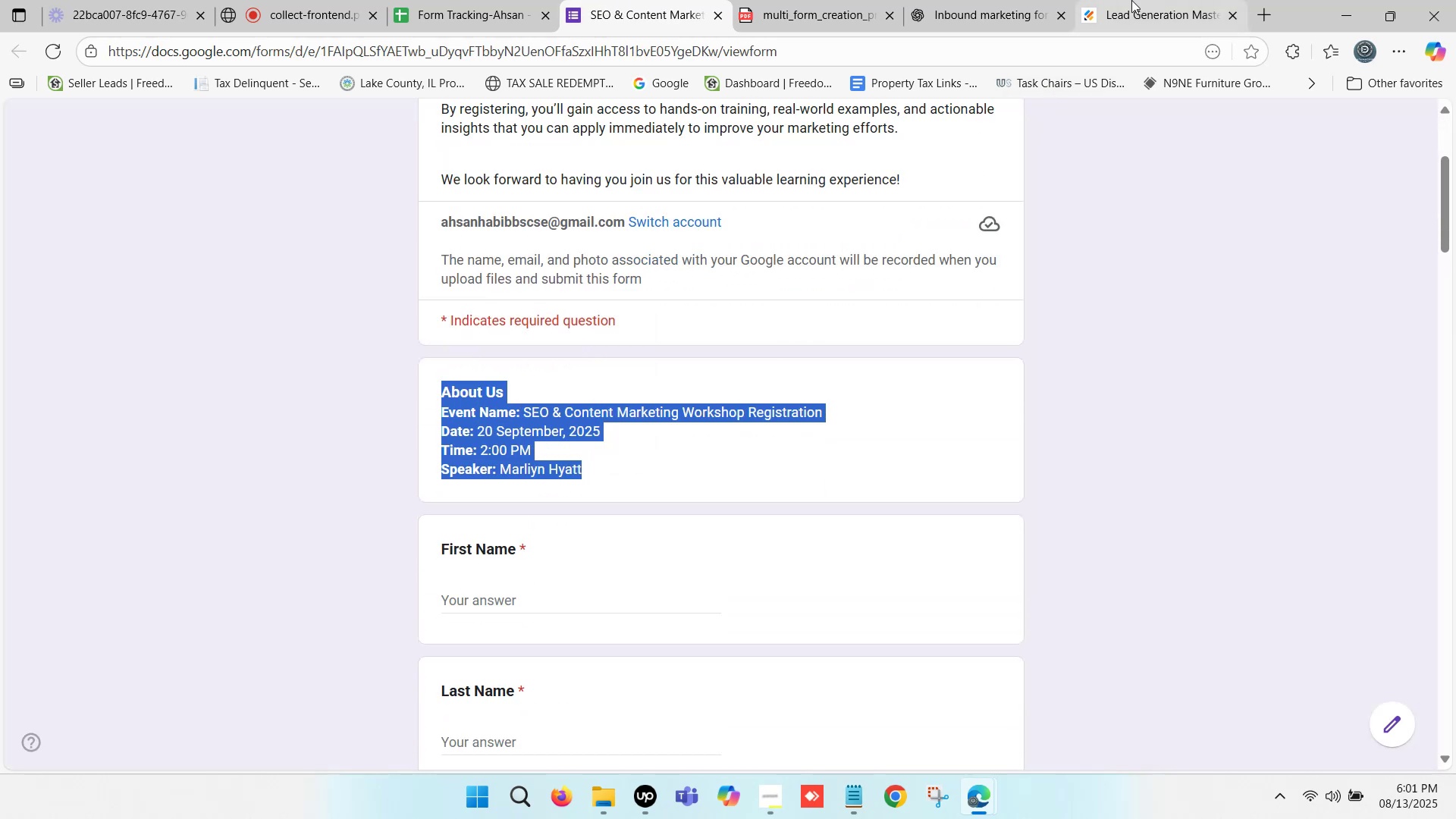 
left_click([1132, 0])
 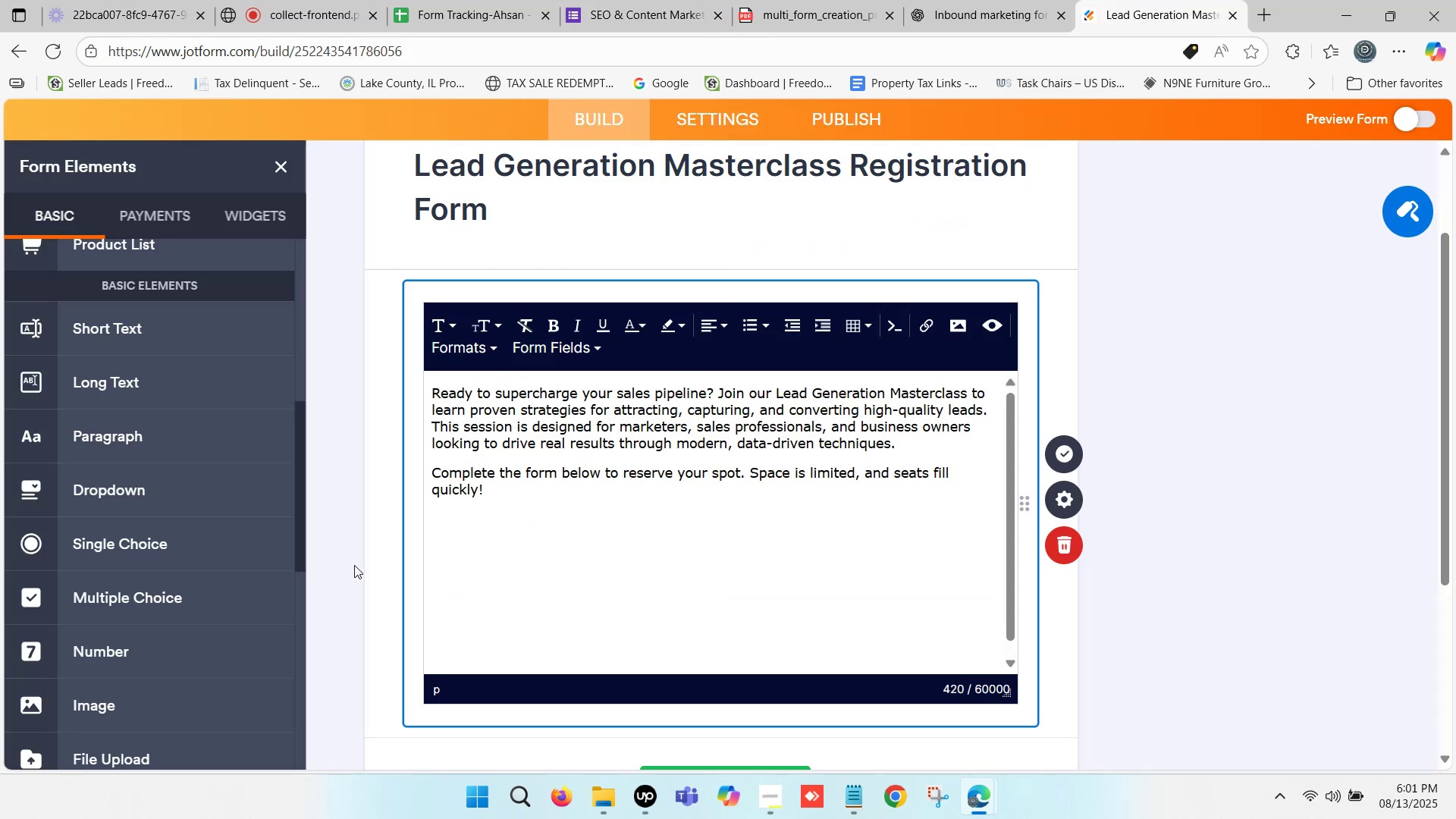 
left_click([356, 561])
 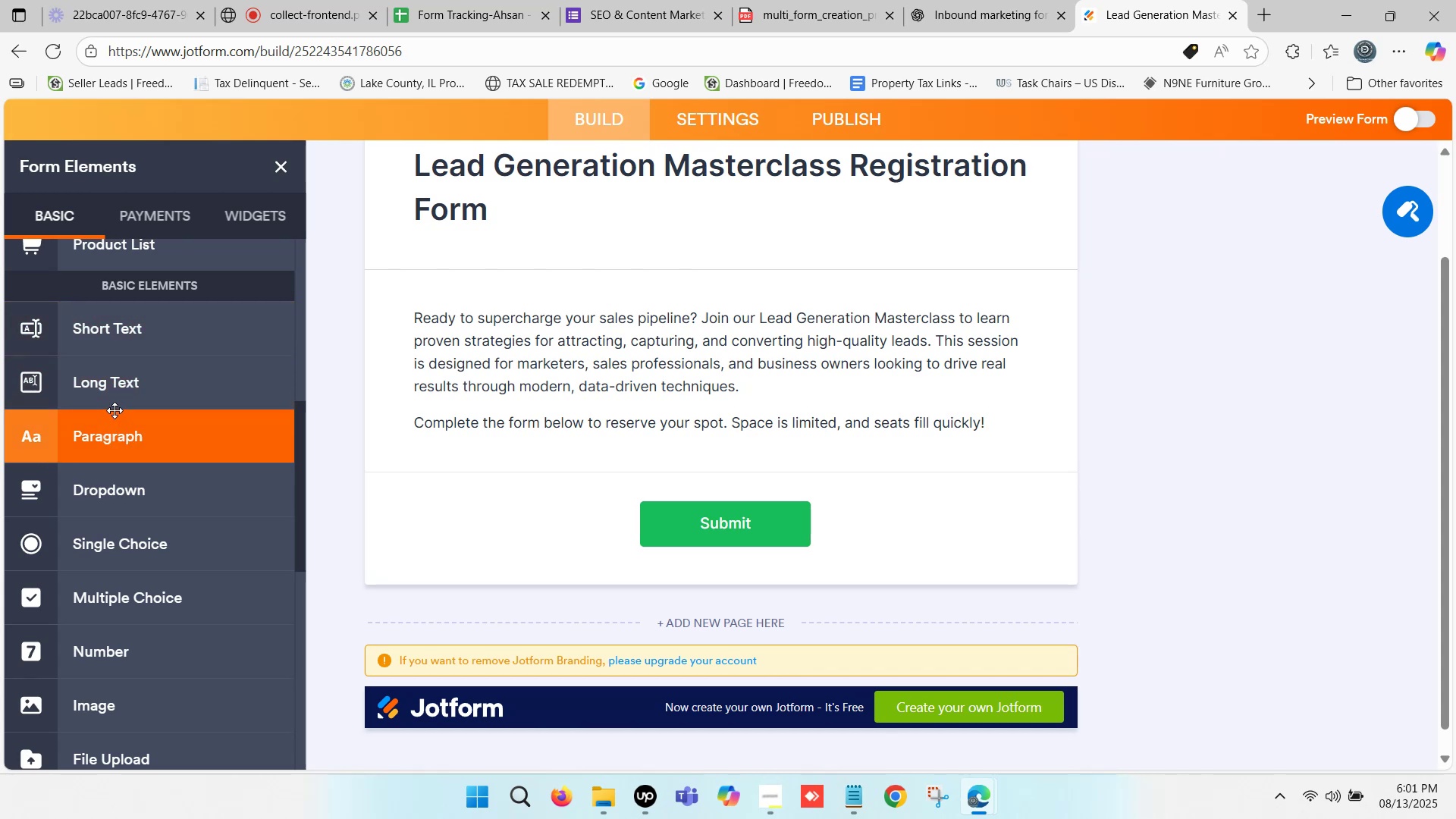 
wait(5.62)
 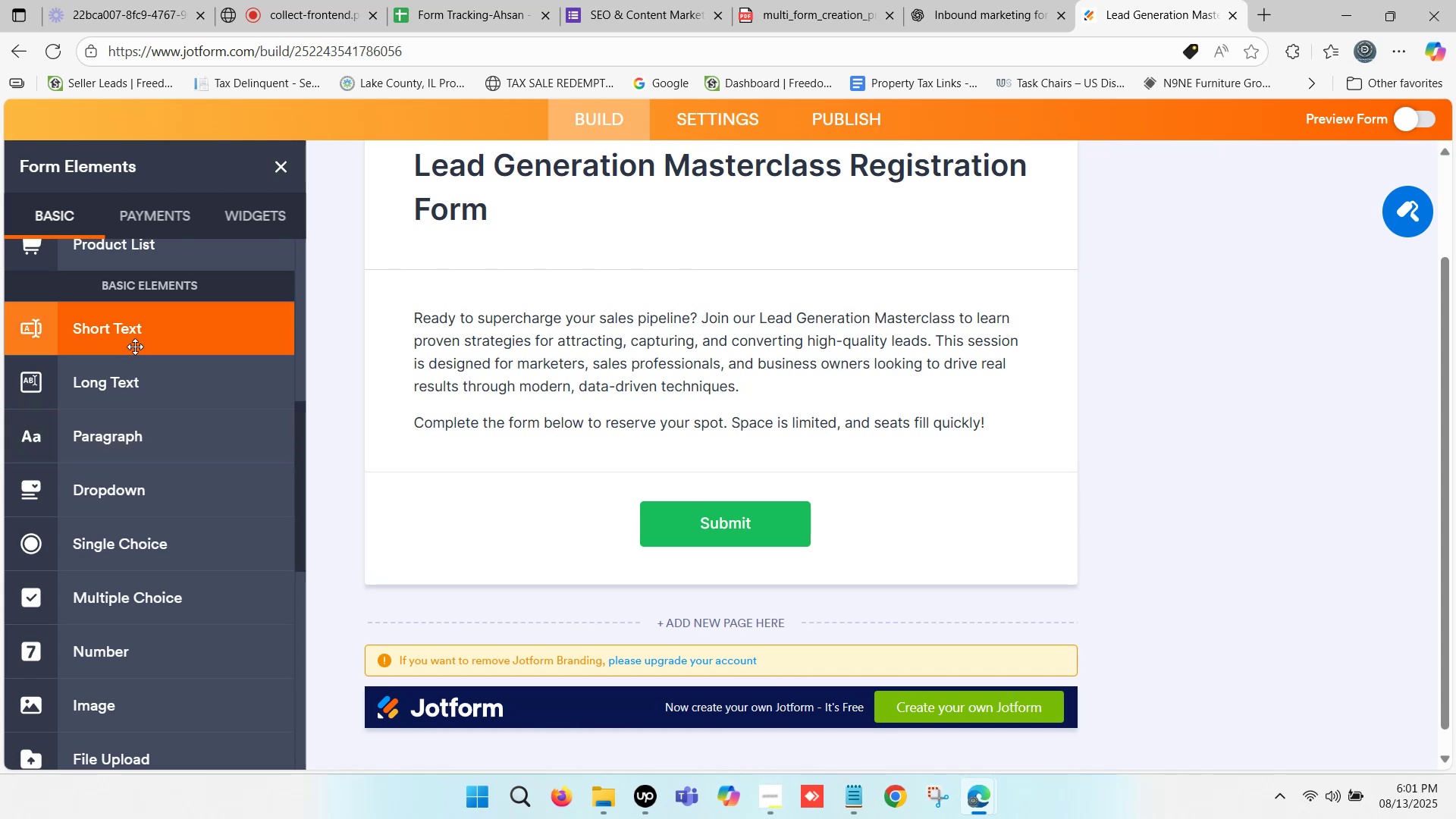 
left_click_drag(start_coordinate=[115, 438], to_coordinate=[541, 473])
 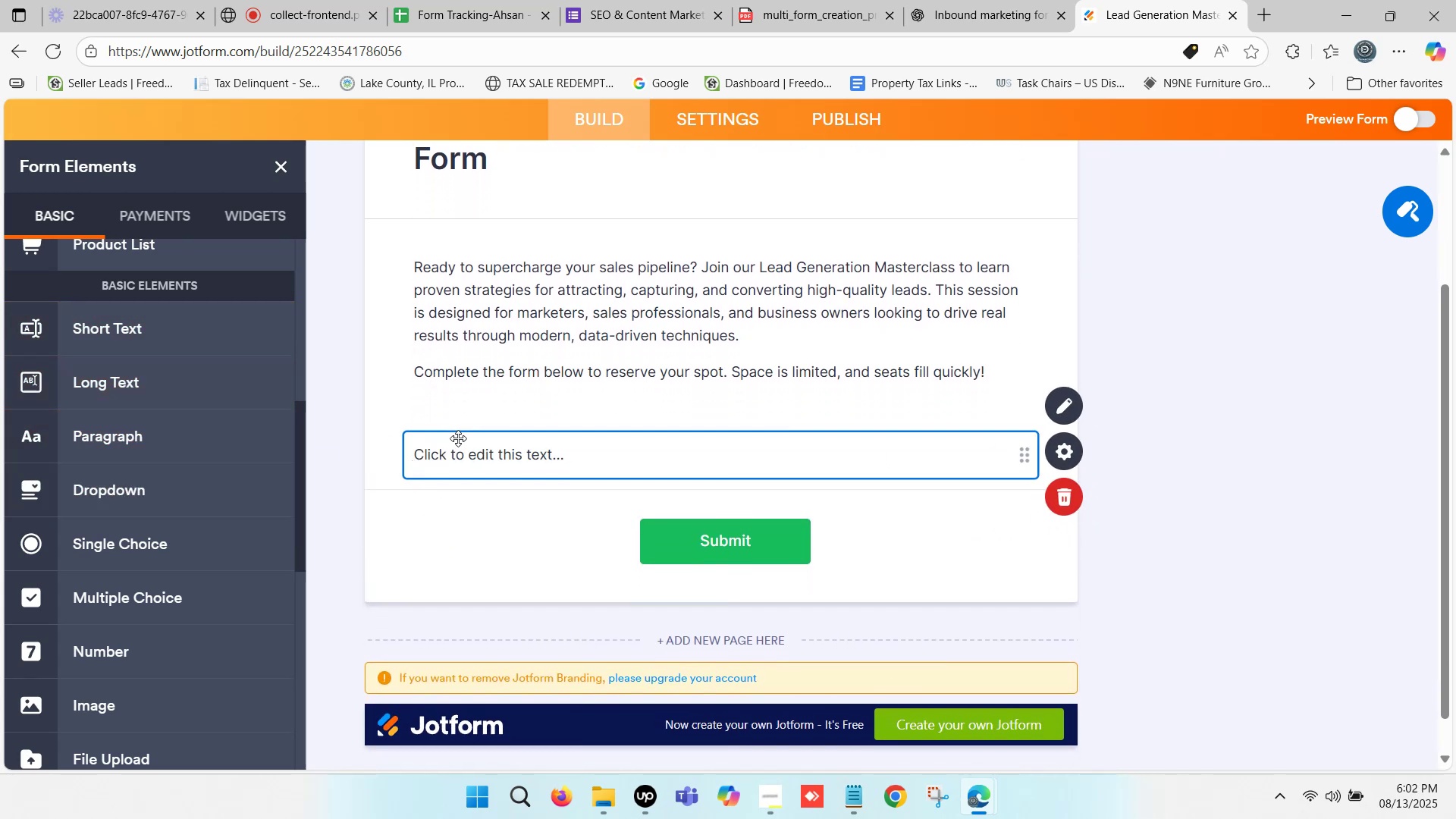 
left_click([460, 460])
 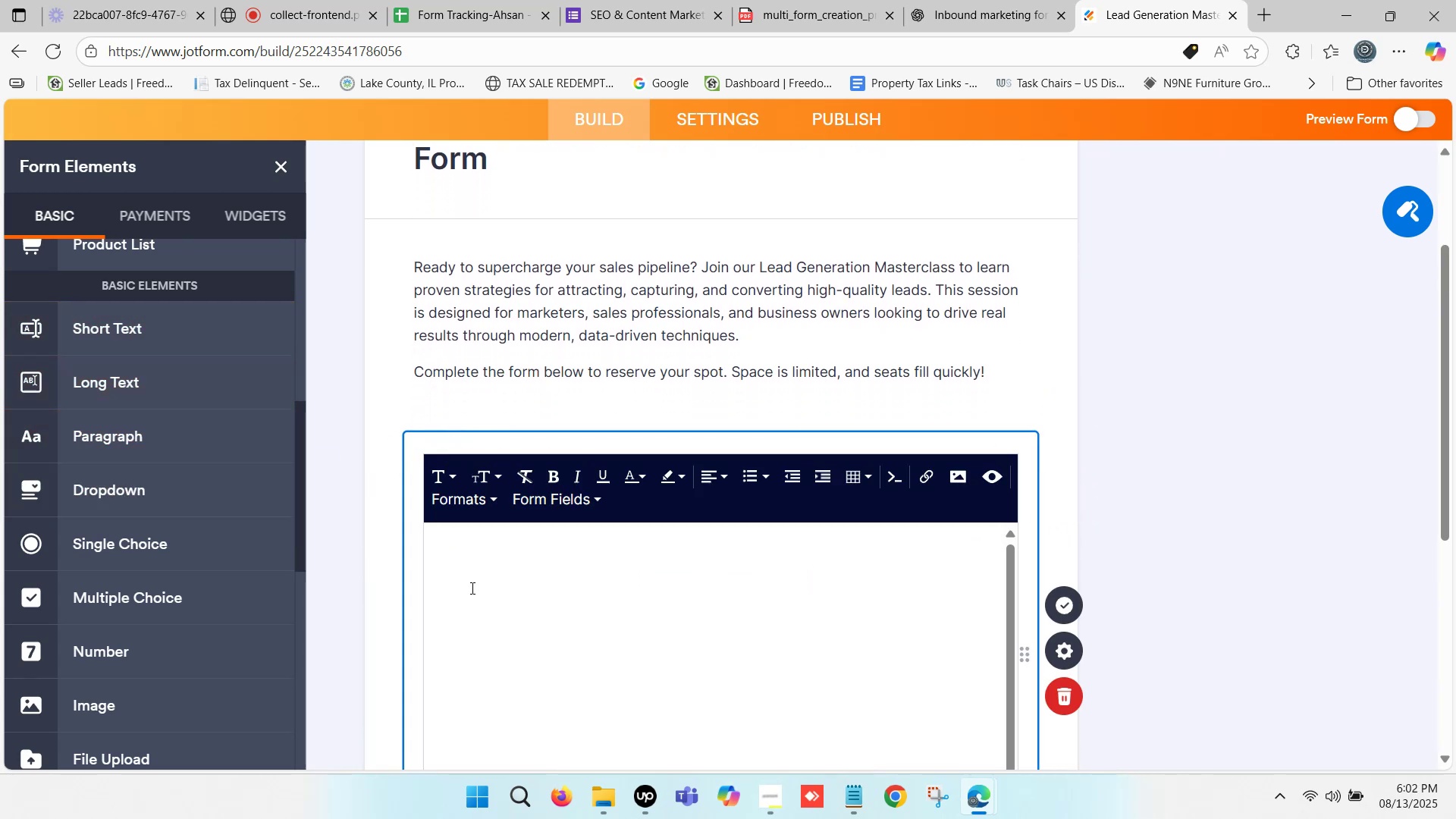 
left_click([492, 560])
 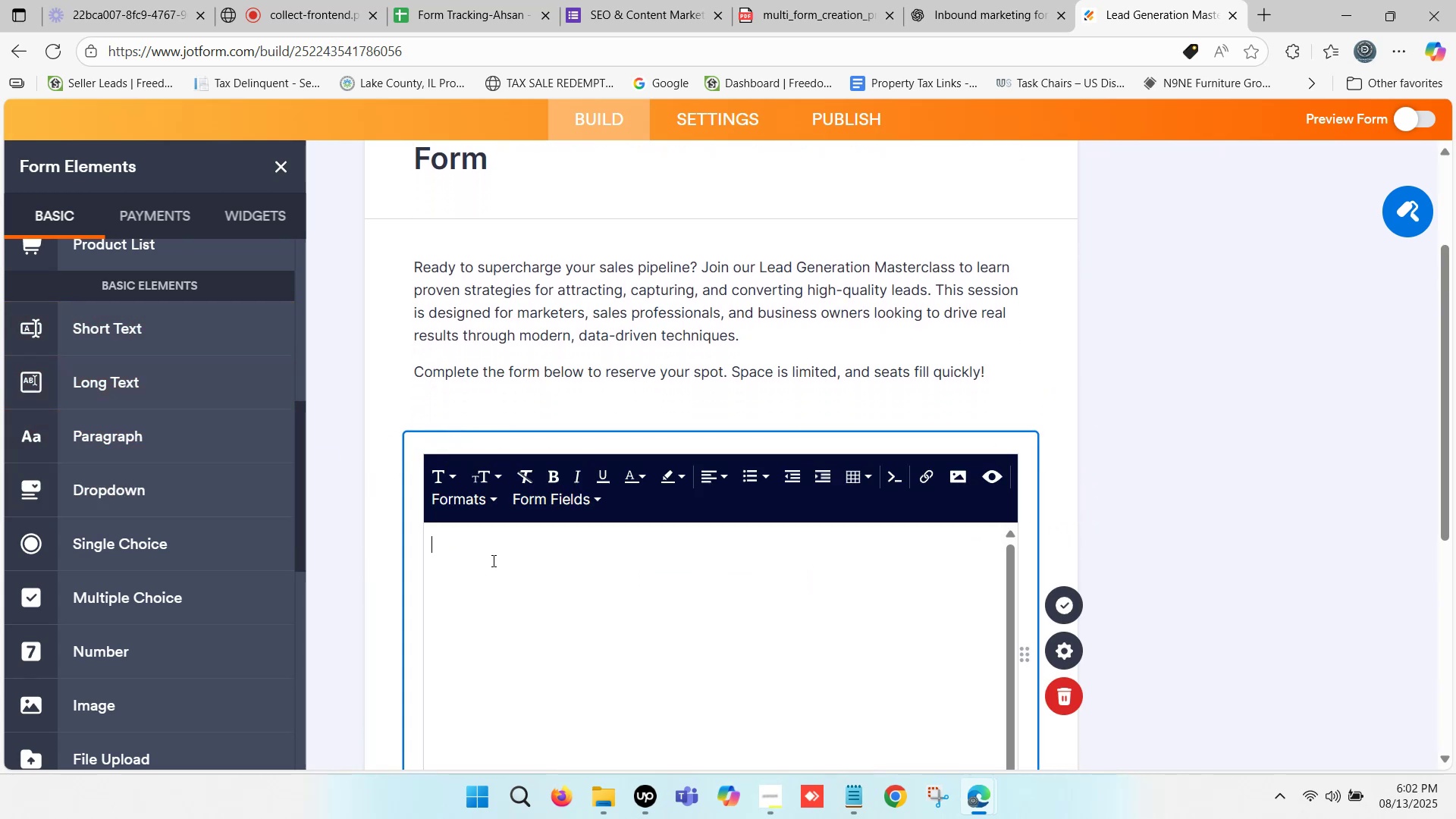 
hold_key(key=ControlLeft, duration=1.52)
 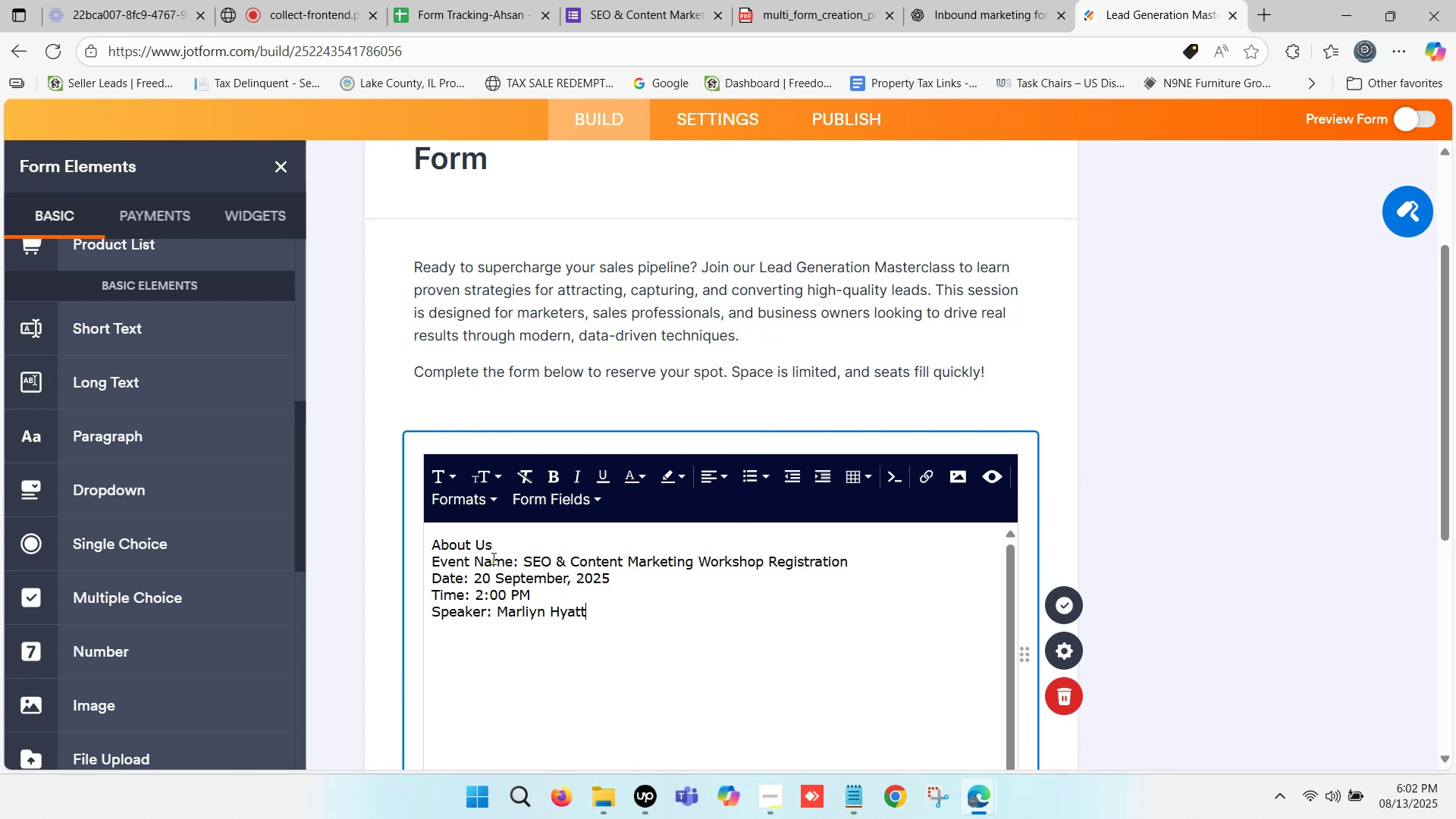 
key(Control+V)
 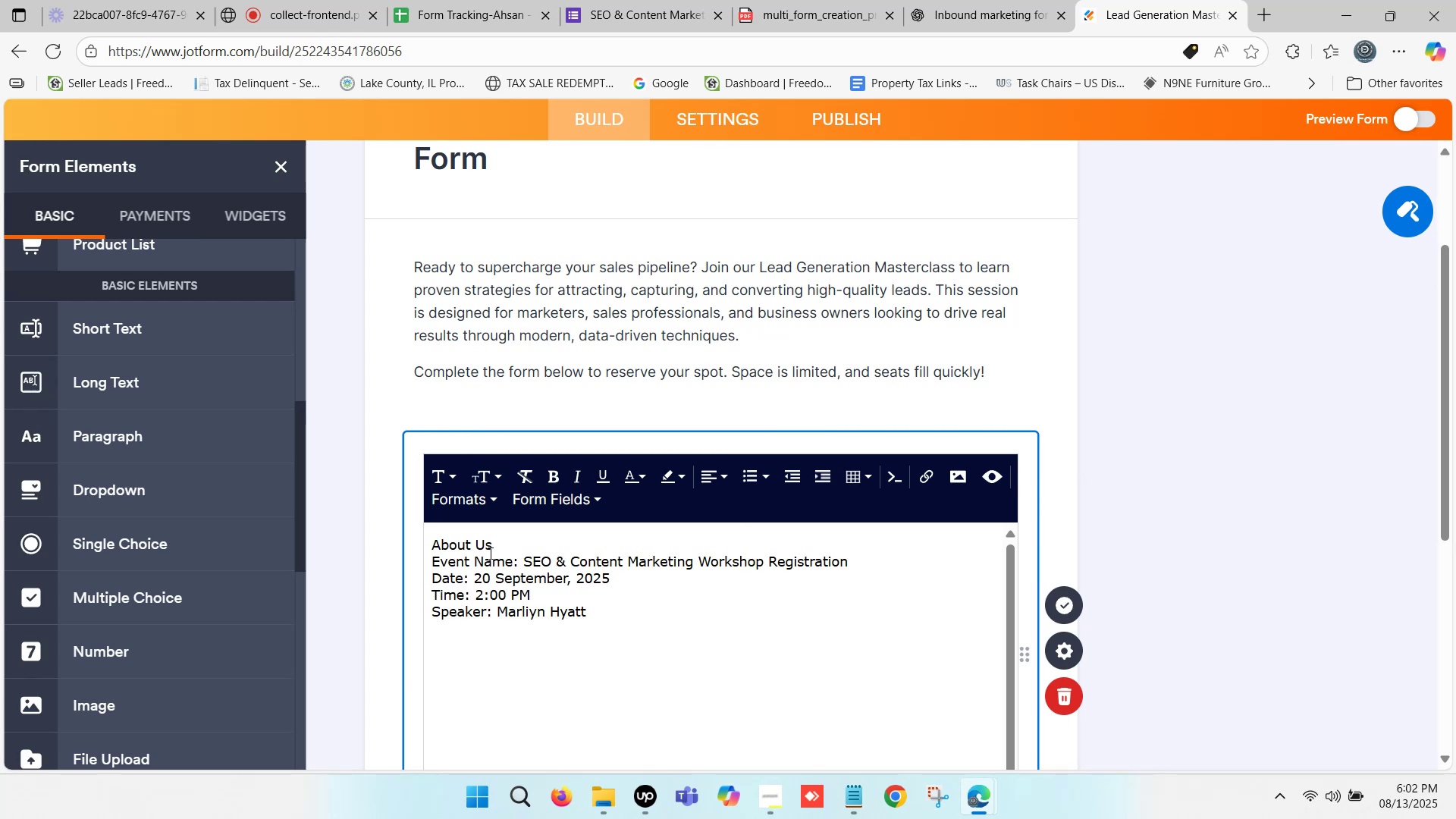 
left_click_drag(start_coordinate=[491, 548], to_coordinate=[423, 546])
 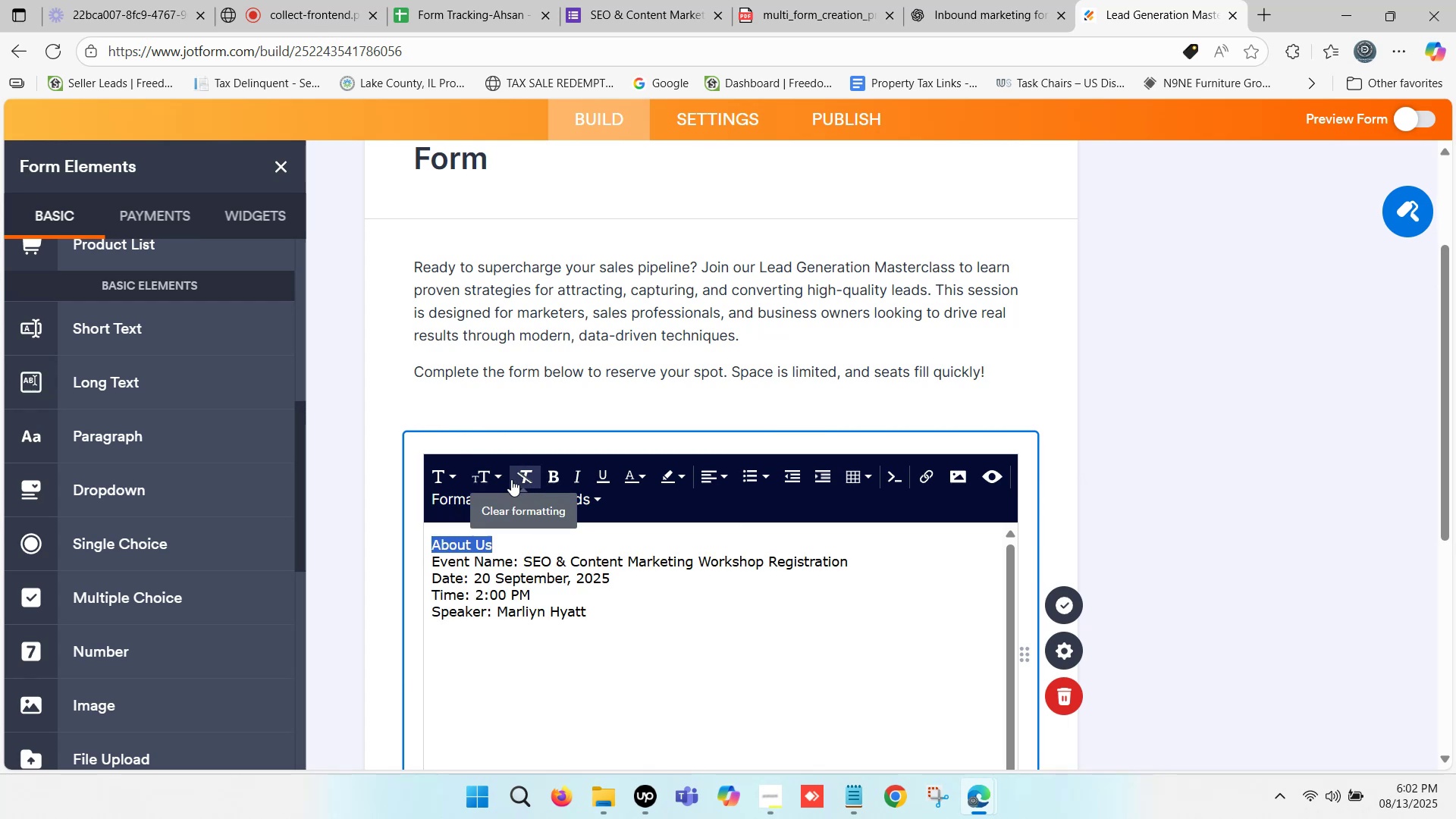 
left_click([551, 476])
 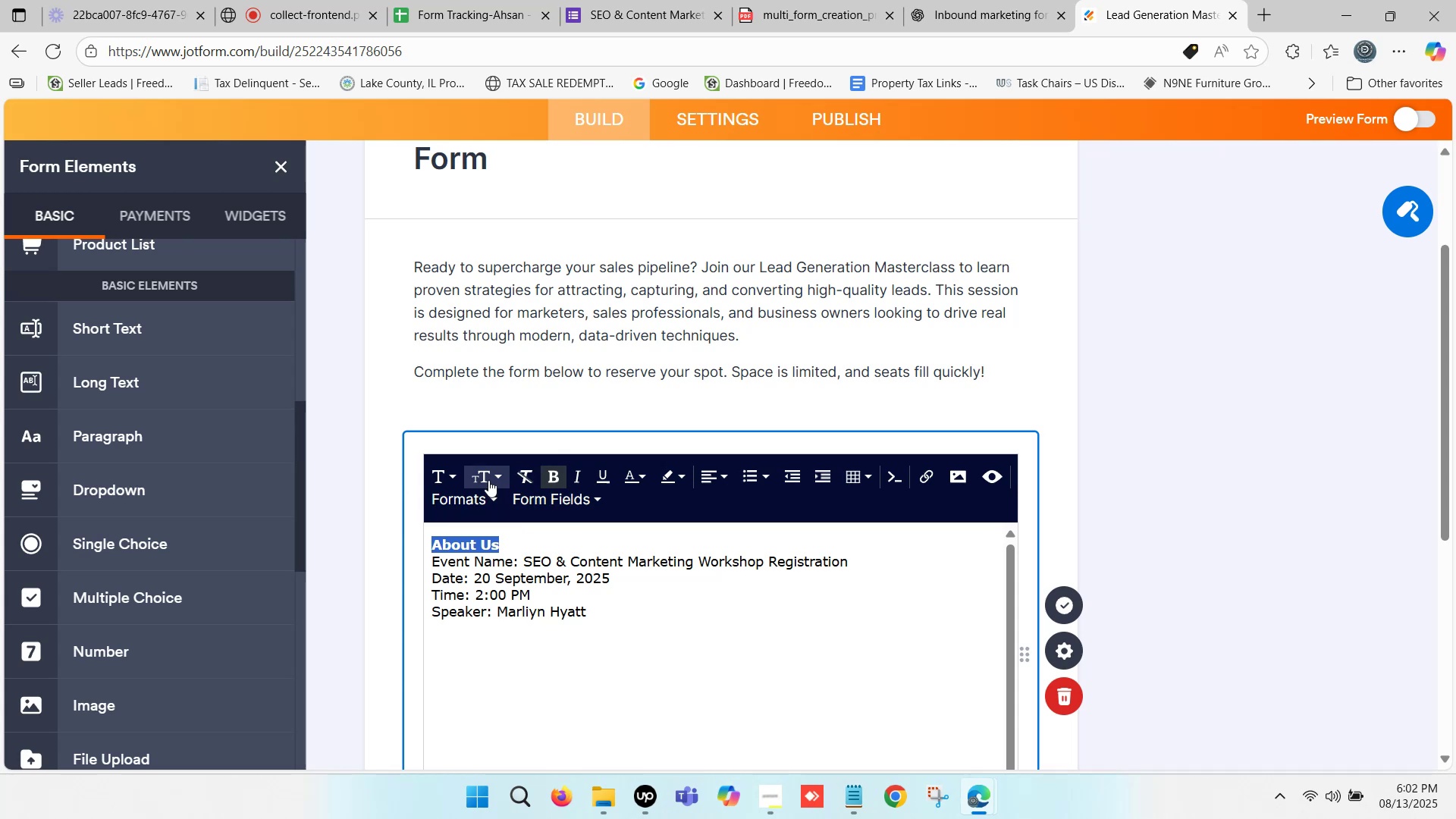 
wait(5.69)
 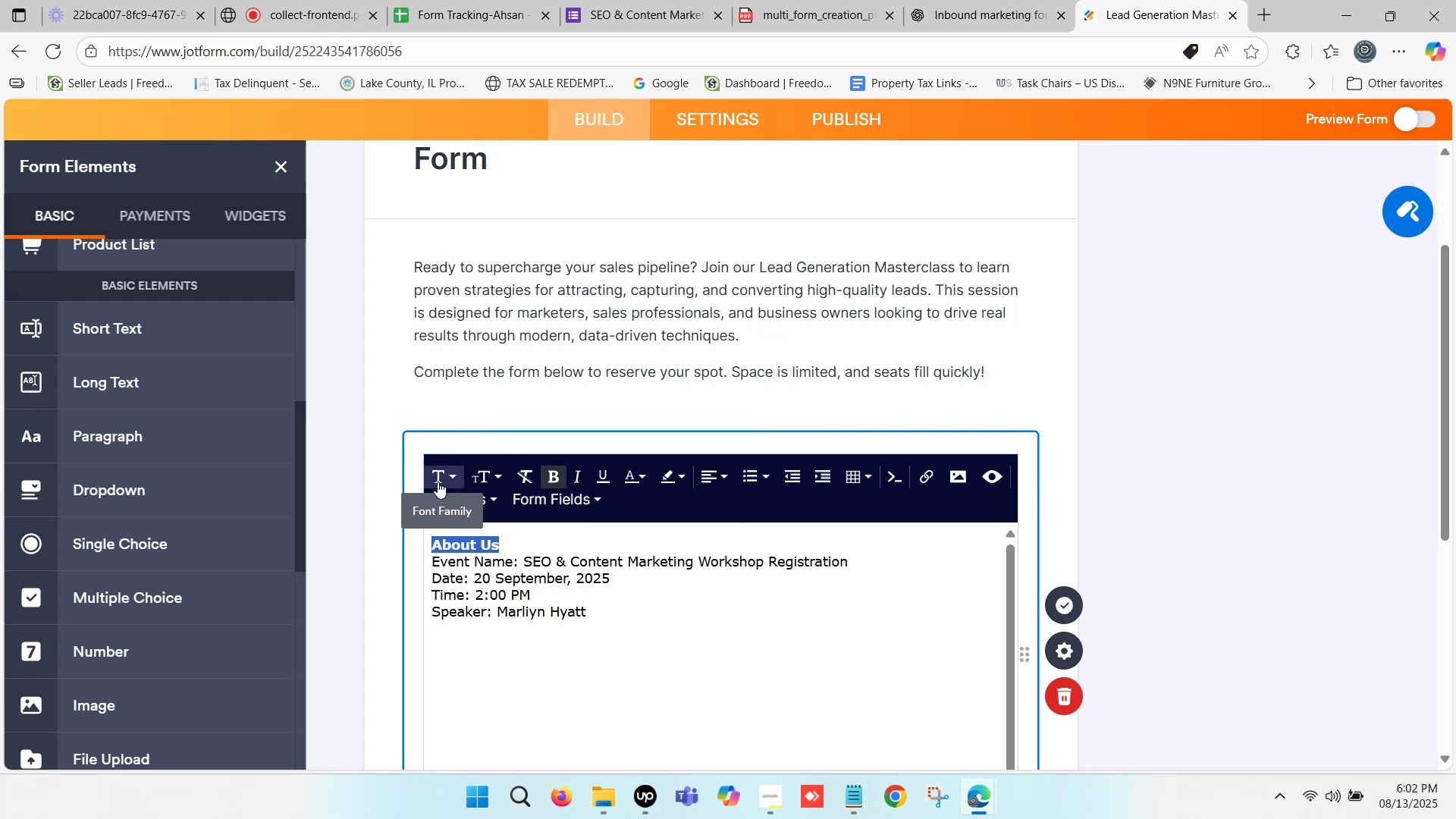 
left_click([485, 588])
 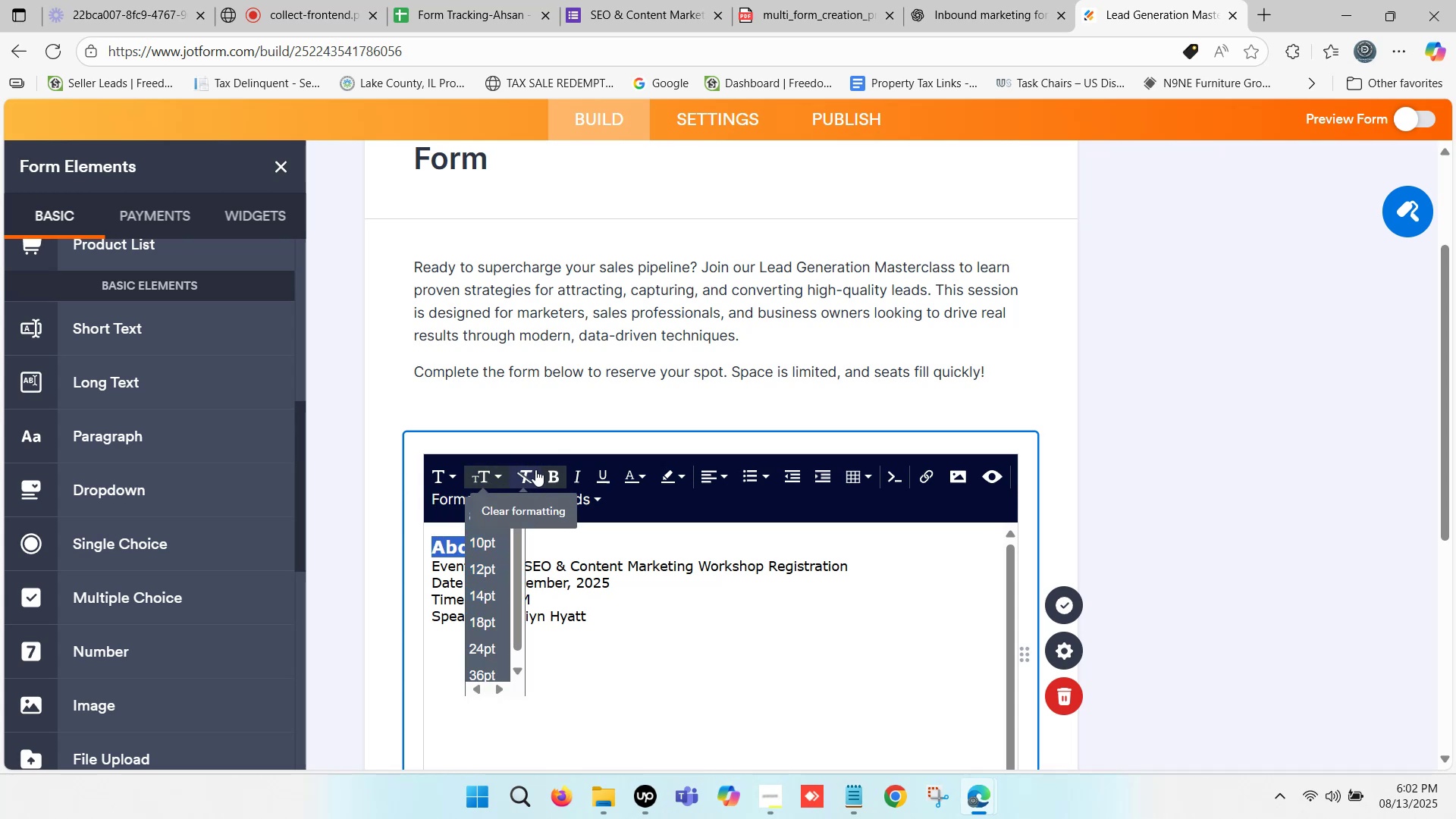 
left_click([528, 475])
 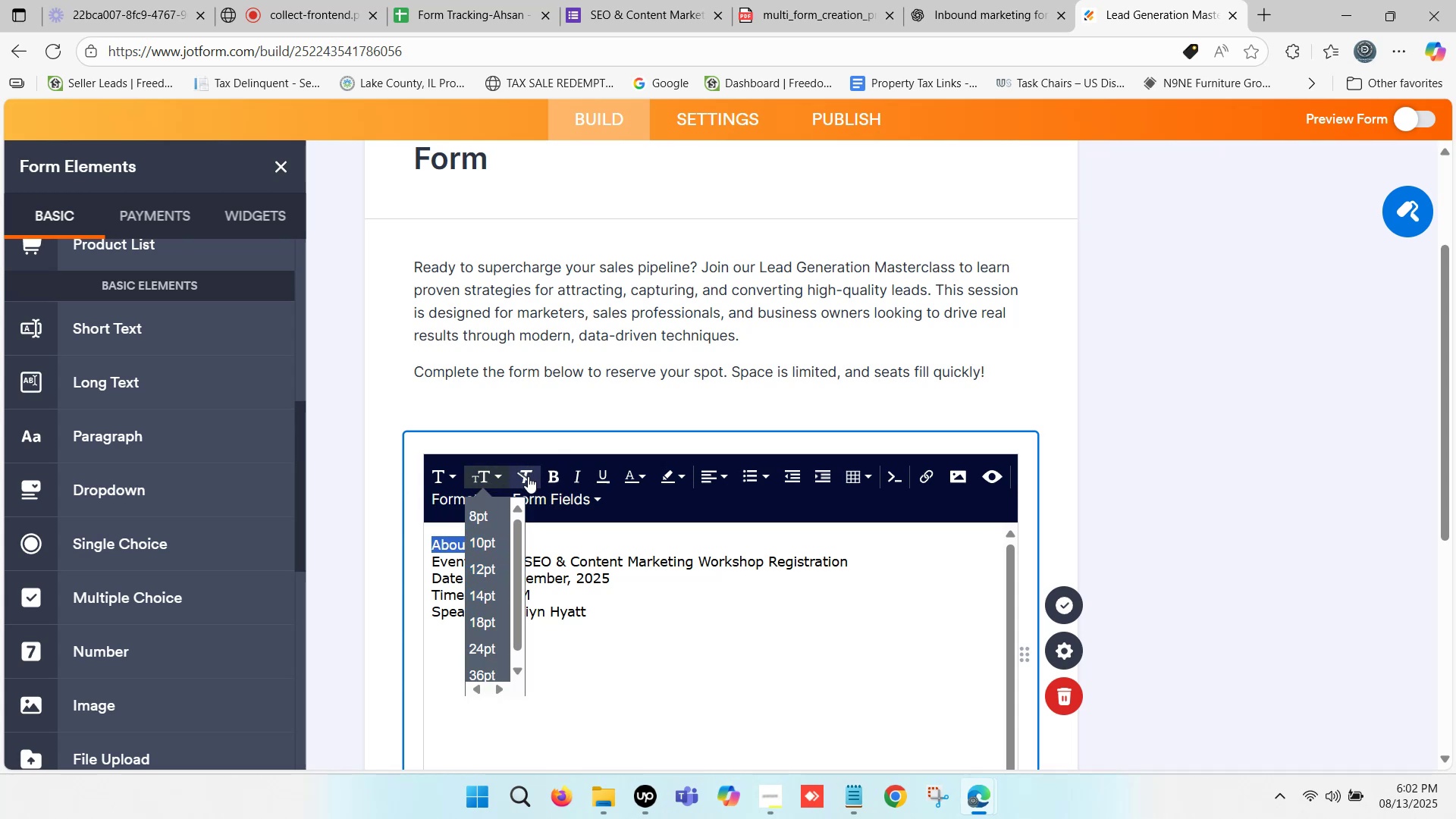 
left_click([528, 476])
 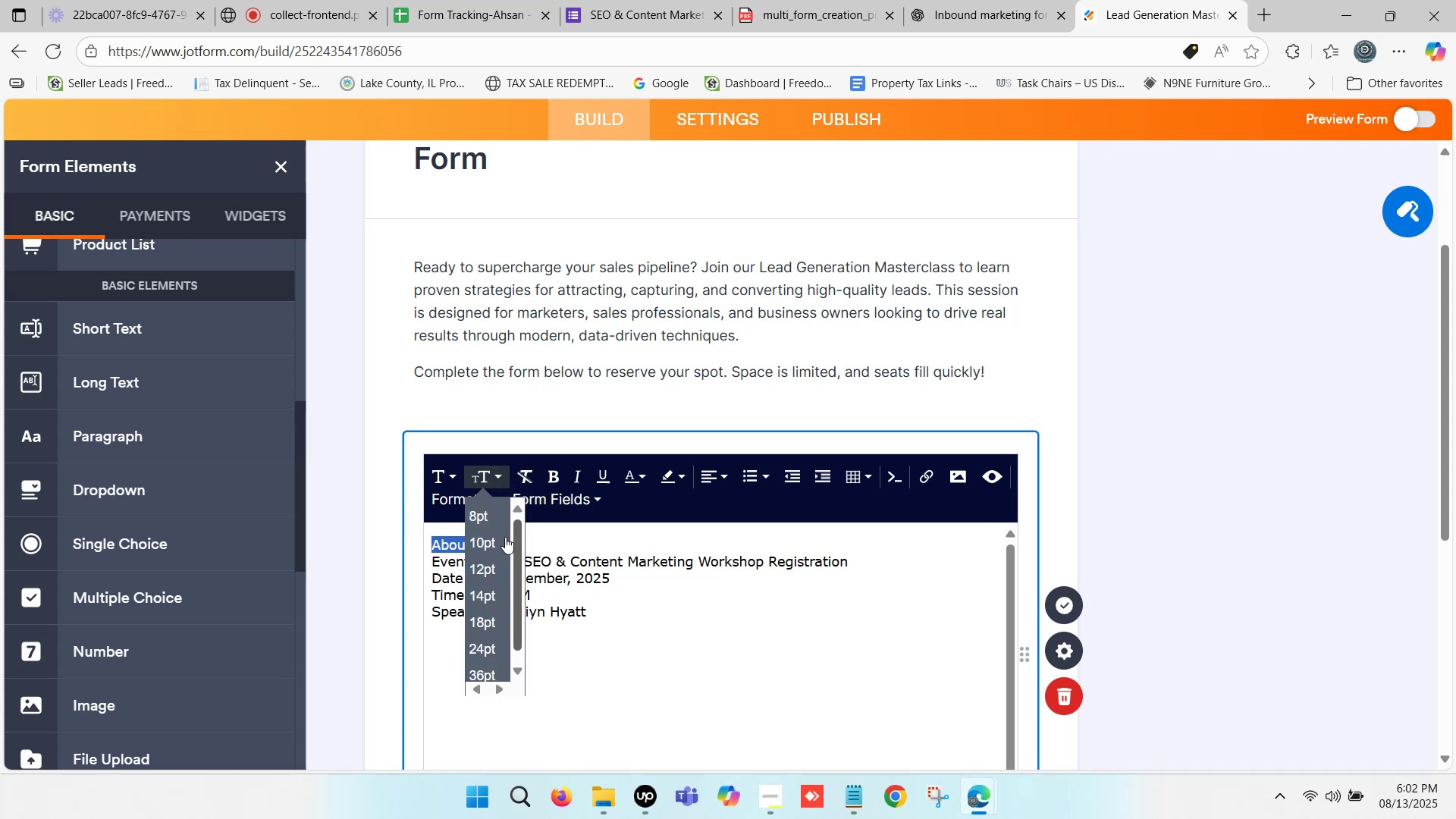 
left_click([483, 595])
 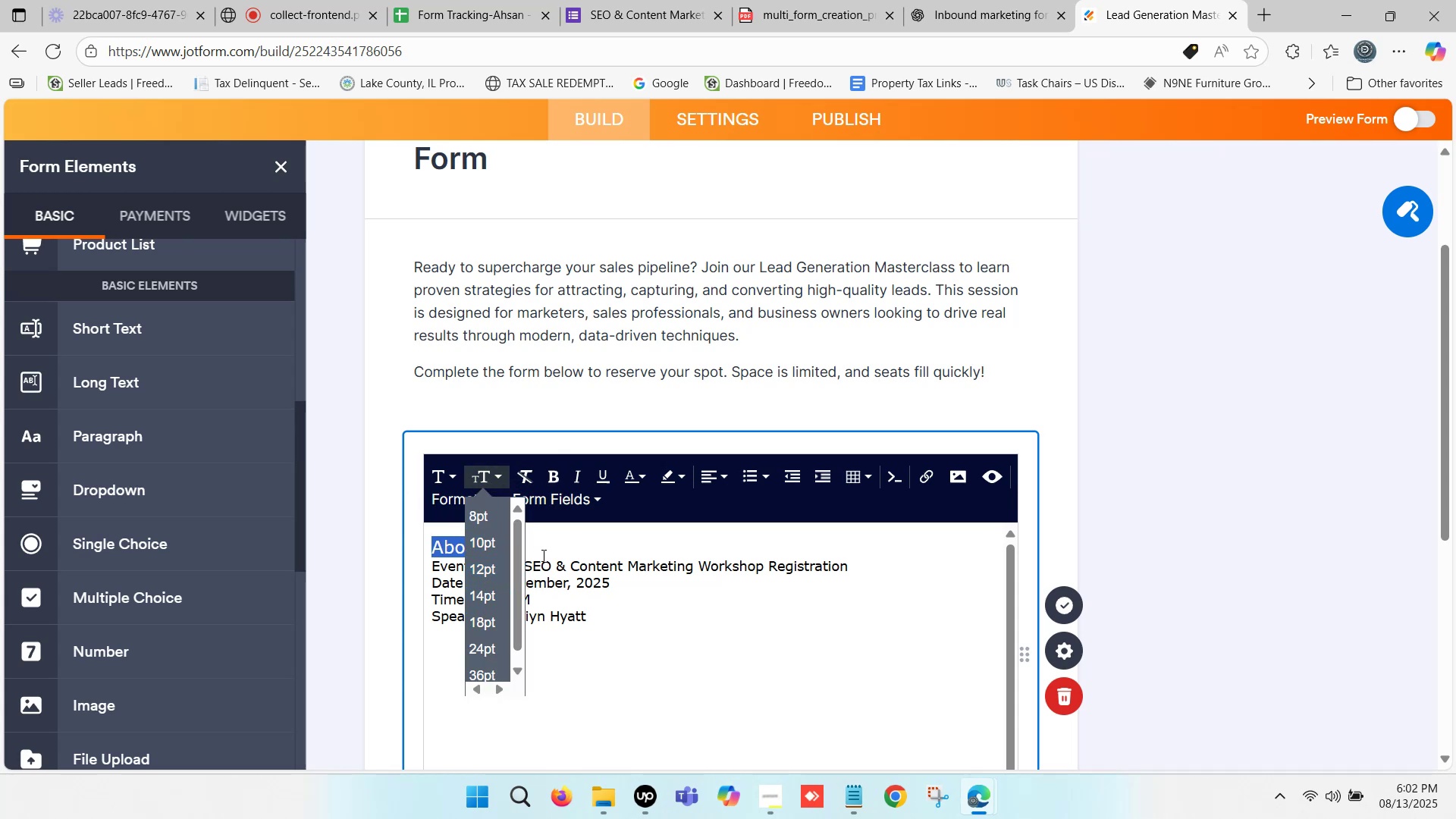 
left_click([566, 553])
 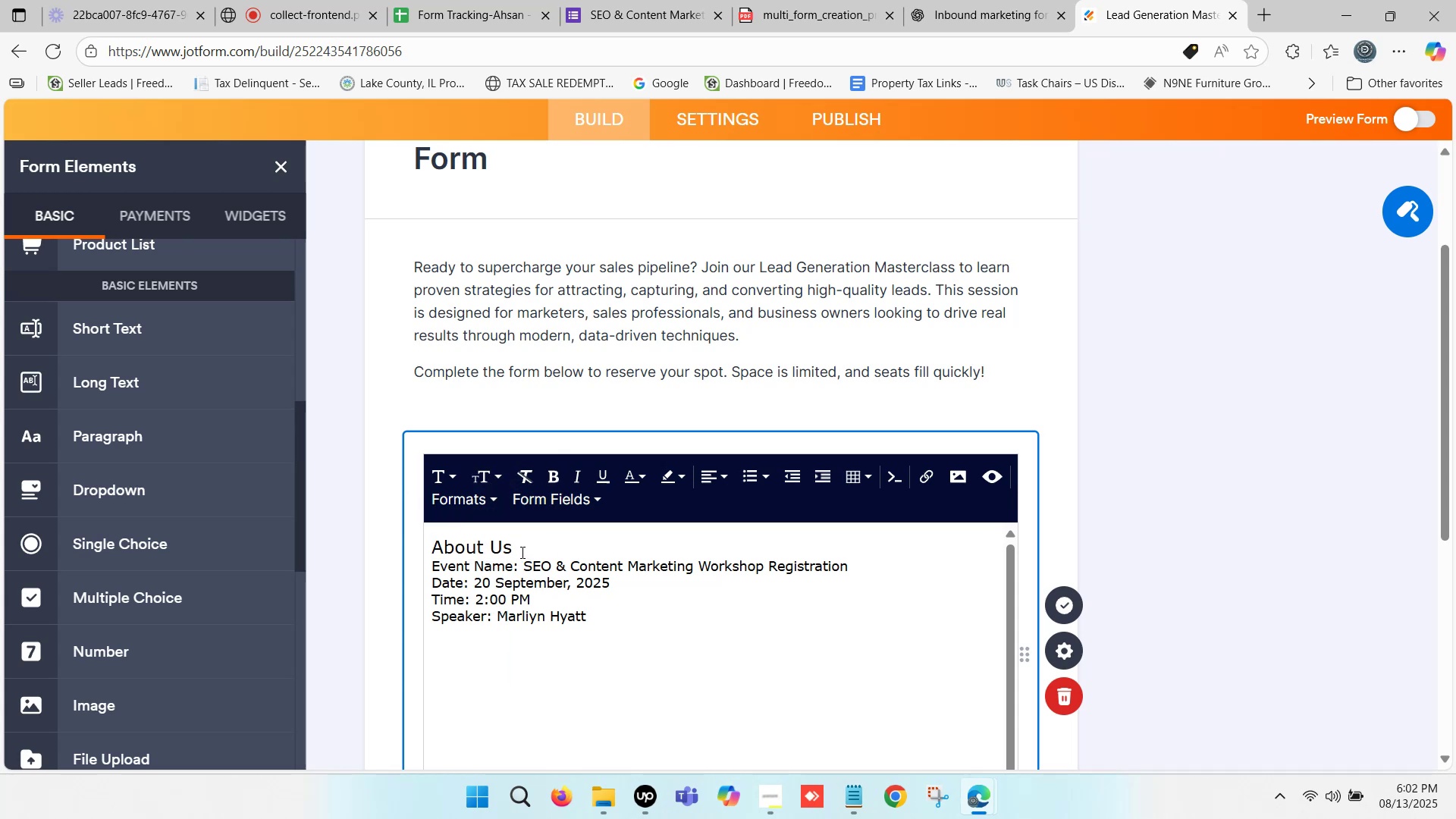 
left_click_drag(start_coordinate=[514, 546], to_coordinate=[437, 545])
 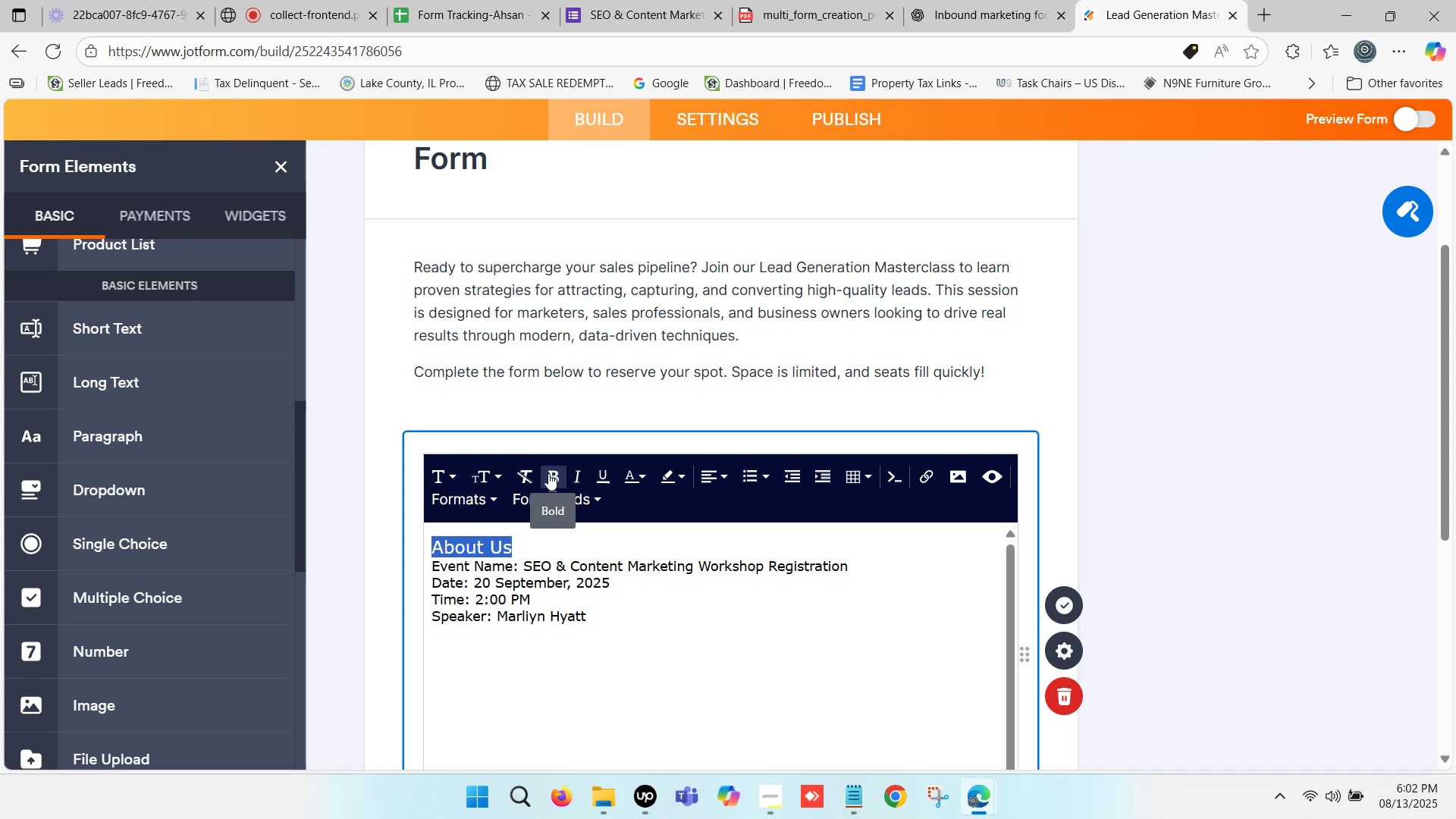 
left_click([547, 473])
 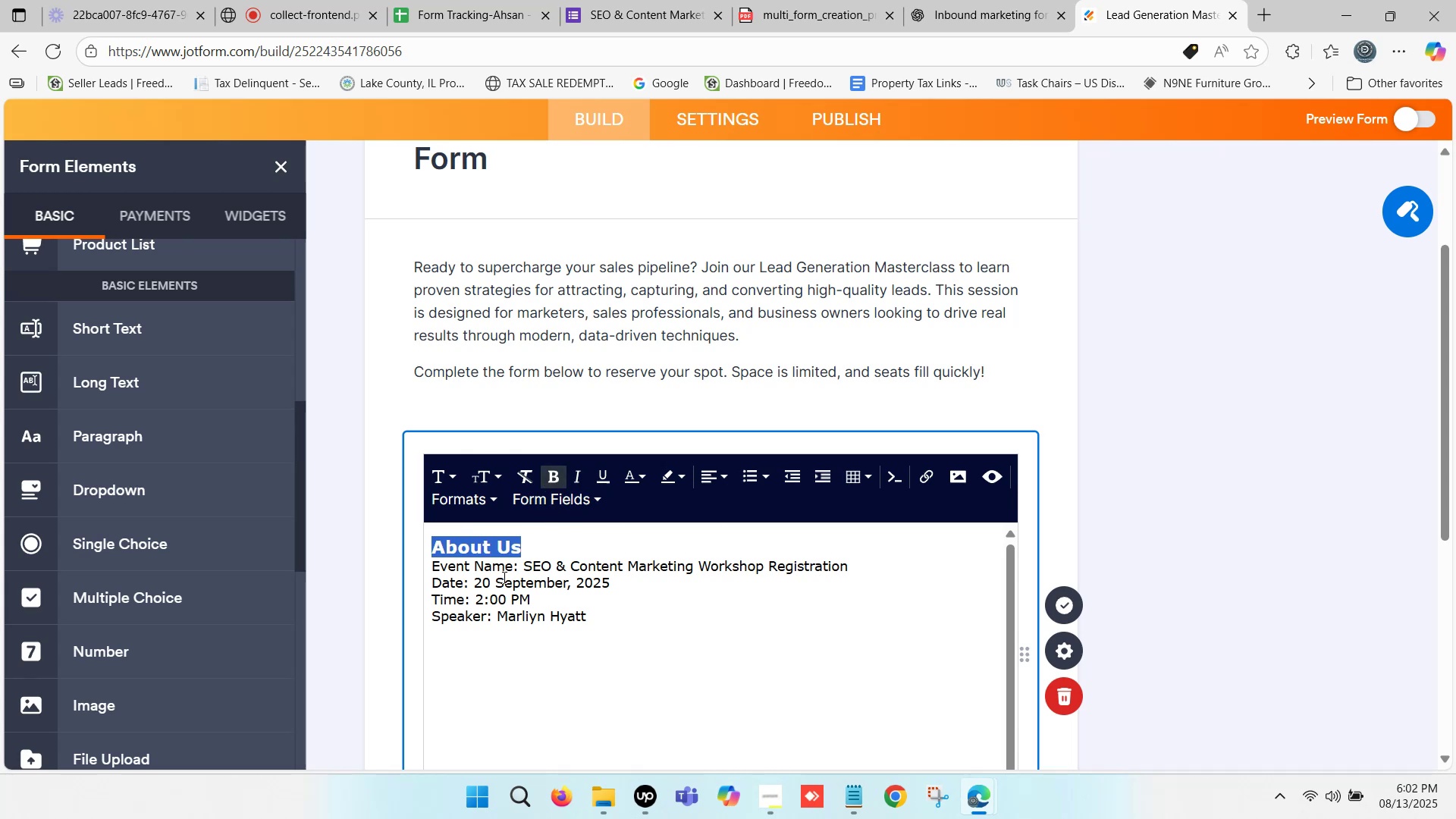 
left_click([544, 549])
 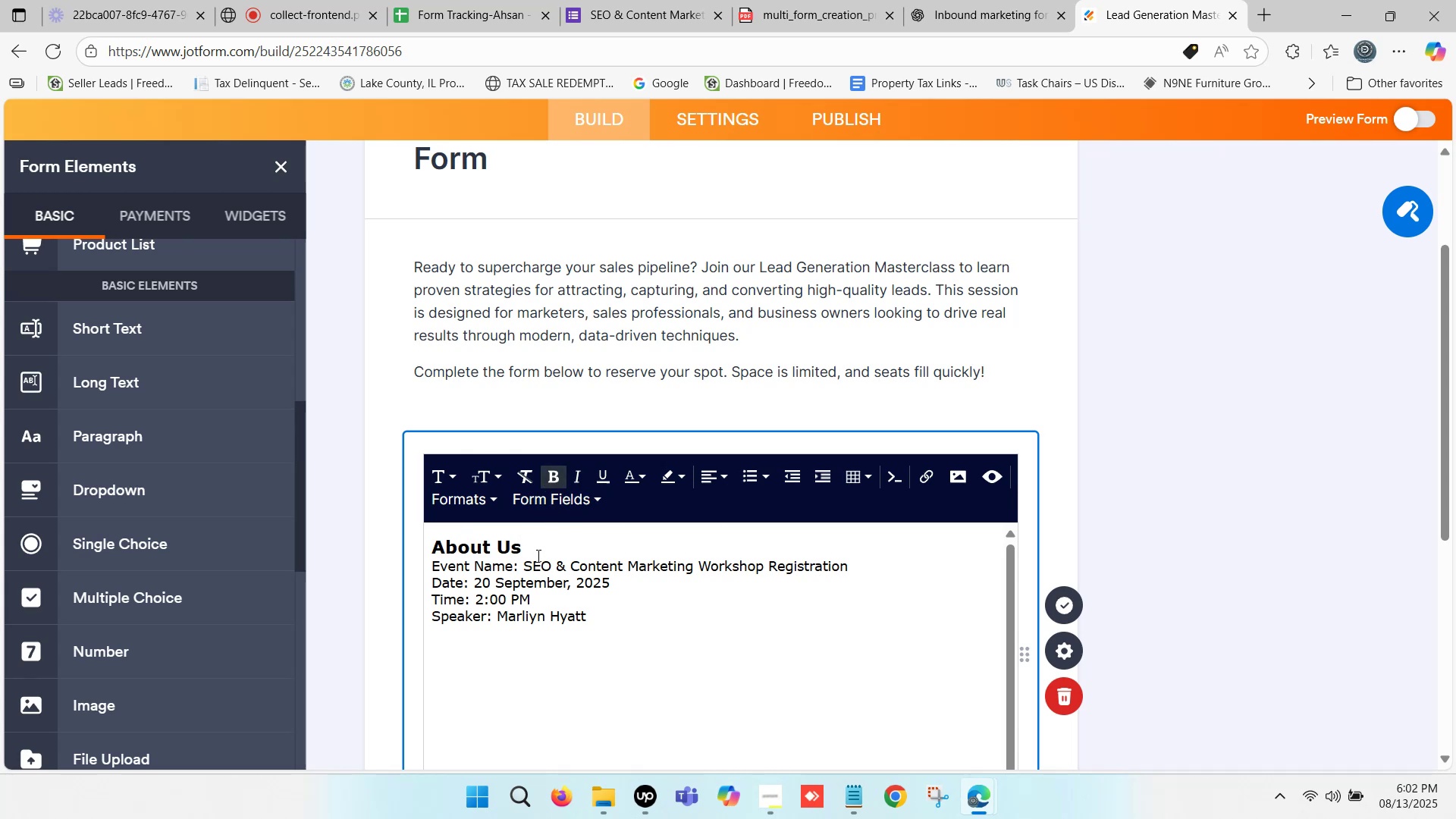 
scroll: coordinate [636, 528], scroll_direction: down, amount: 1.0
 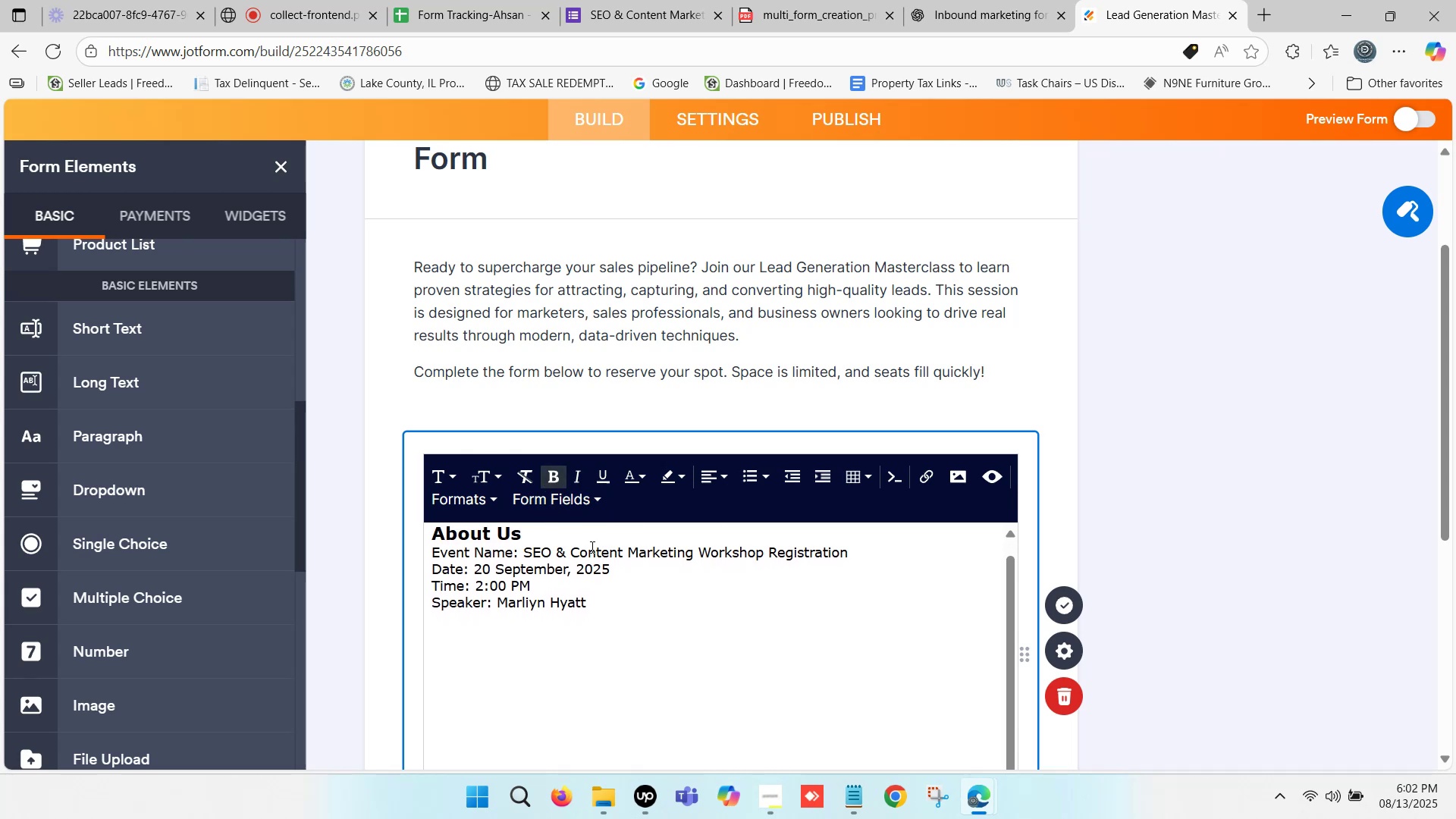 
scroll: coordinate [589, 645], scroll_direction: up, amount: 1.0
 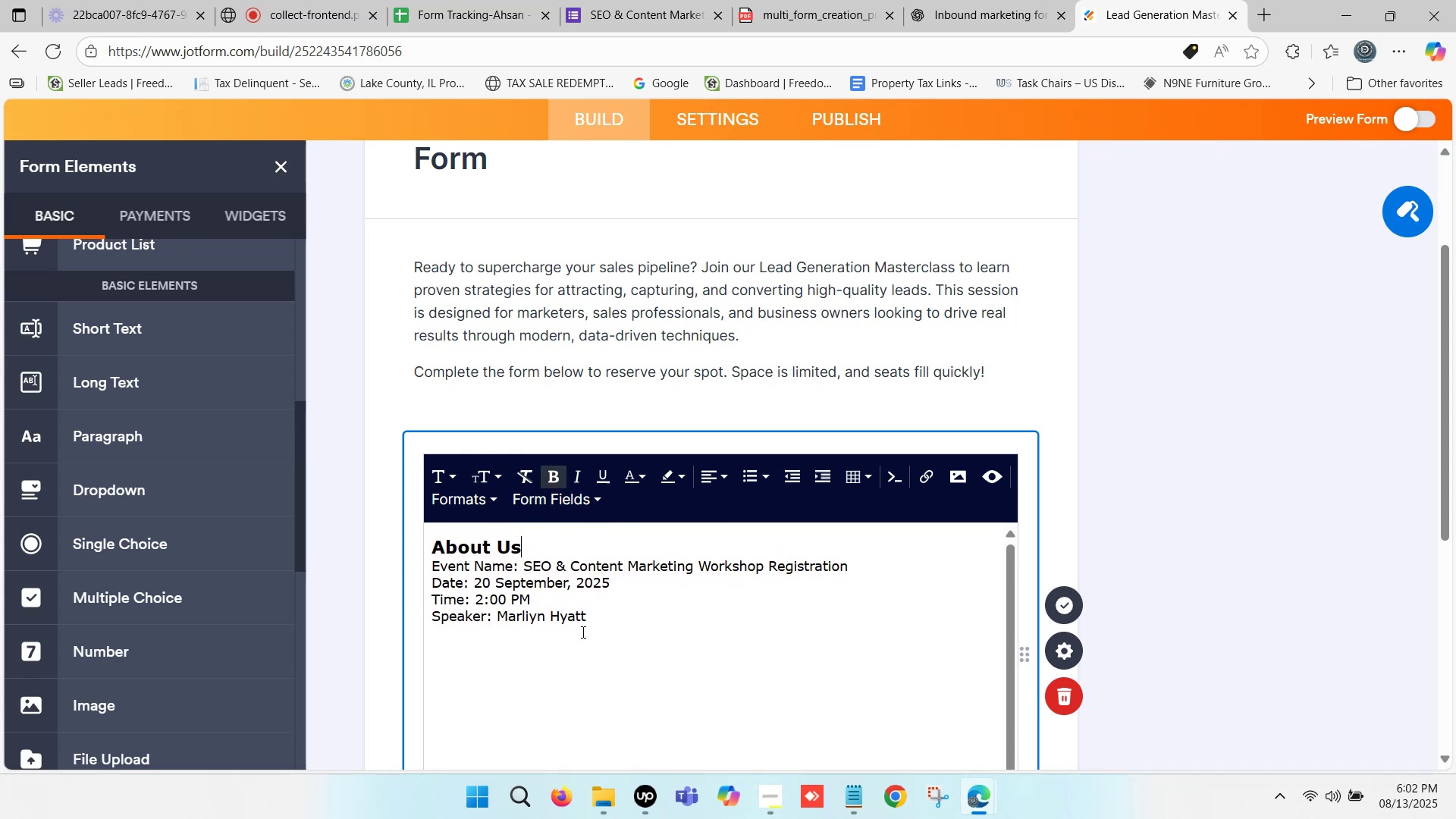 
key(Enter)
 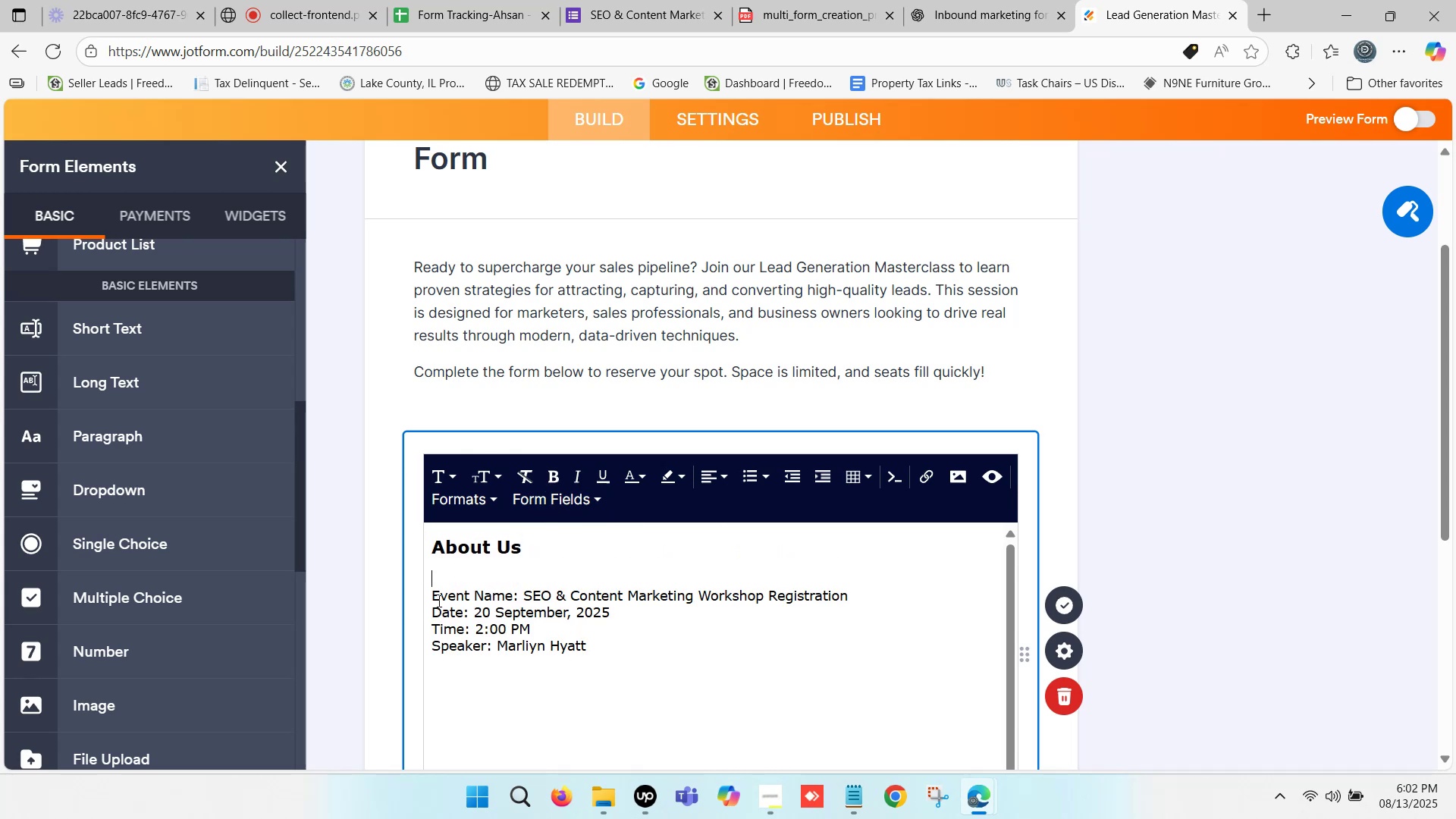 
left_click([428, 595])
 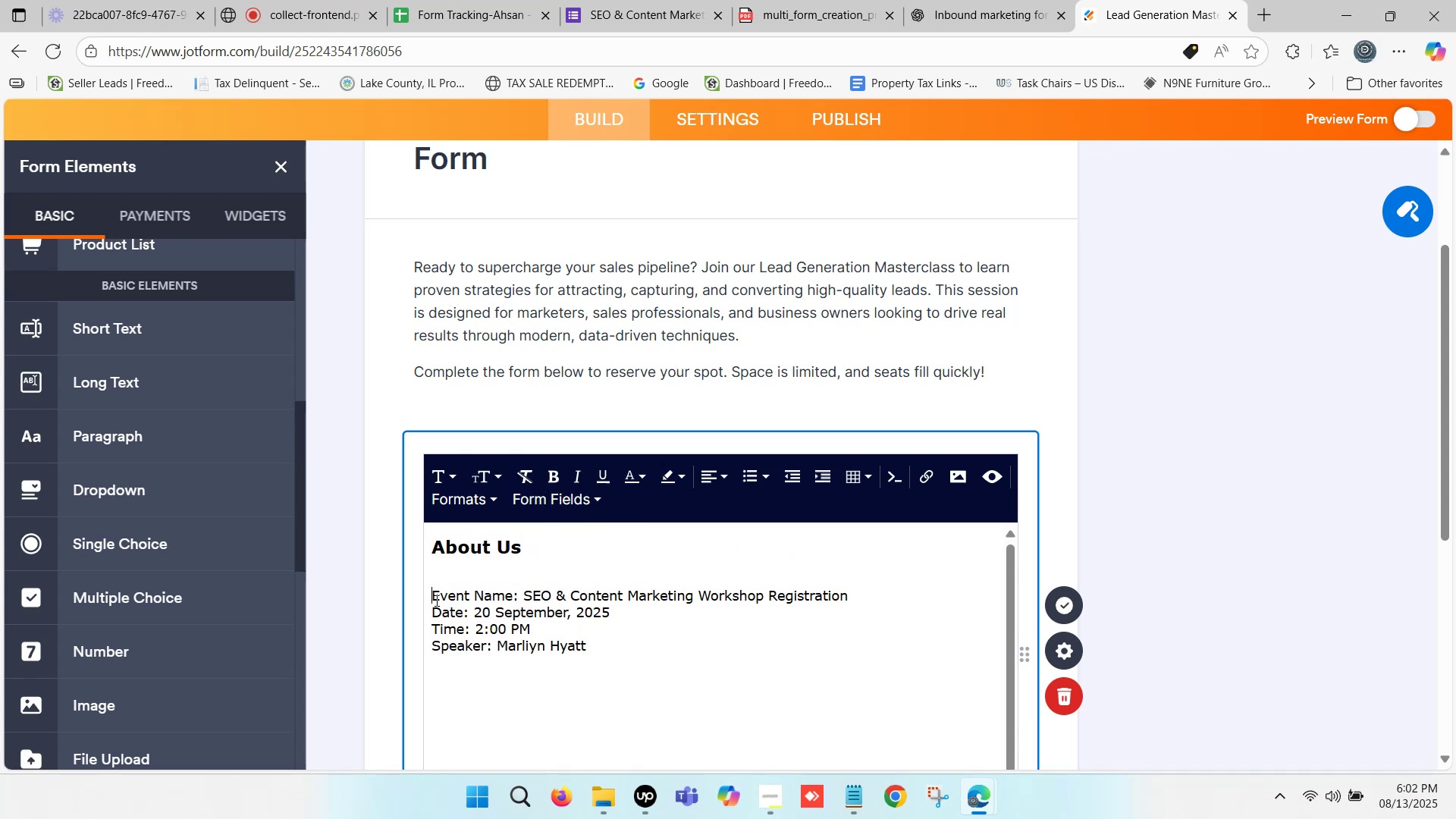 
left_click([435, 600])
 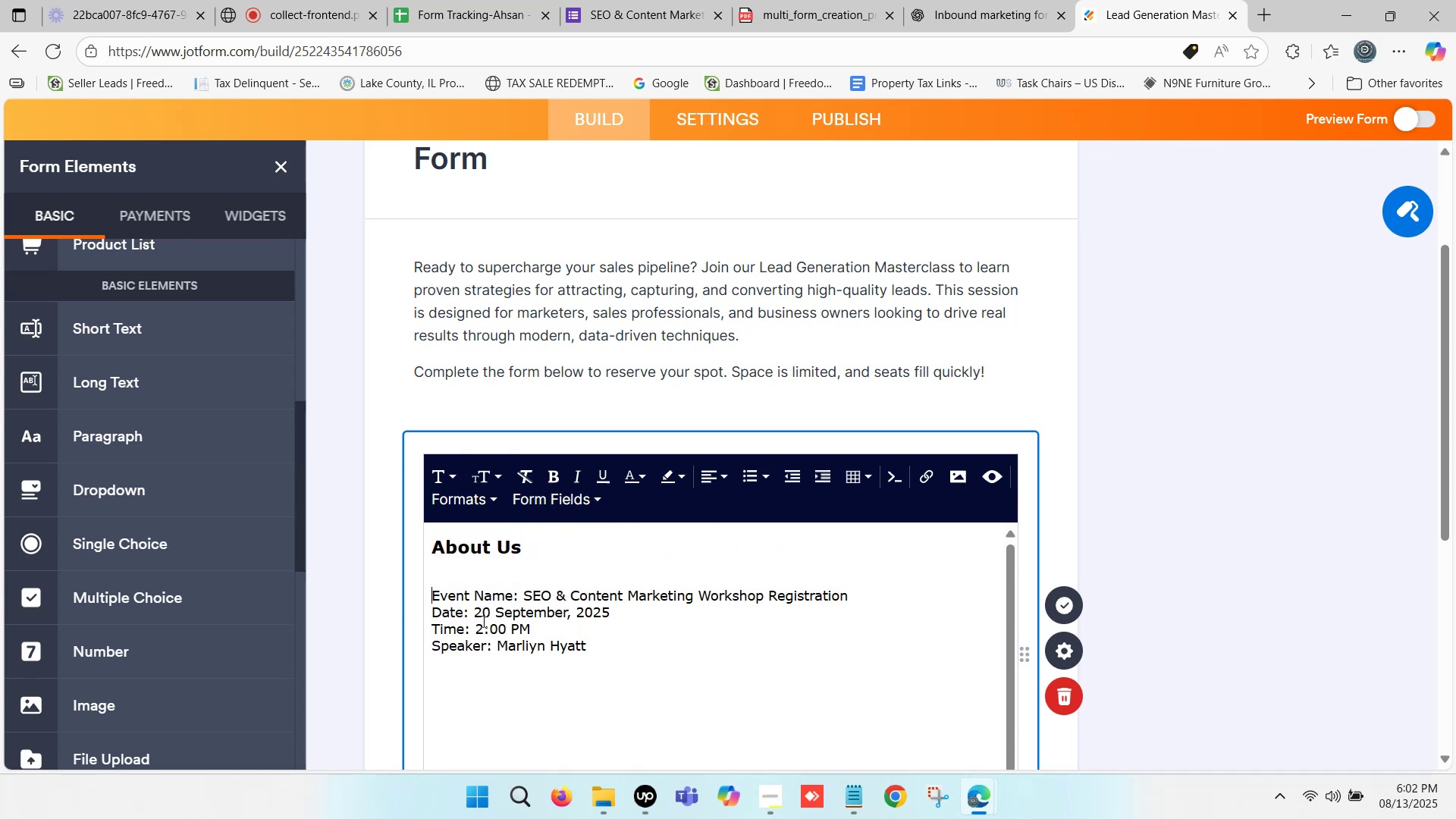 
key(Backspace)
 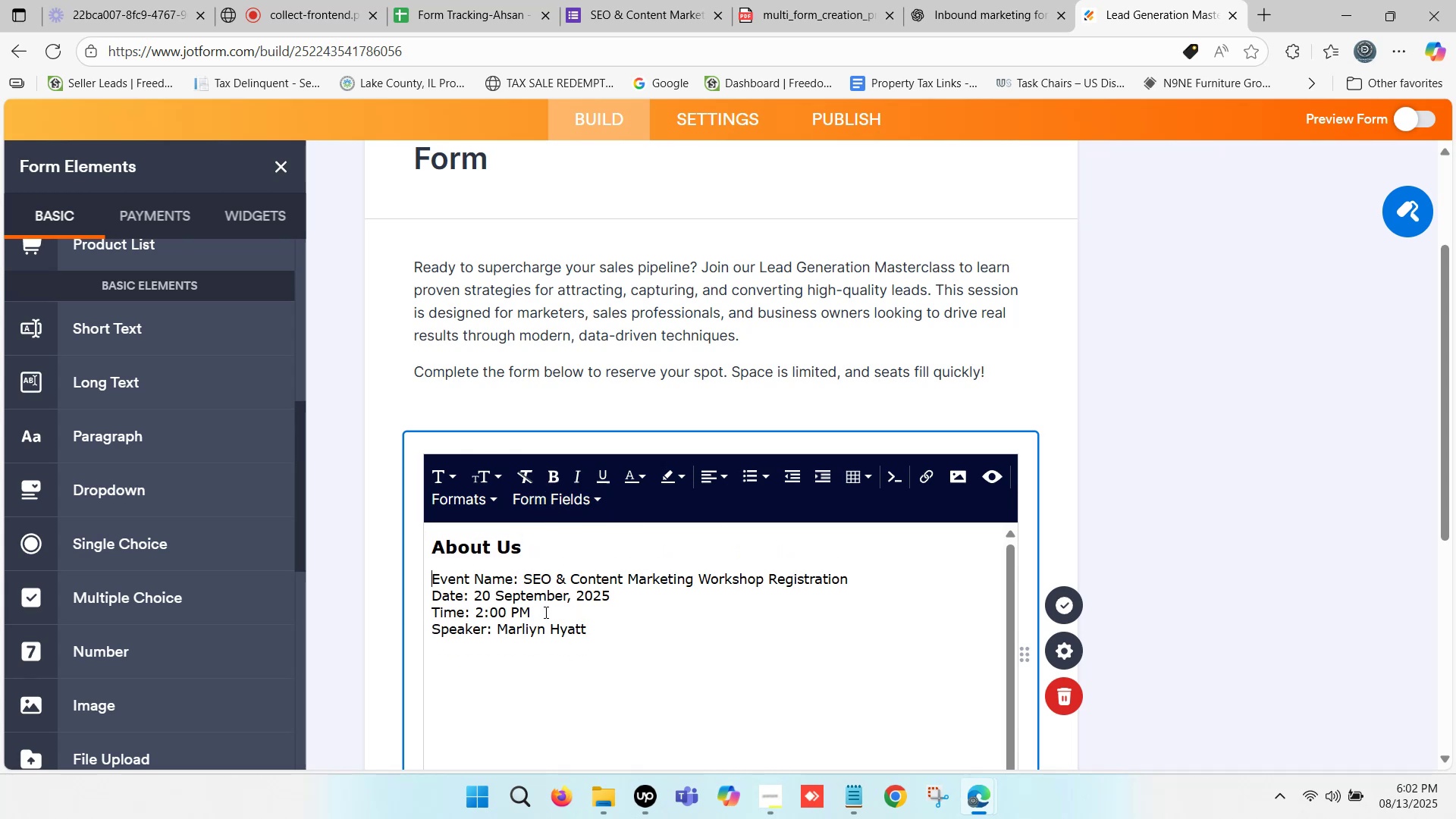 
left_click([605, 614])
 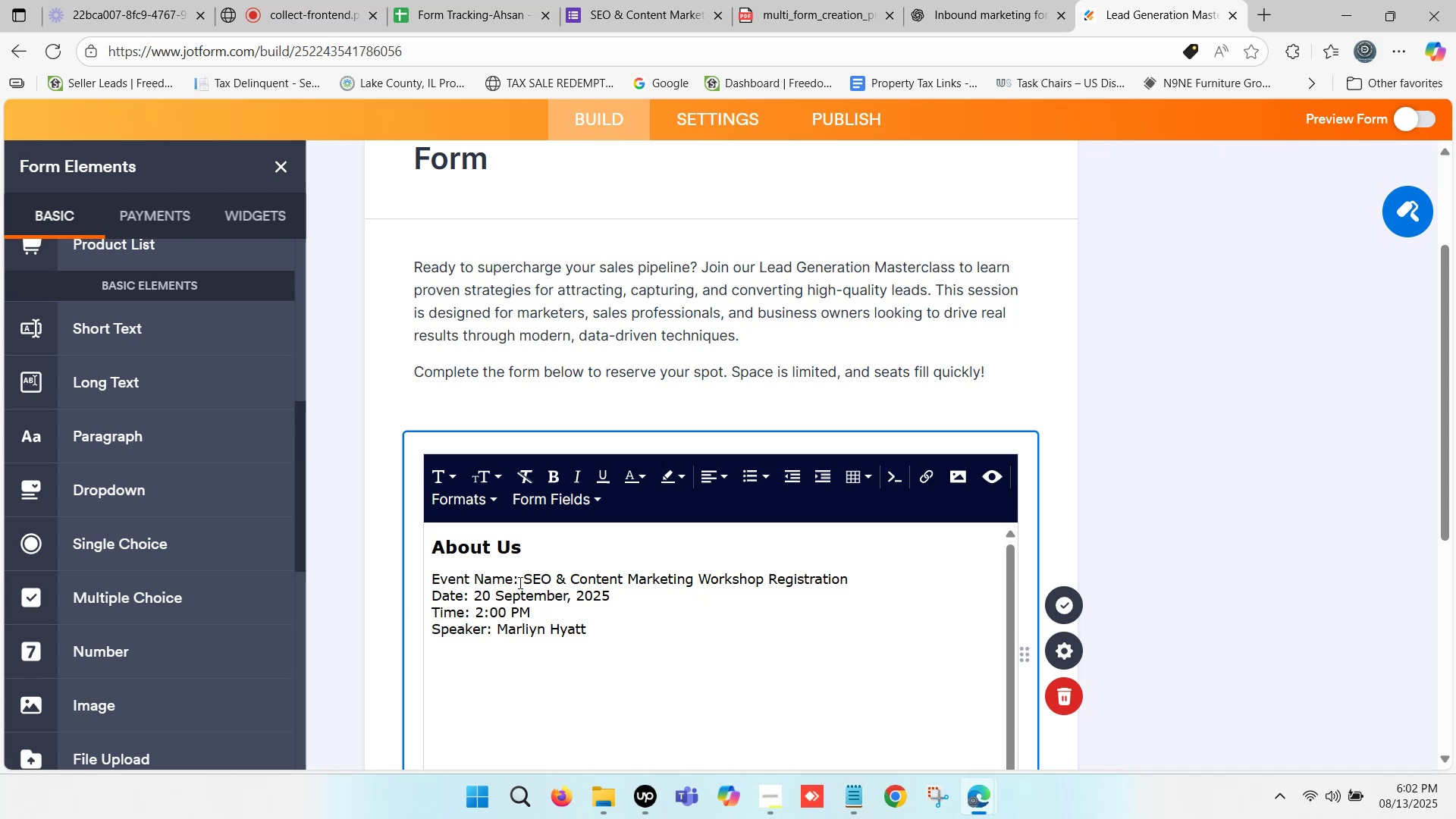 
left_click_drag(start_coordinate=[523, 576], to_coordinate=[848, 576])
 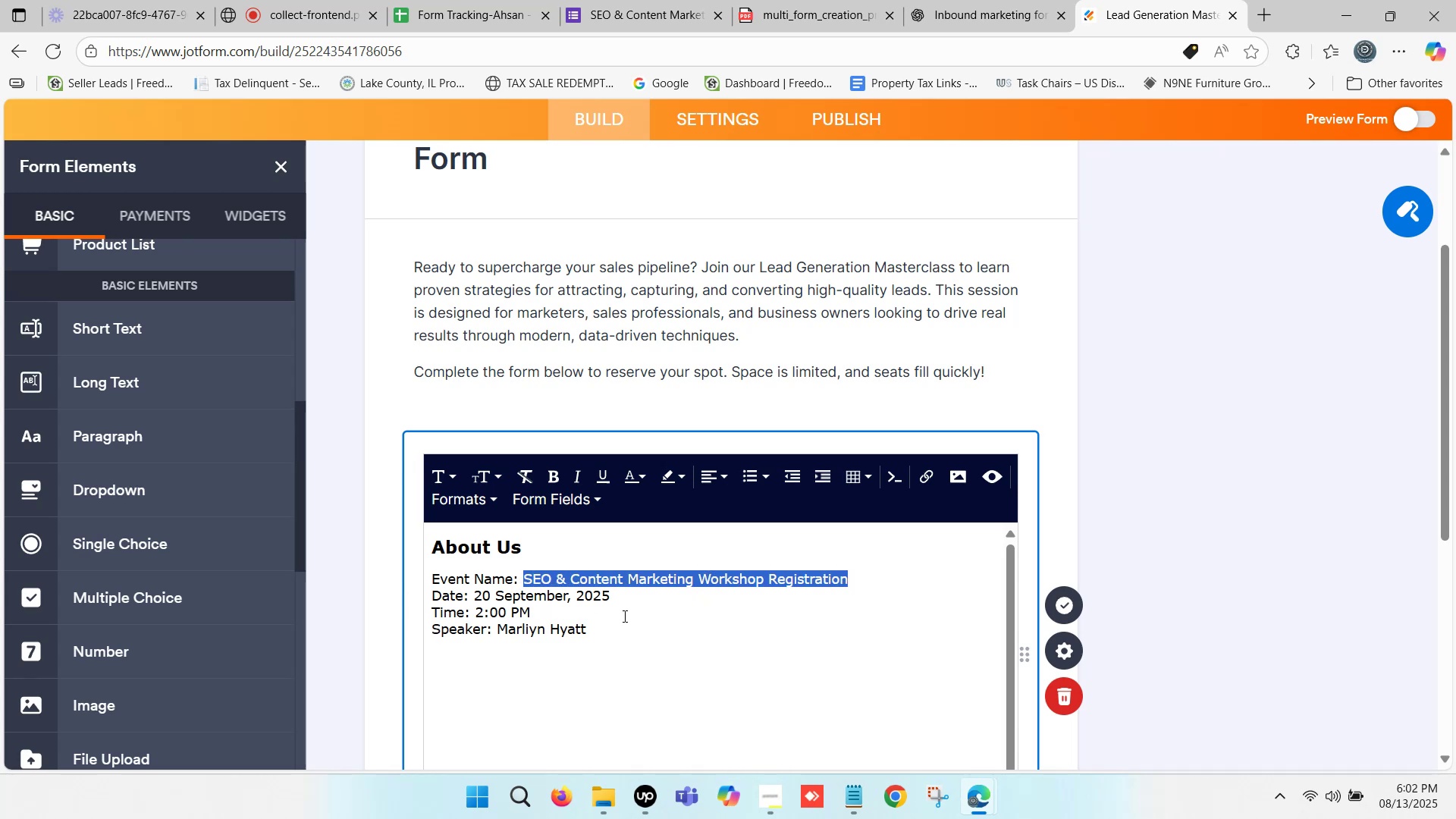 
key(Backspace)
 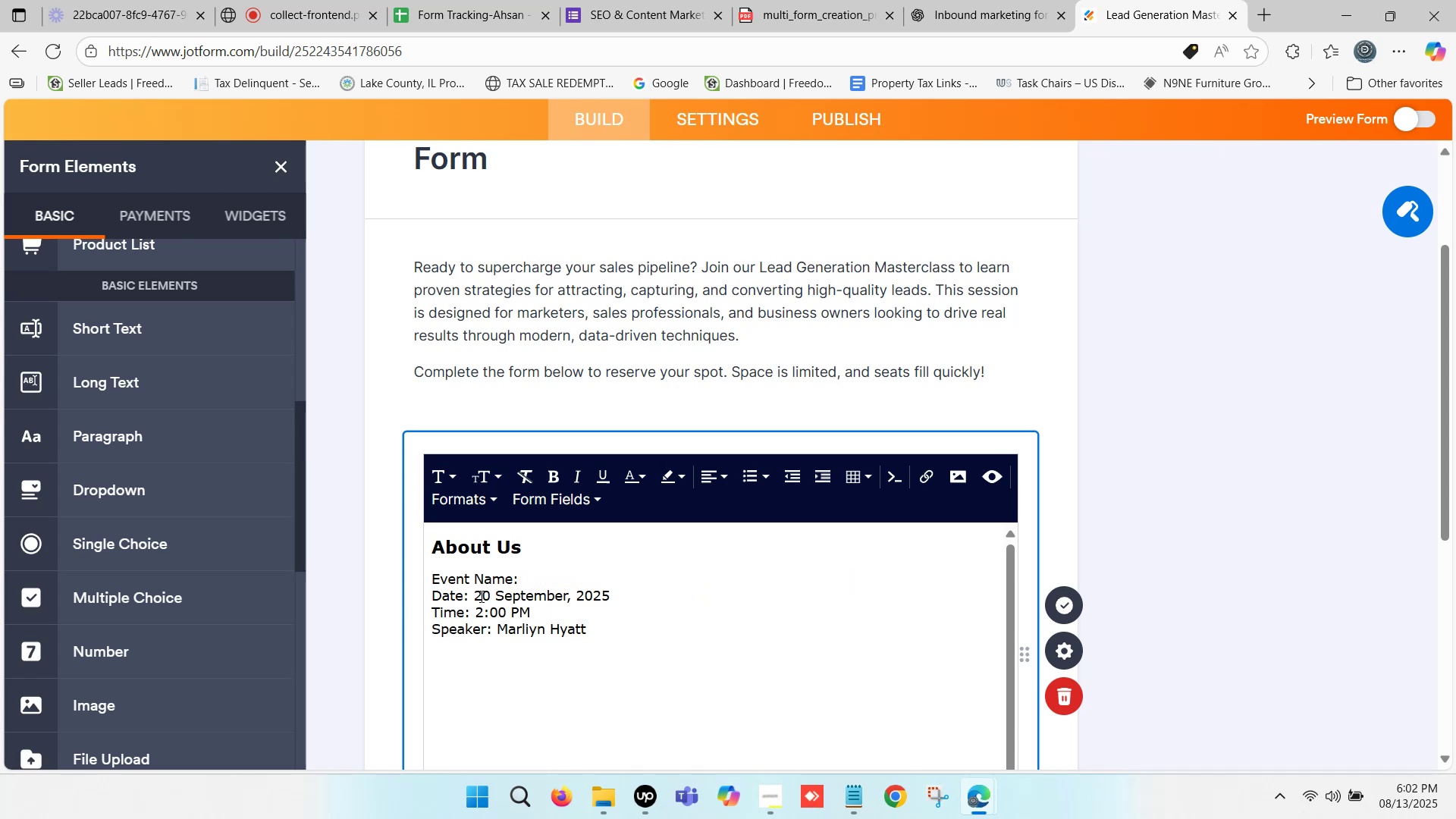 
left_click_drag(start_coordinate=[477, 595], to_coordinate=[617, 595])
 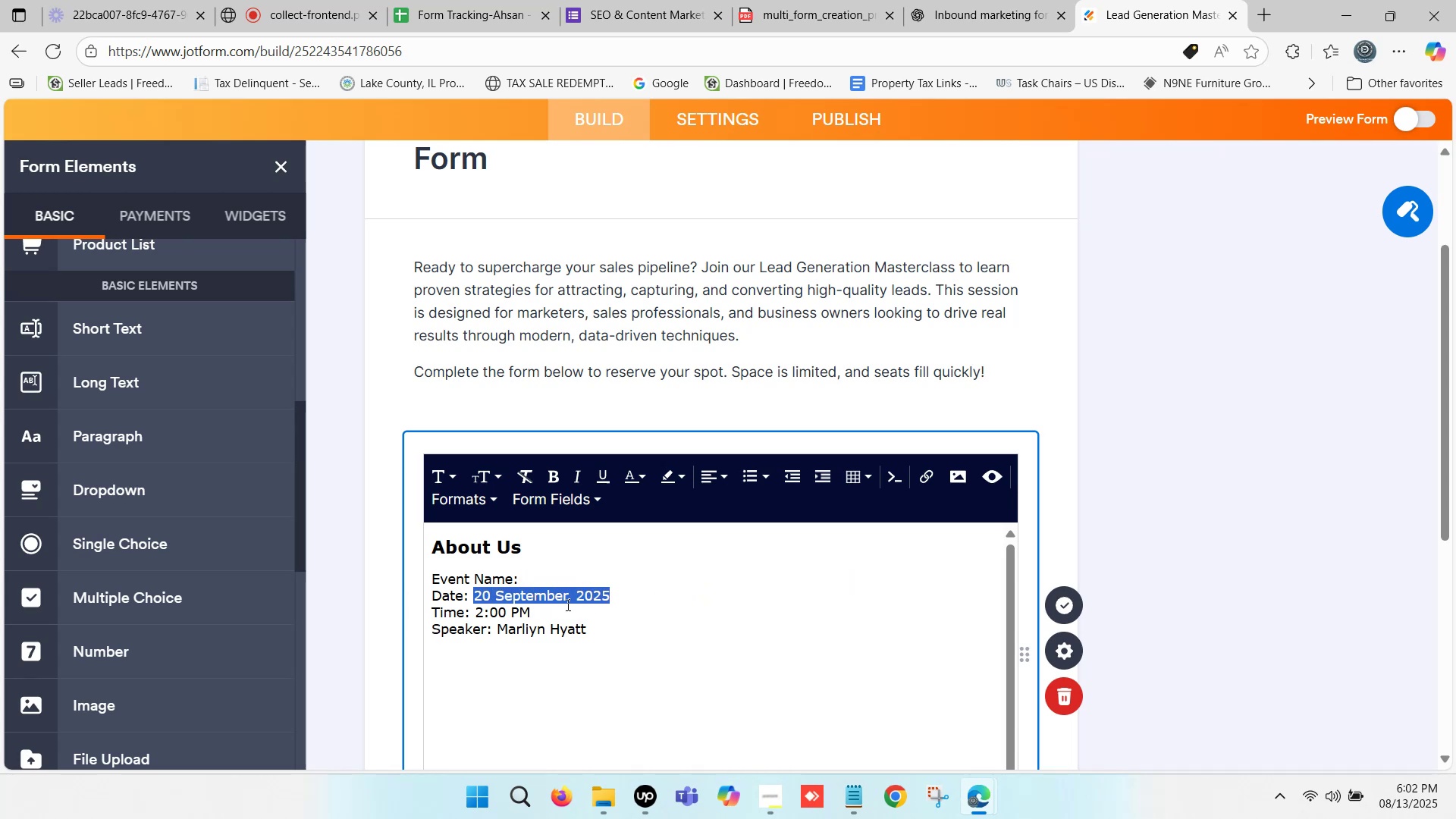 
key(Backspace)
 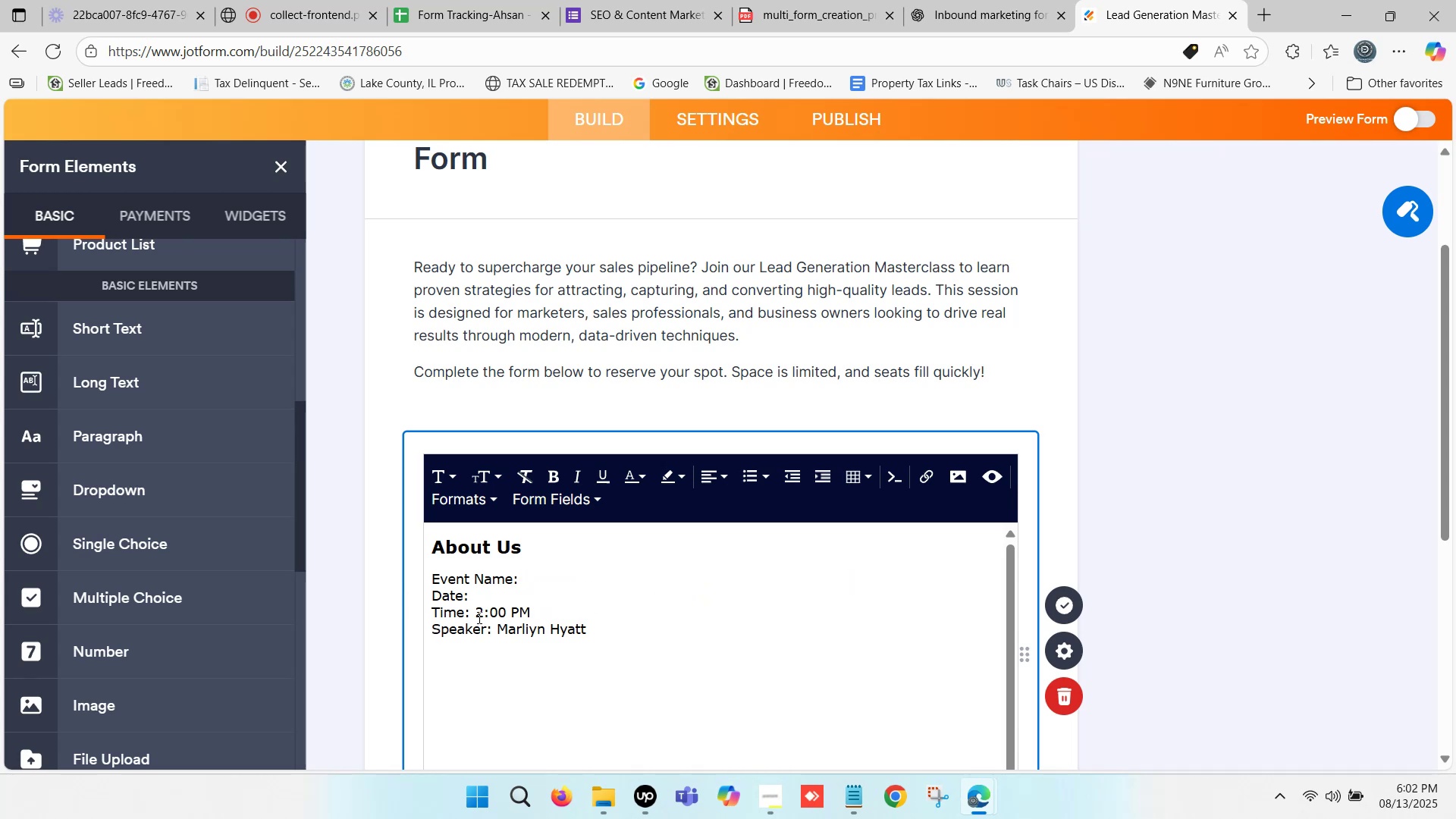 
left_click_drag(start_coordinate=[475, 613], to_coordinate=[535, 606])
 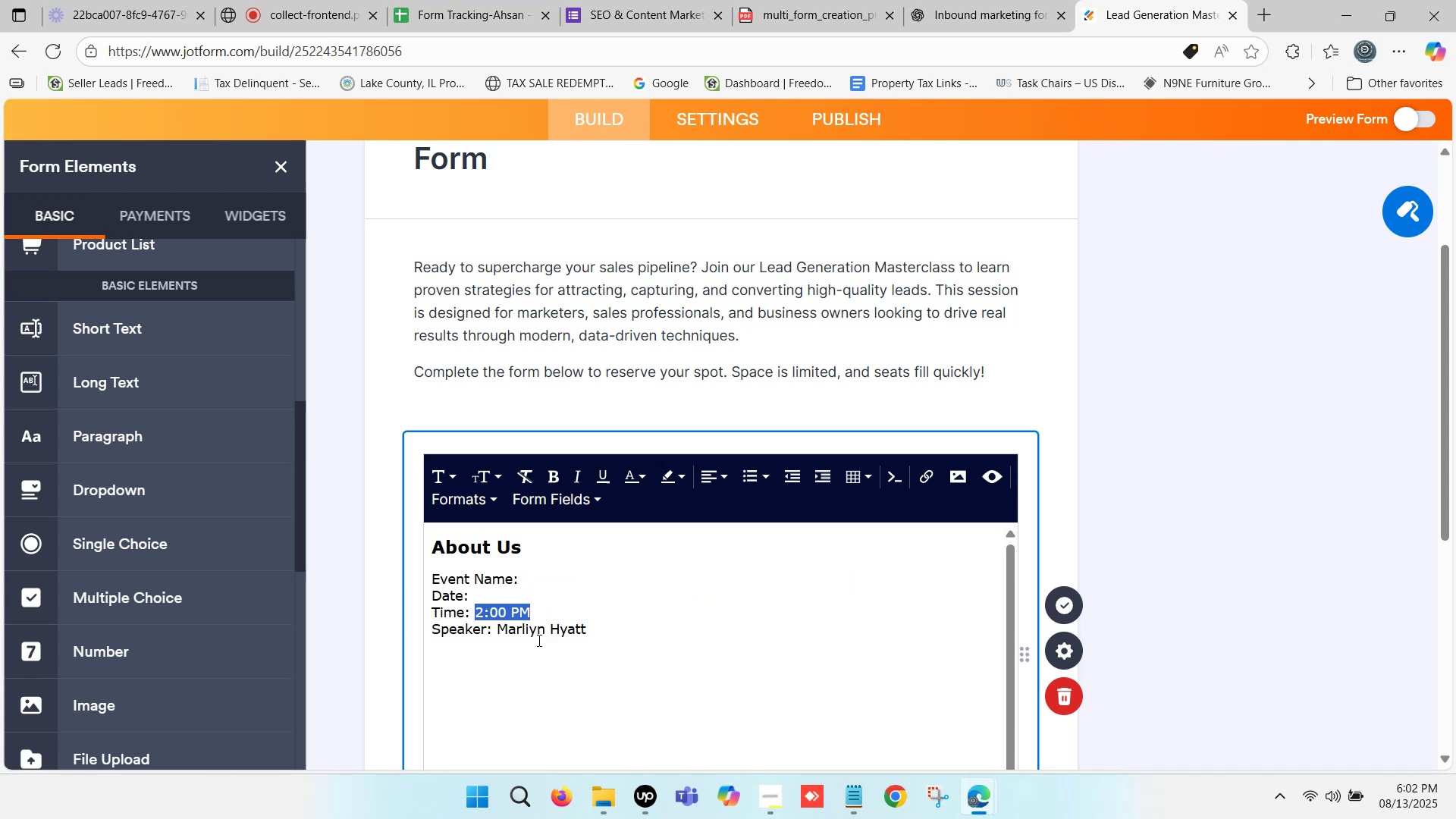 
key(Backspace)
 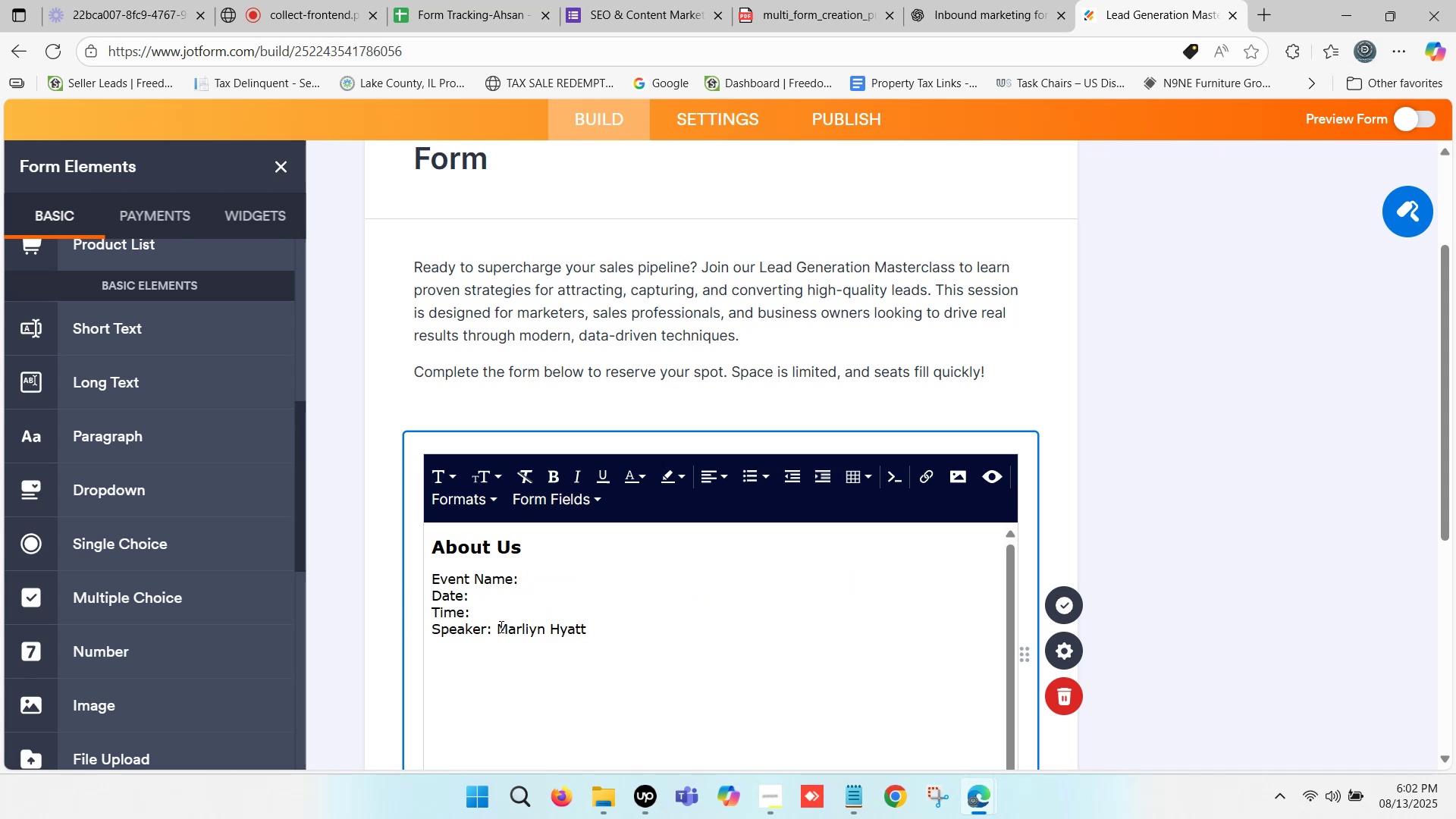 
left_click_drag(start_coordinate=[498, 624], to_coordinate=[592, 623])
 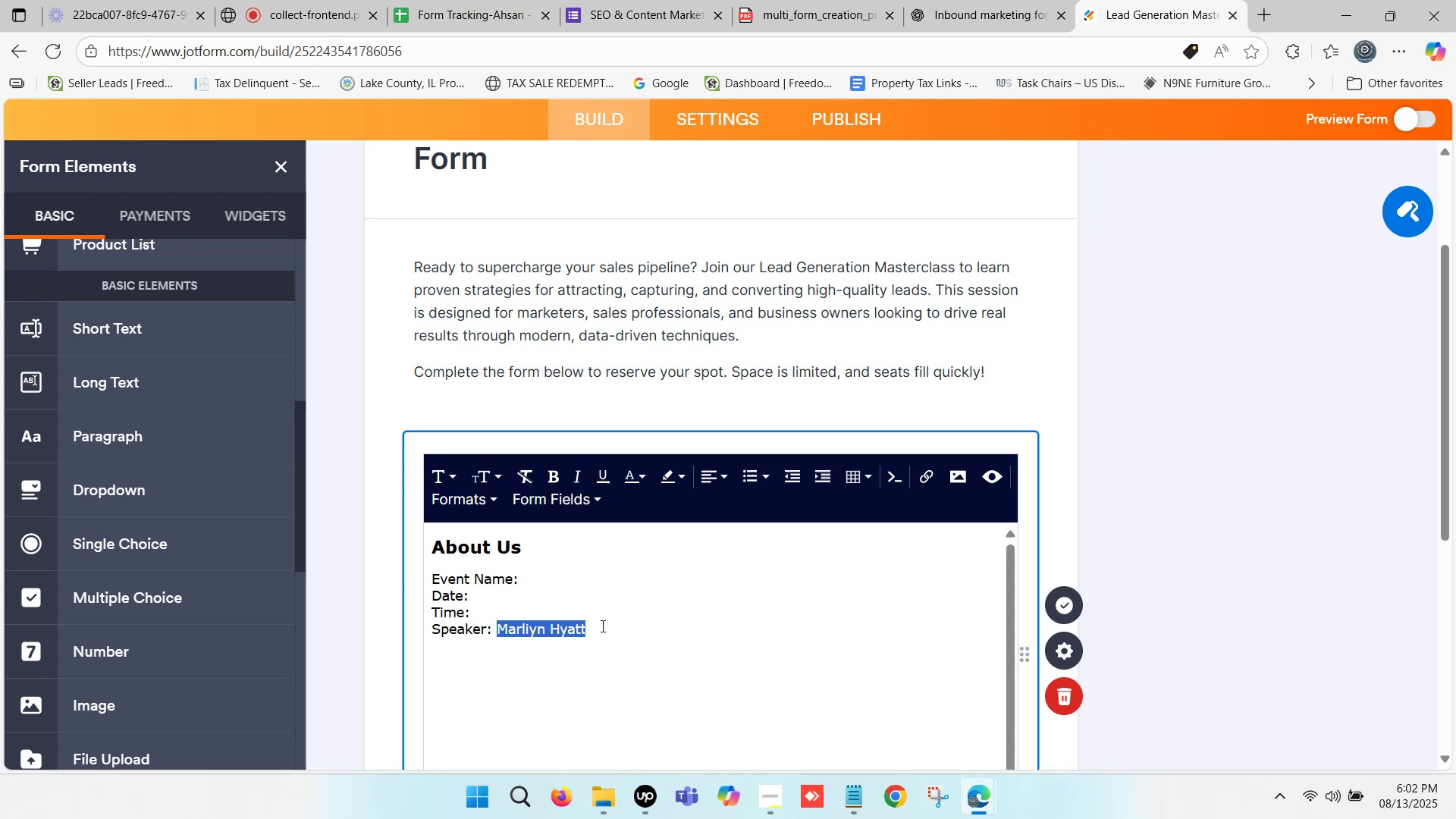 
key(Backspace)
 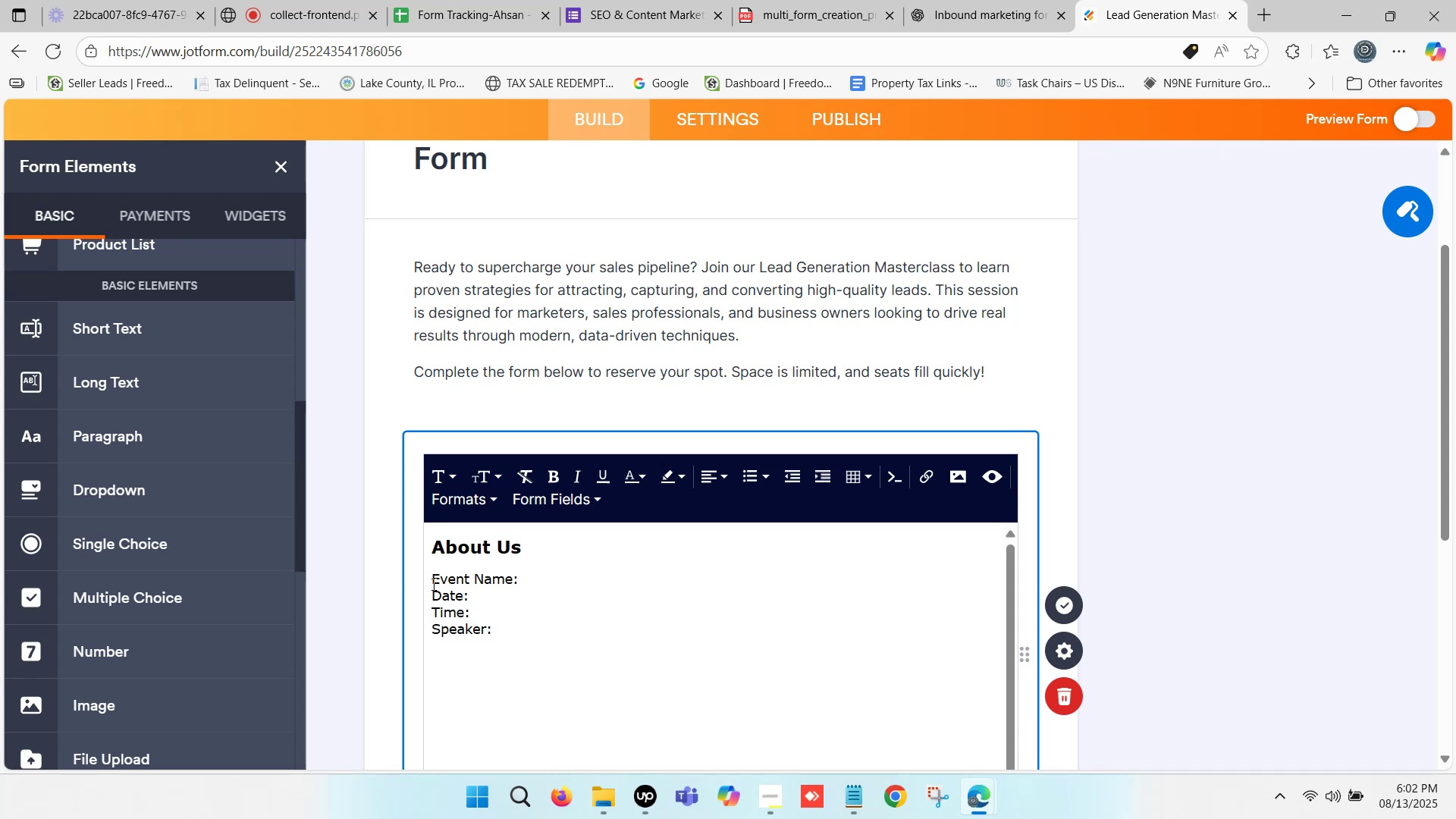 
left_click_drag(start_coordinate=[432, 583], to_coordinate=[518, 580])
 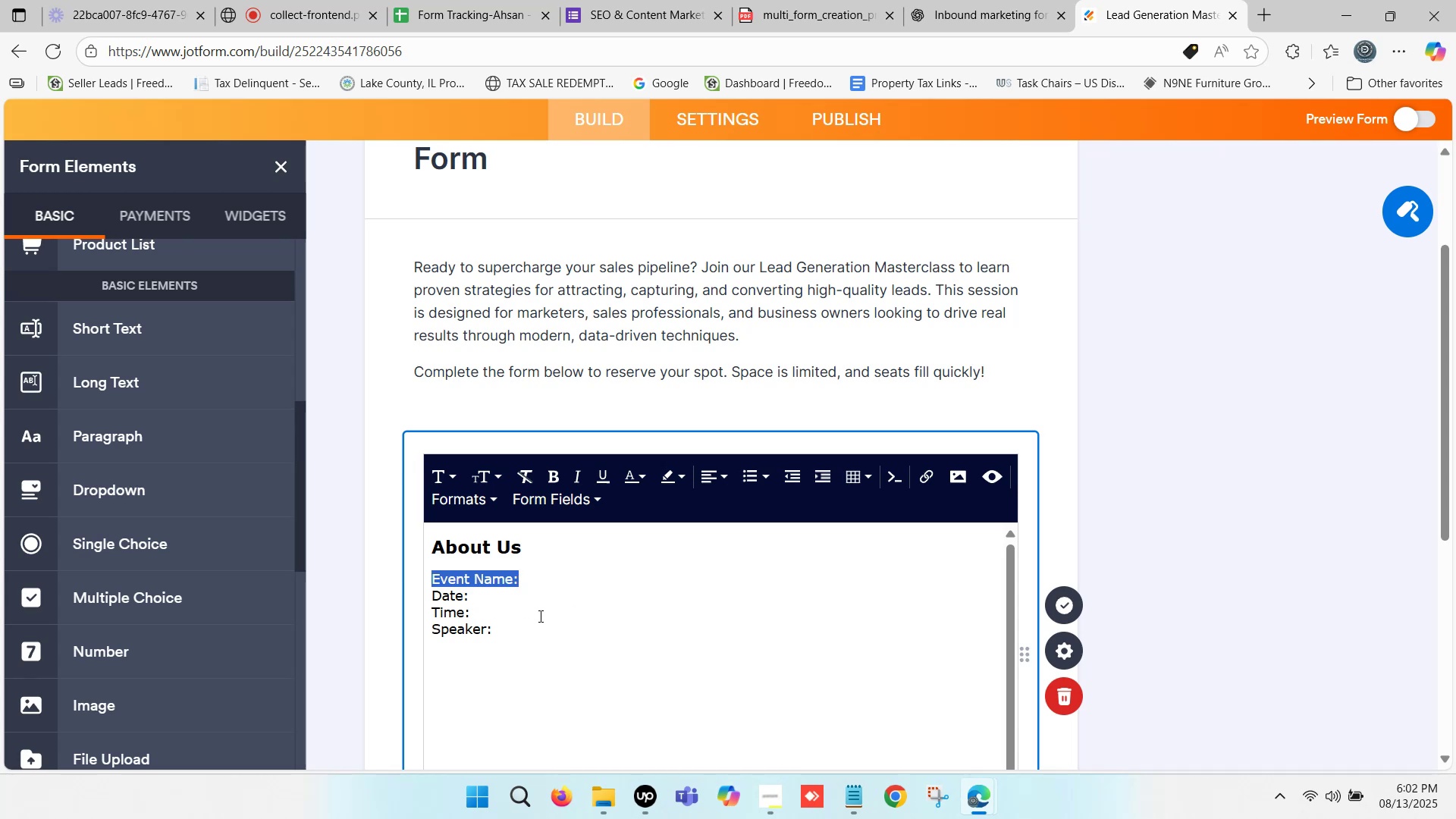 
key(Control+B)
 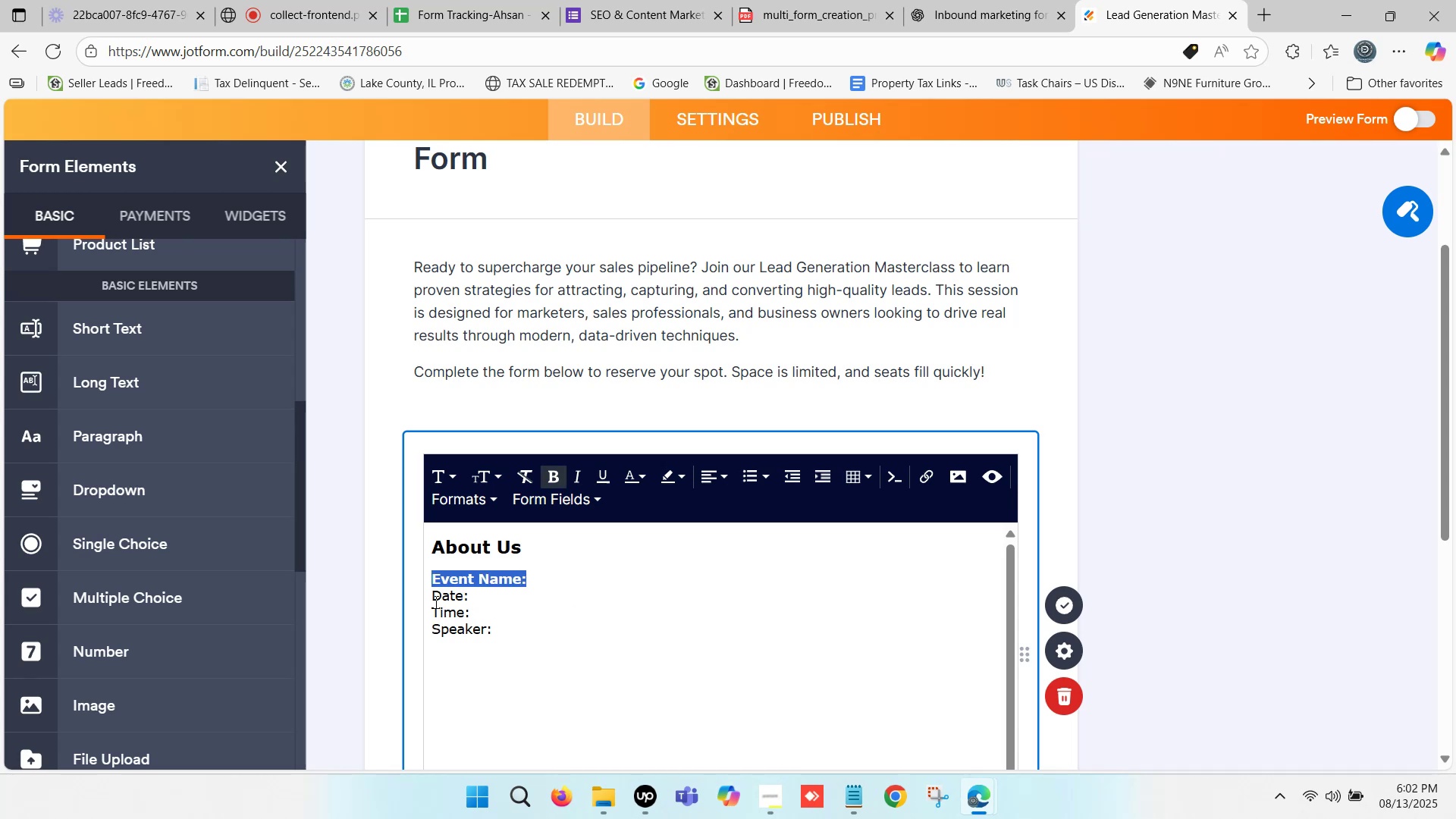 
left_click([431, 594])
 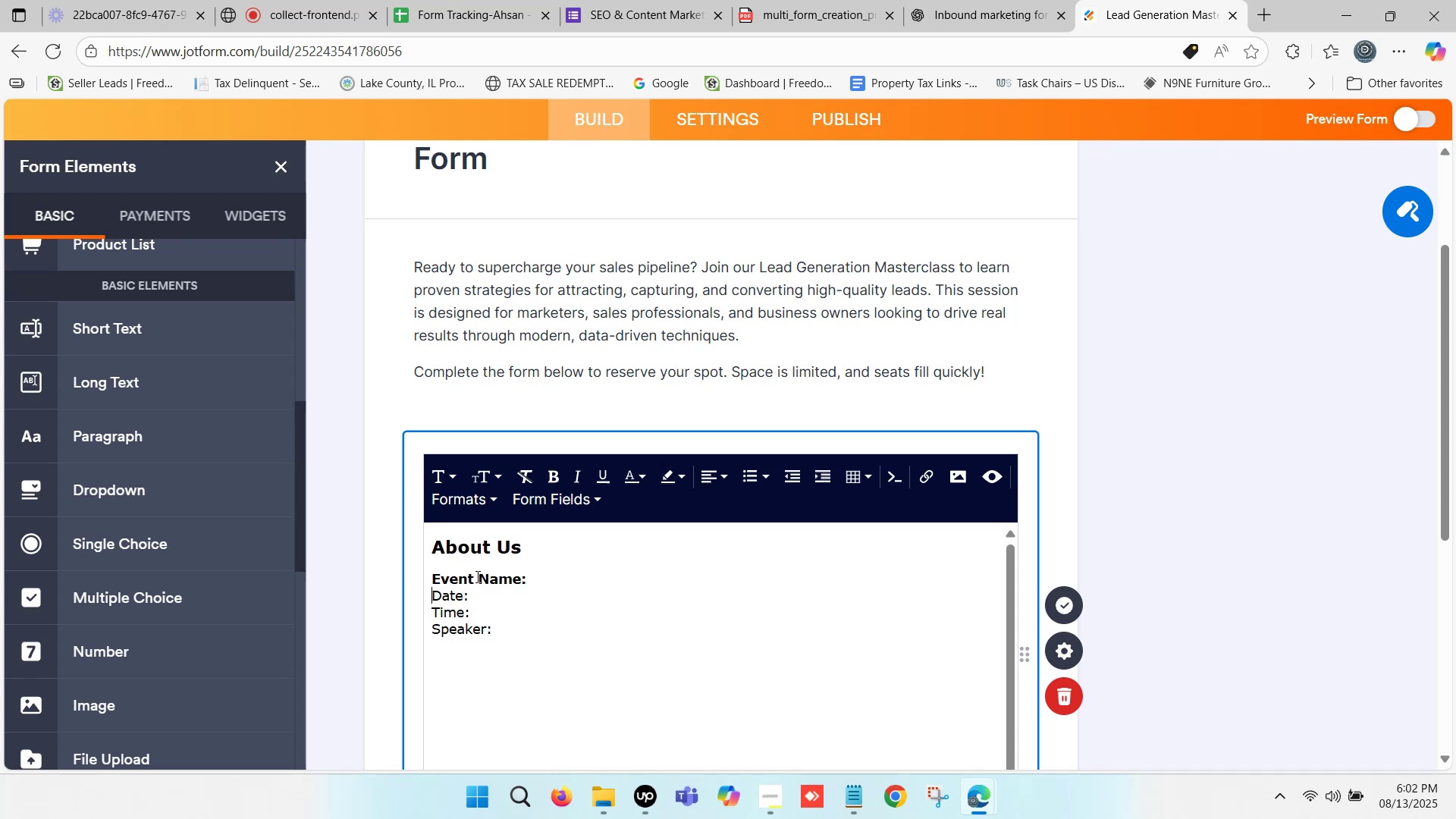 
left_click_drag(start_coordinate=[473, 575], to_coordinate=[429, 576])
 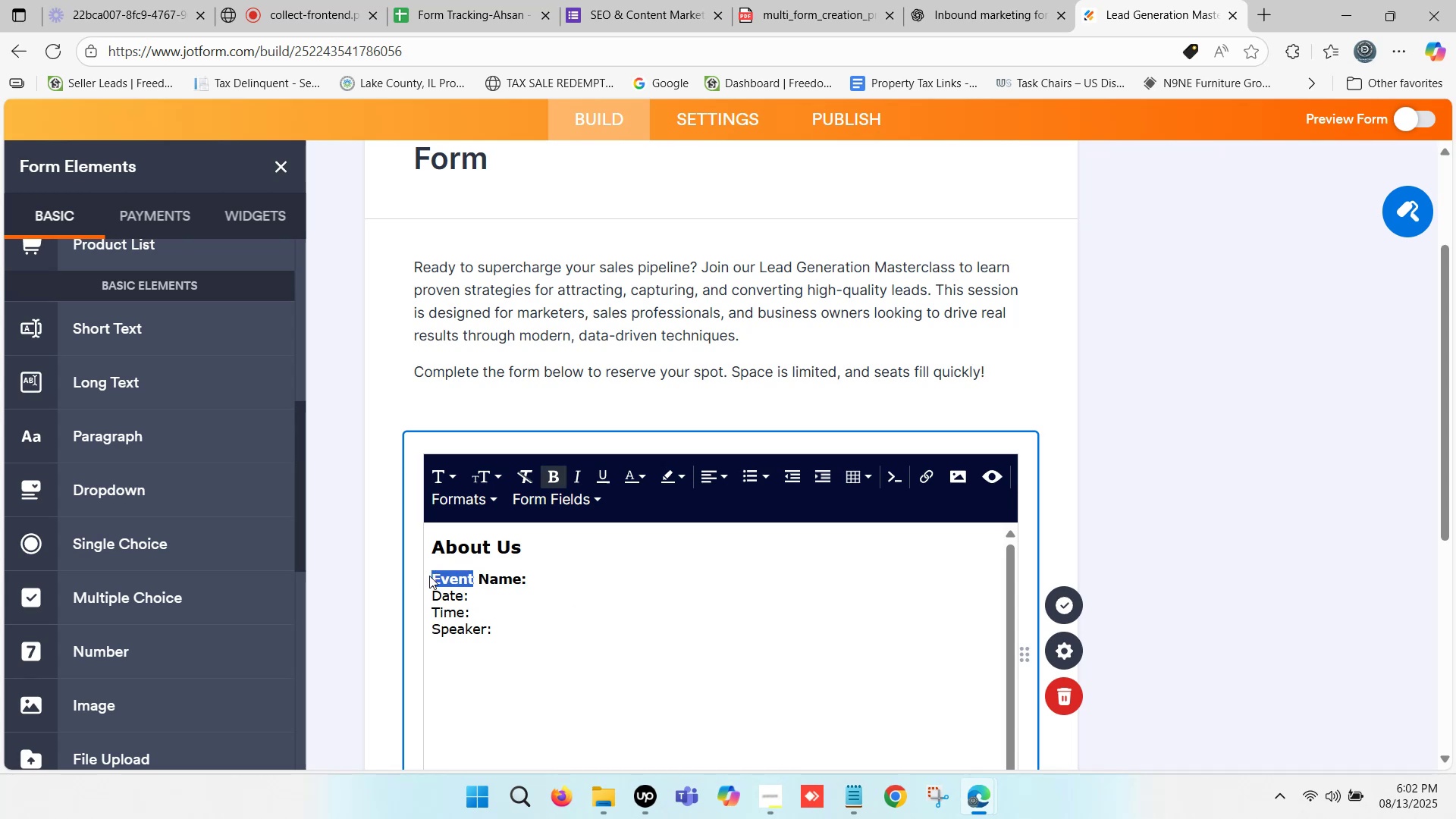 
key(Control+C)
 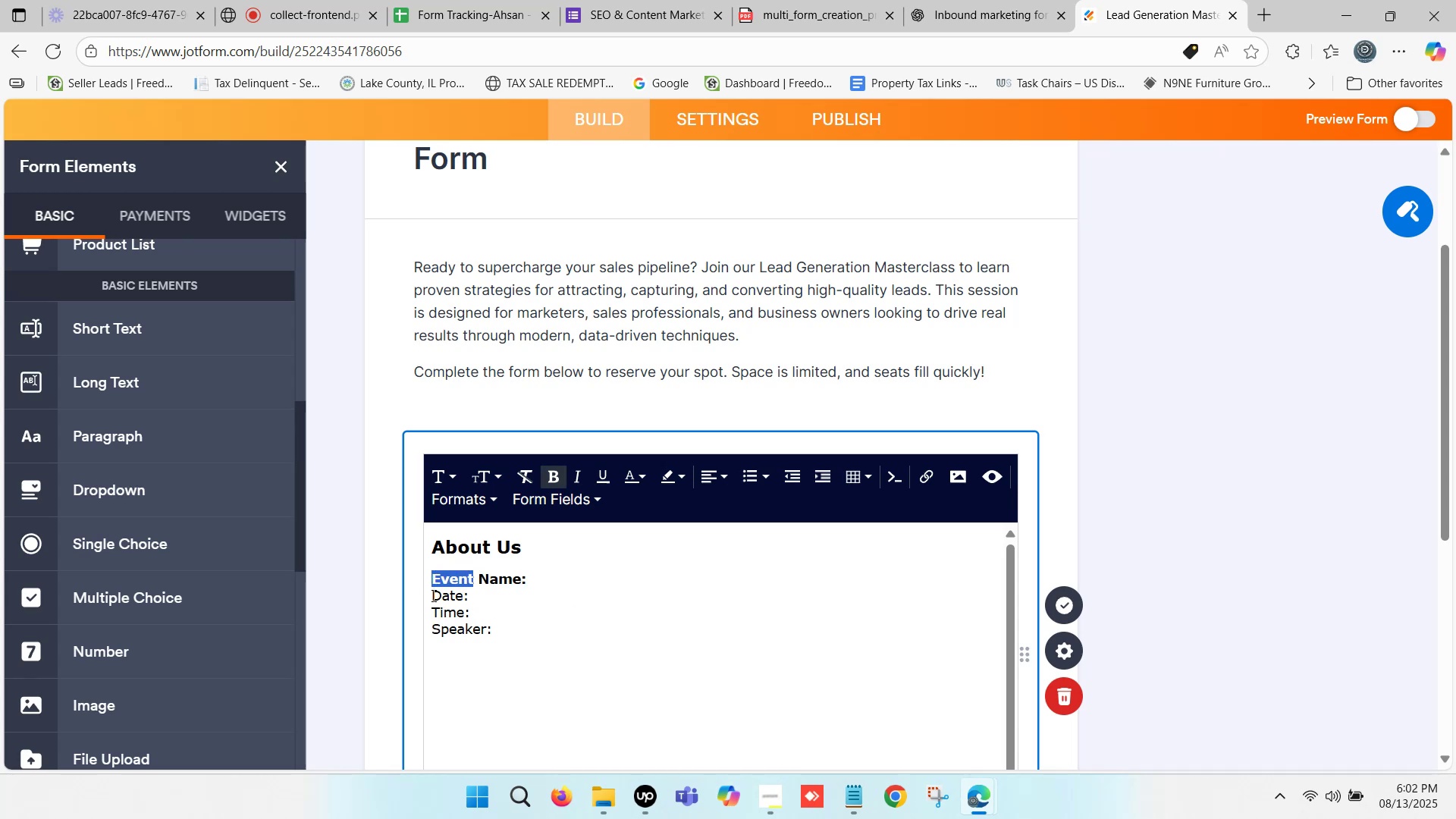 
left_click([434, 595])
 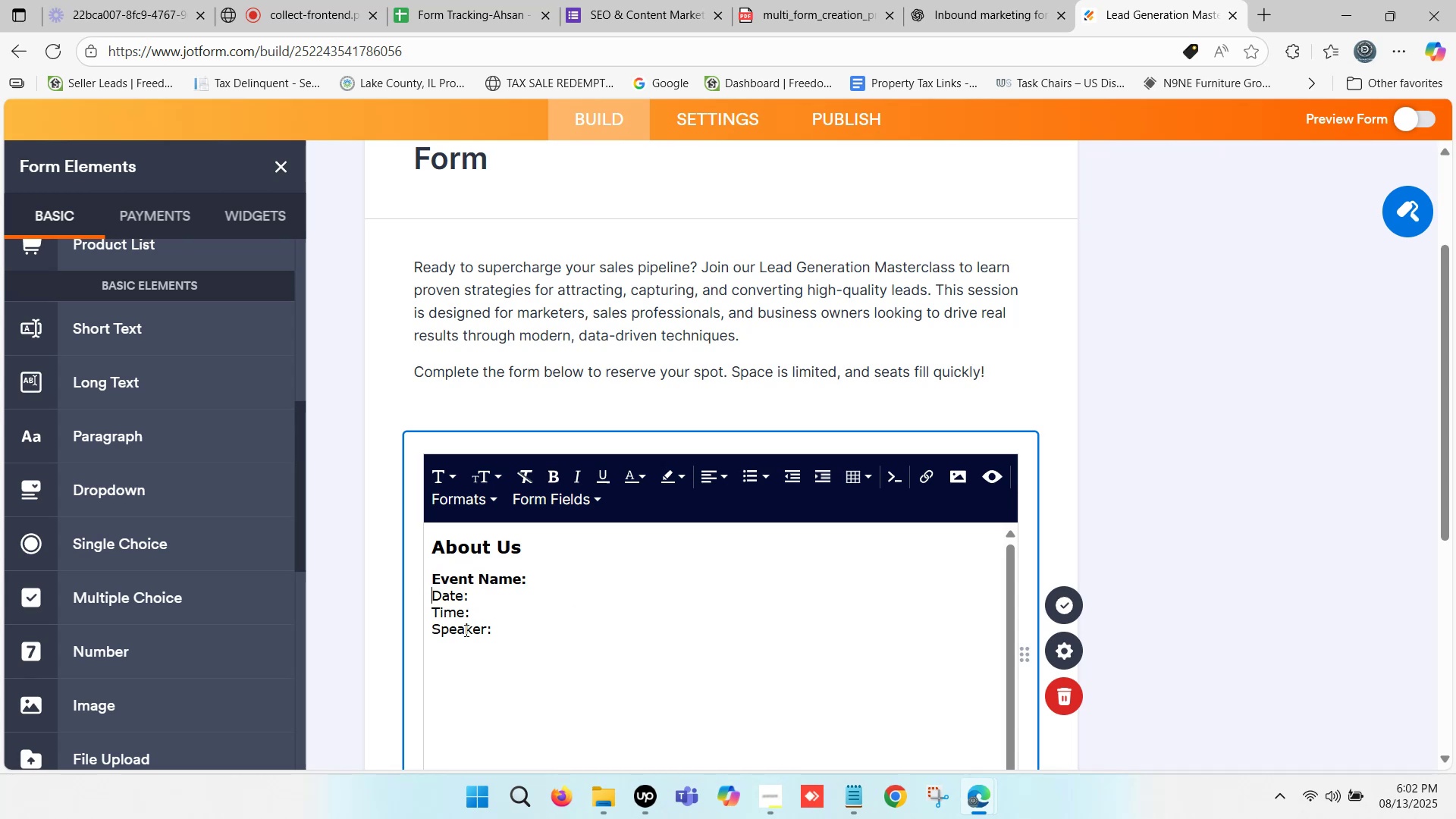 
key(Control+ControlLeft)
 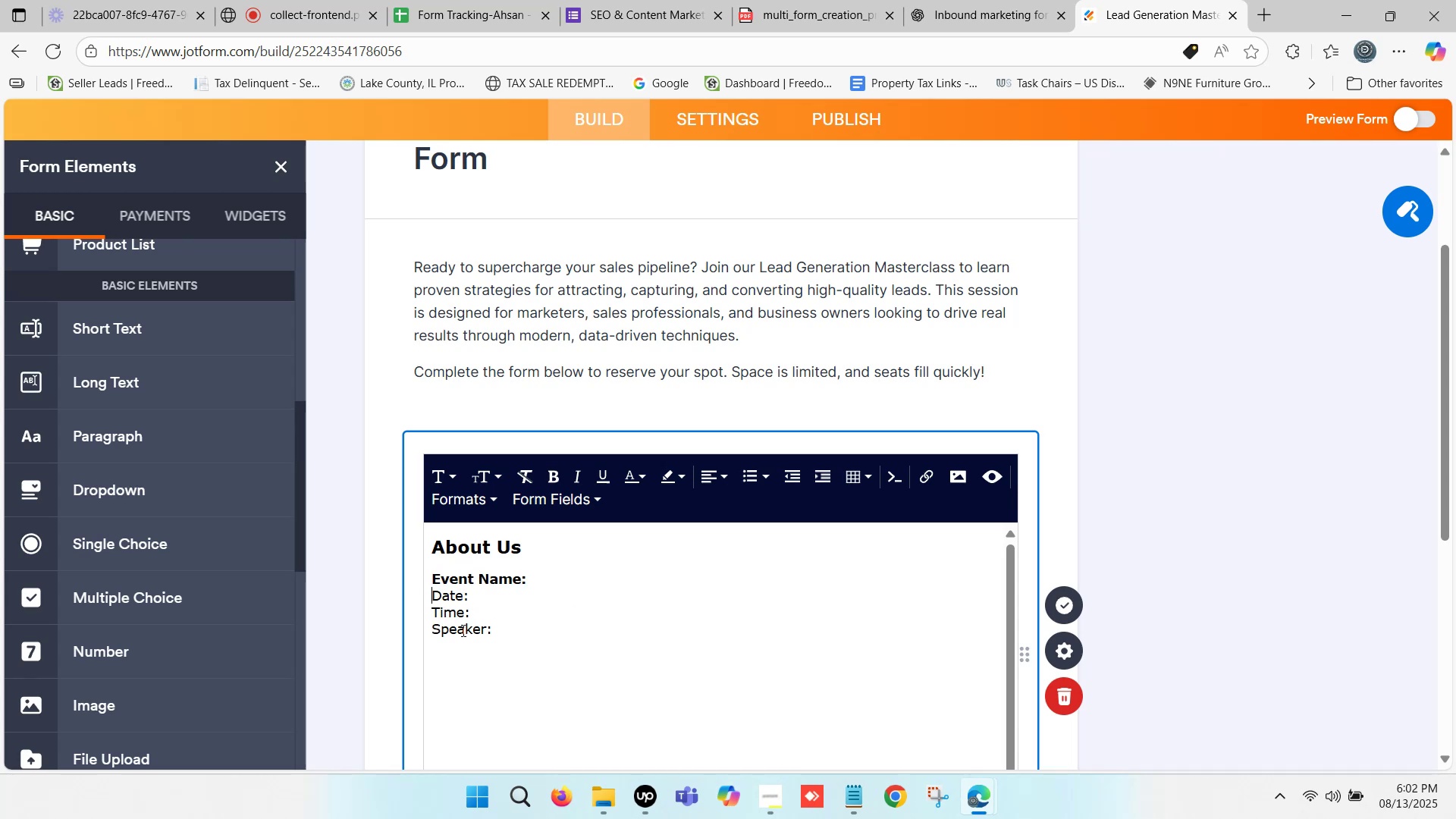 
key(Control+V)
 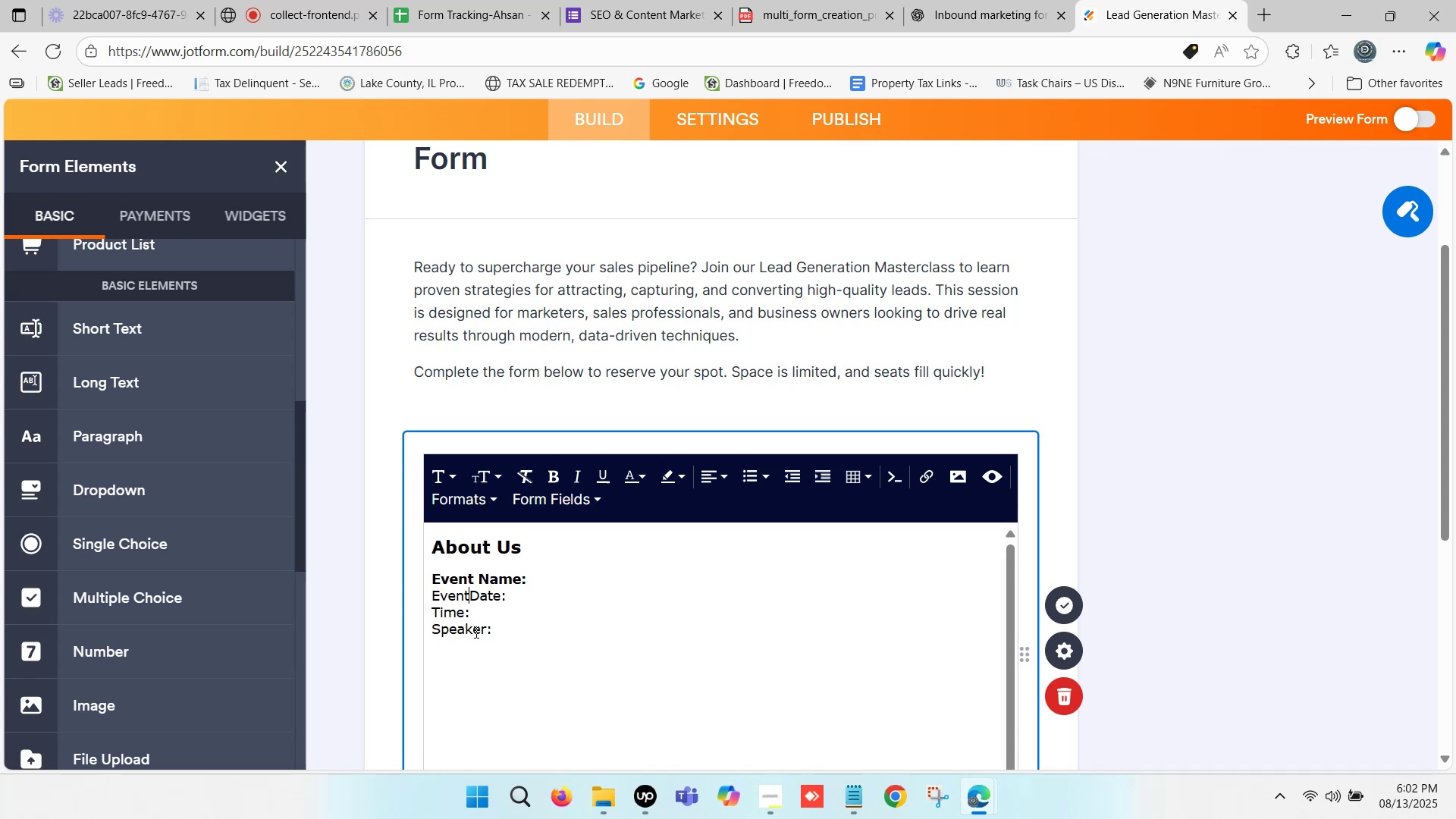 
type( Start )
key(Backspace)
 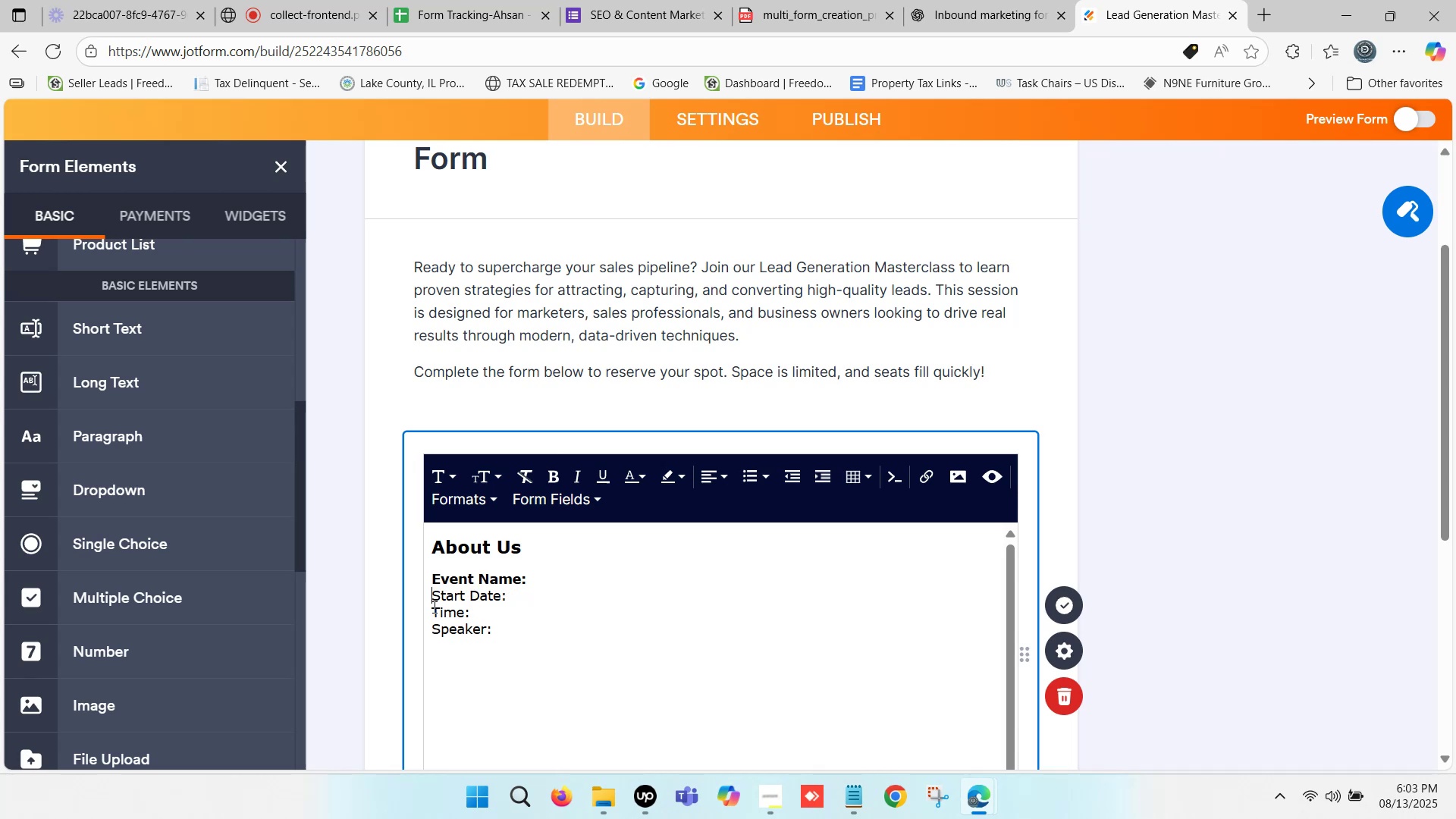 
 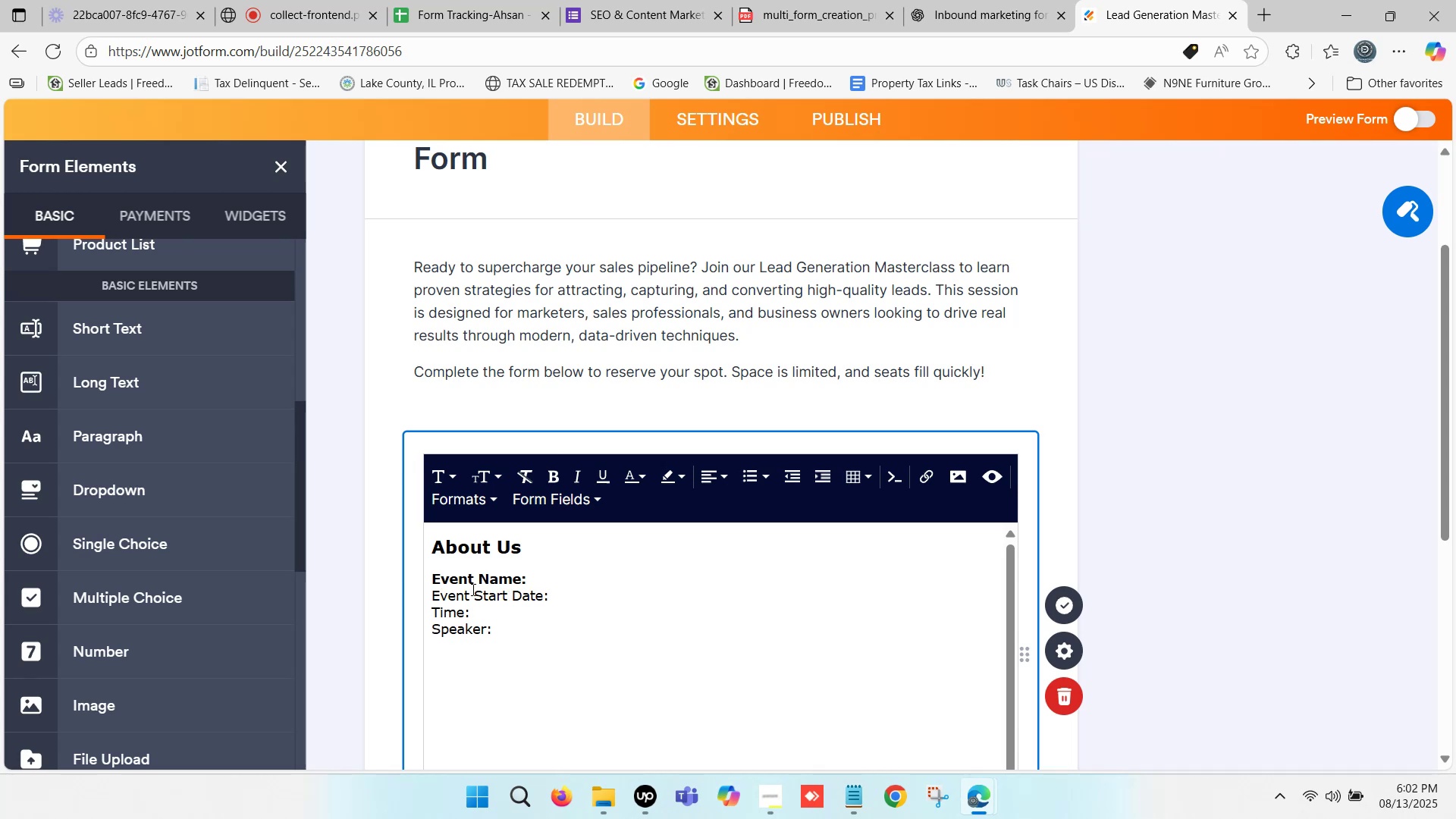 
left_click_drag(start_coordinate=[473, 595], to_coordinate=[431, 595])
 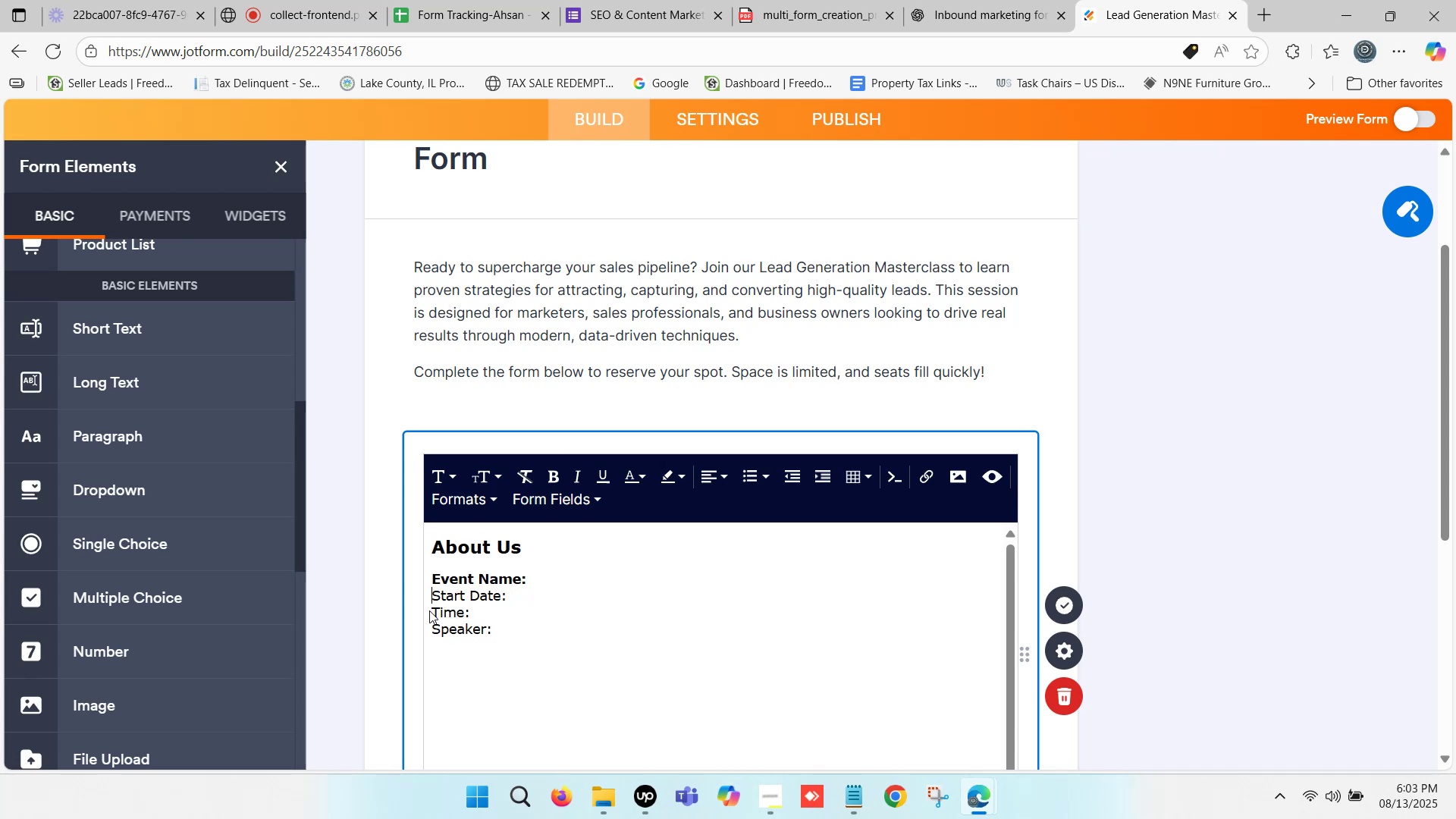 
left_click([435, 617])
 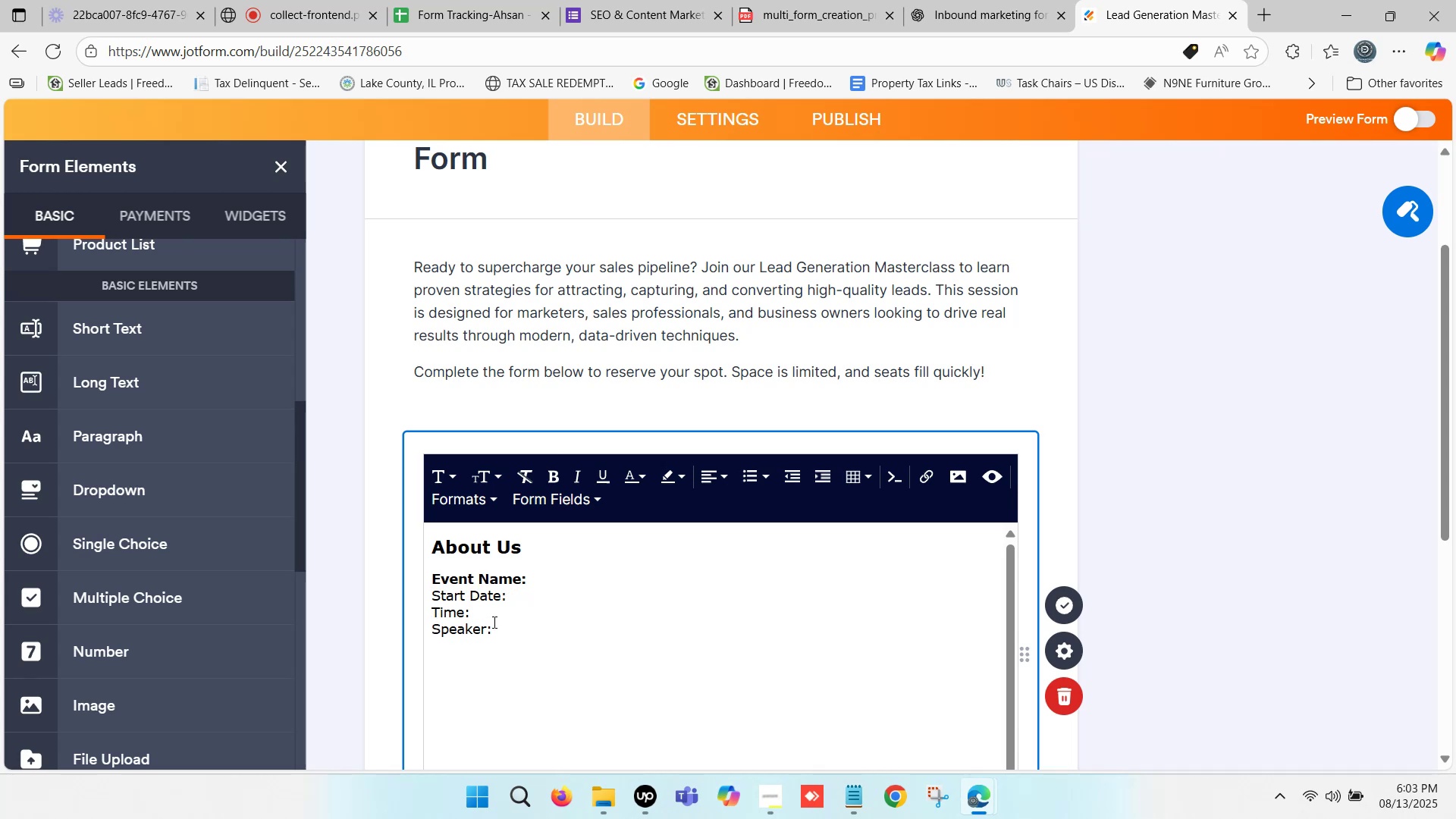 
type(Start )
 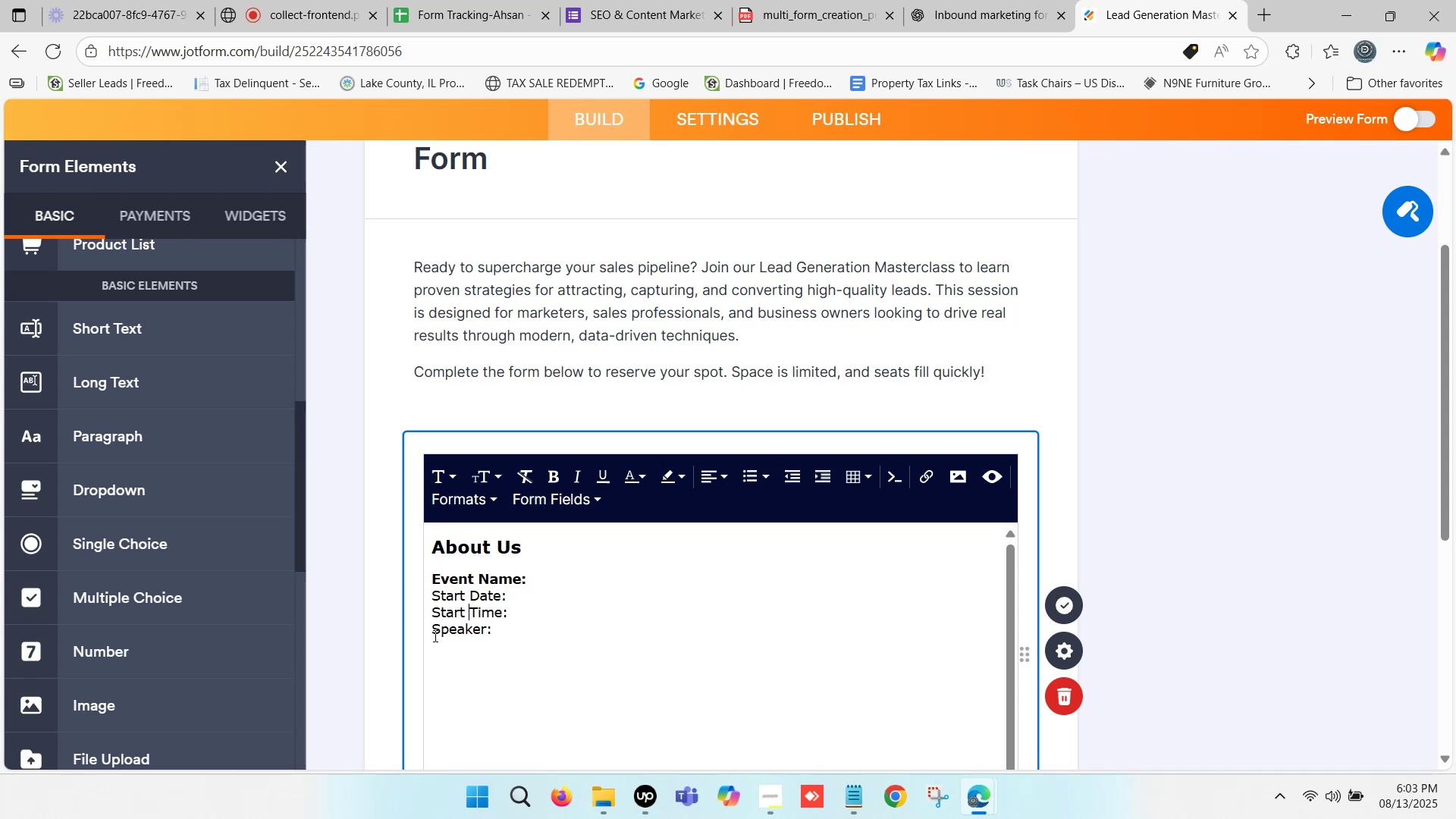 
left_click([434, 633])
 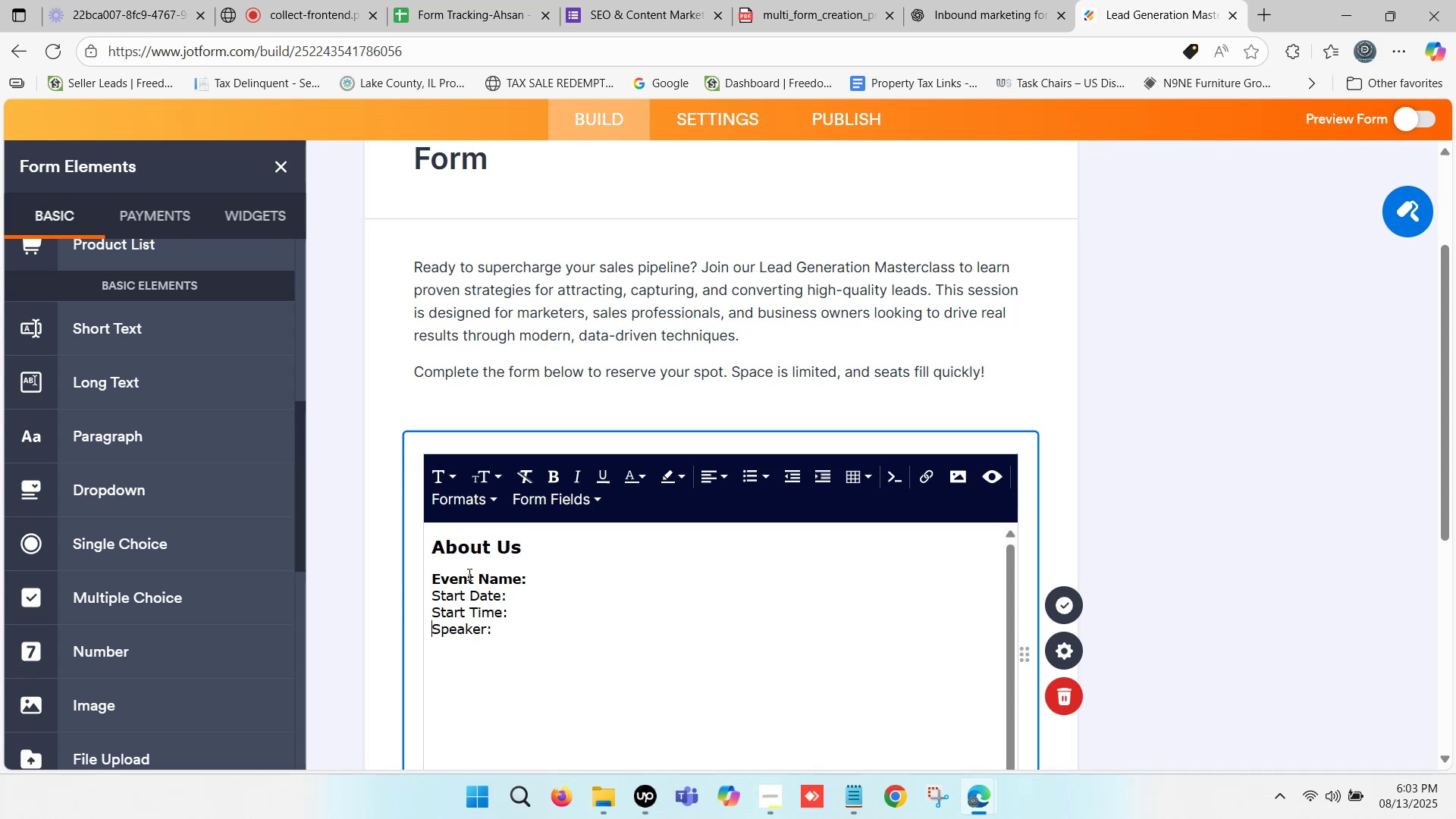 
left_click_drag(start_coordinate=[474, 578], to_coordinate=[433, 578])
 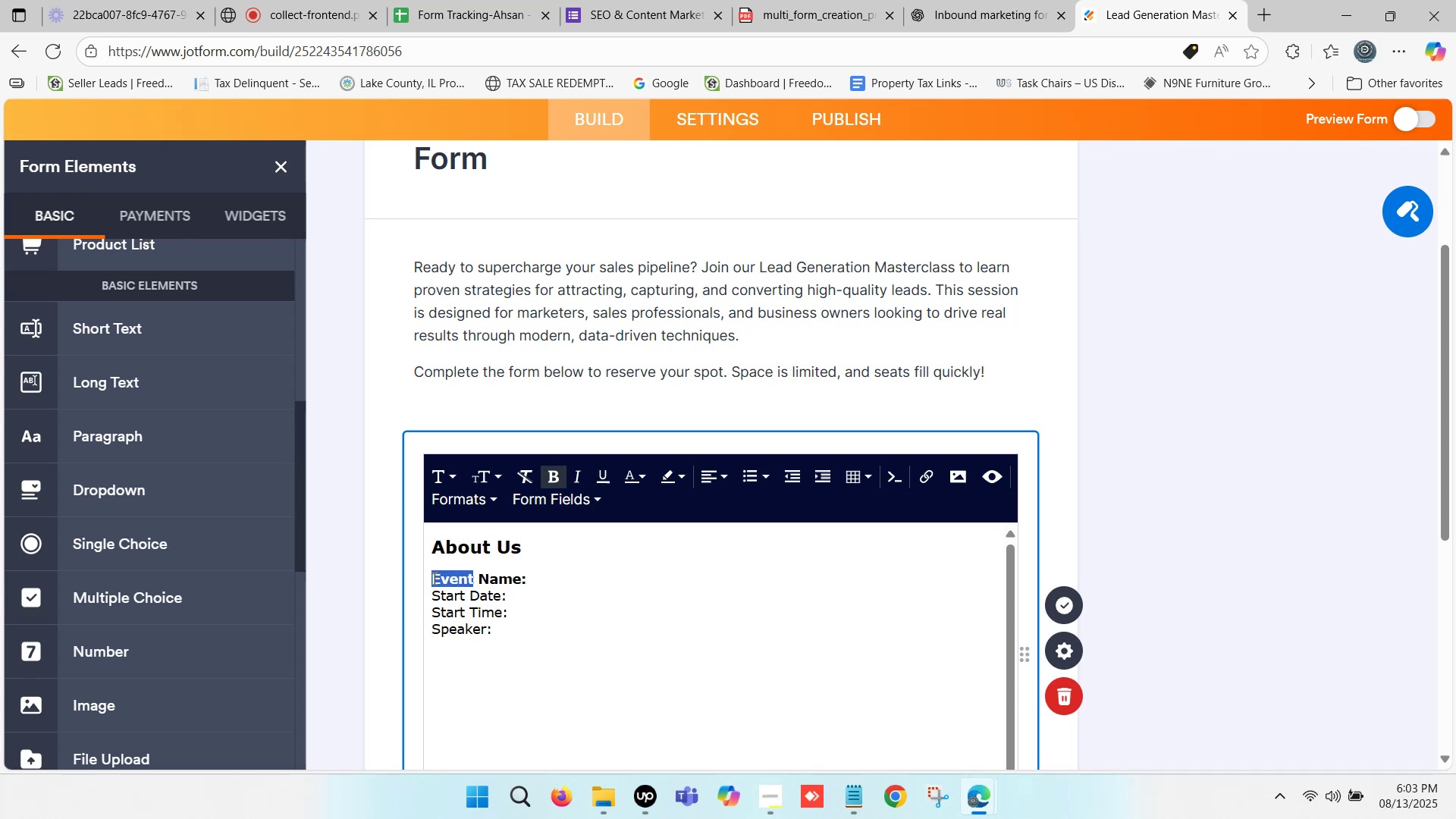 
key(Control+C)
 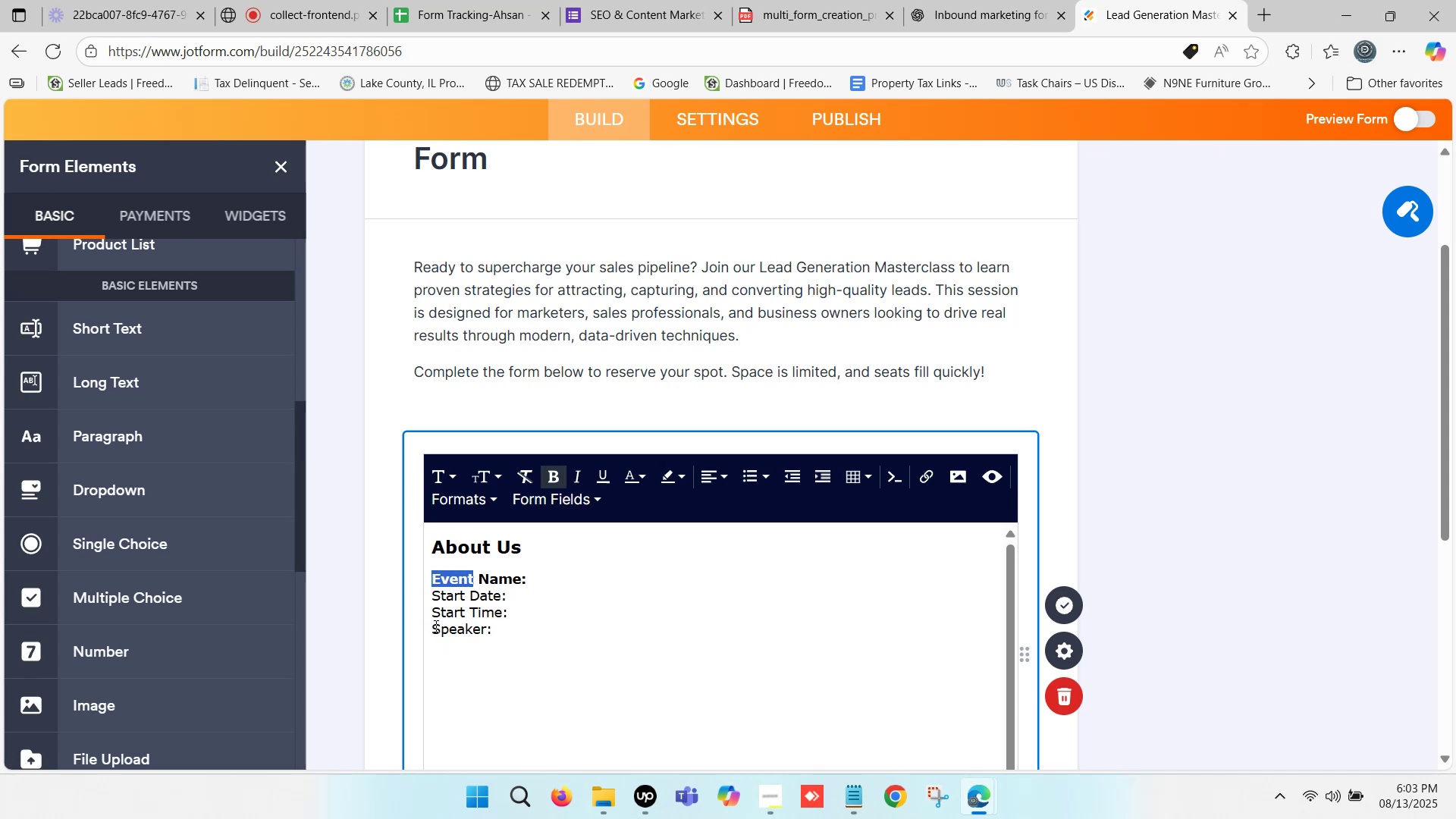 
left_click([435, 626])
 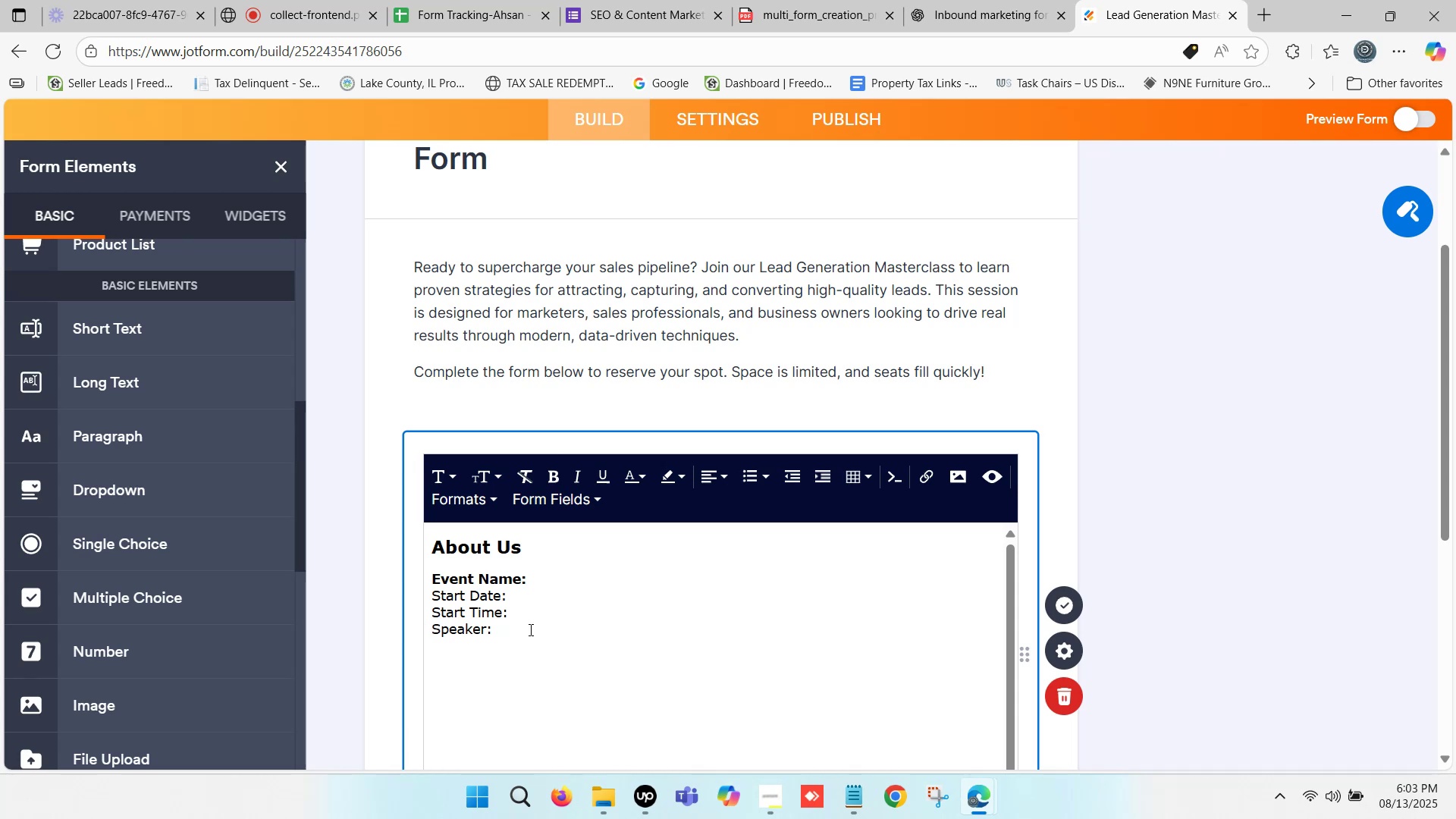 
wait(7.98)
 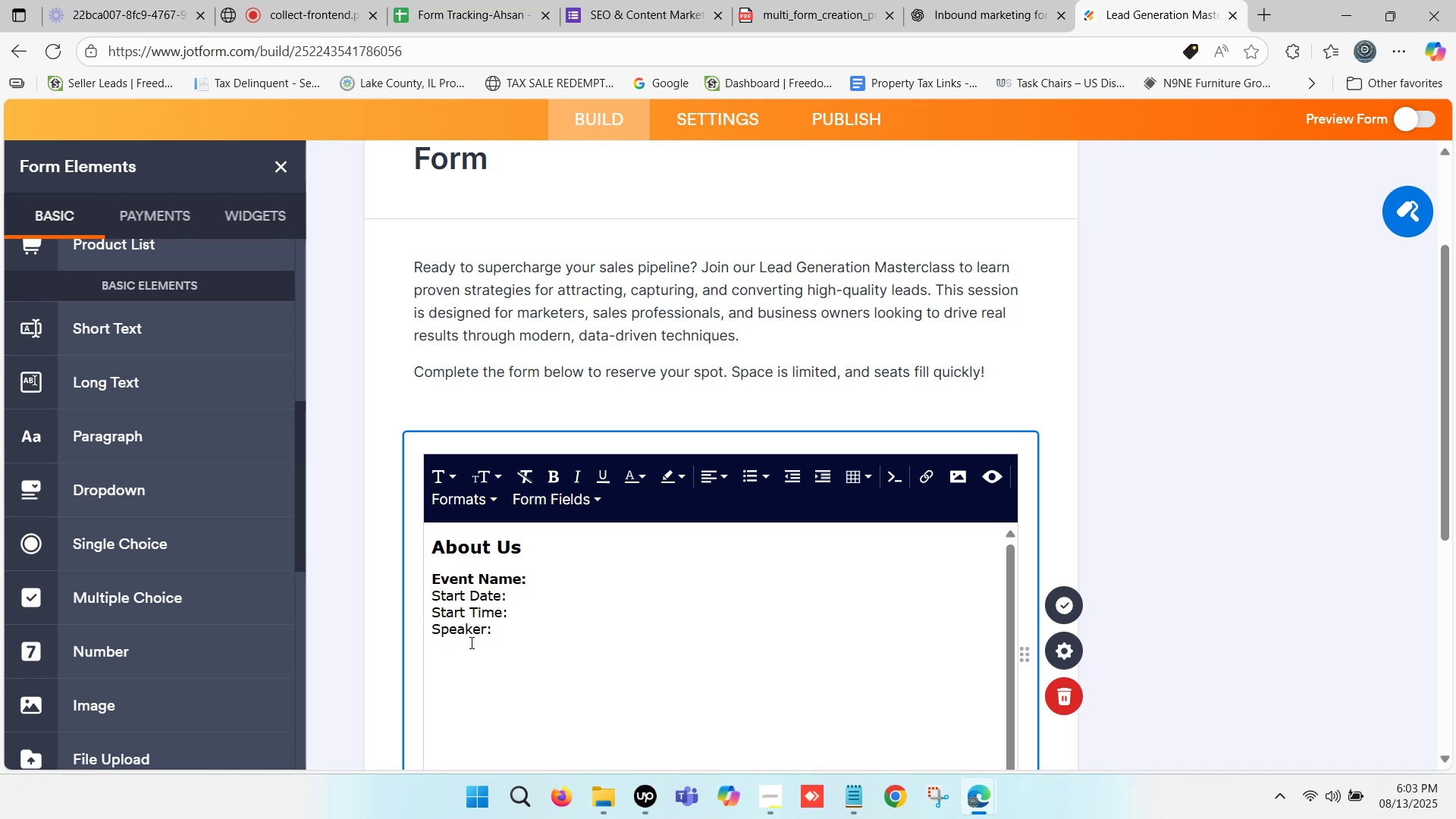 
left_click([970, 0])
 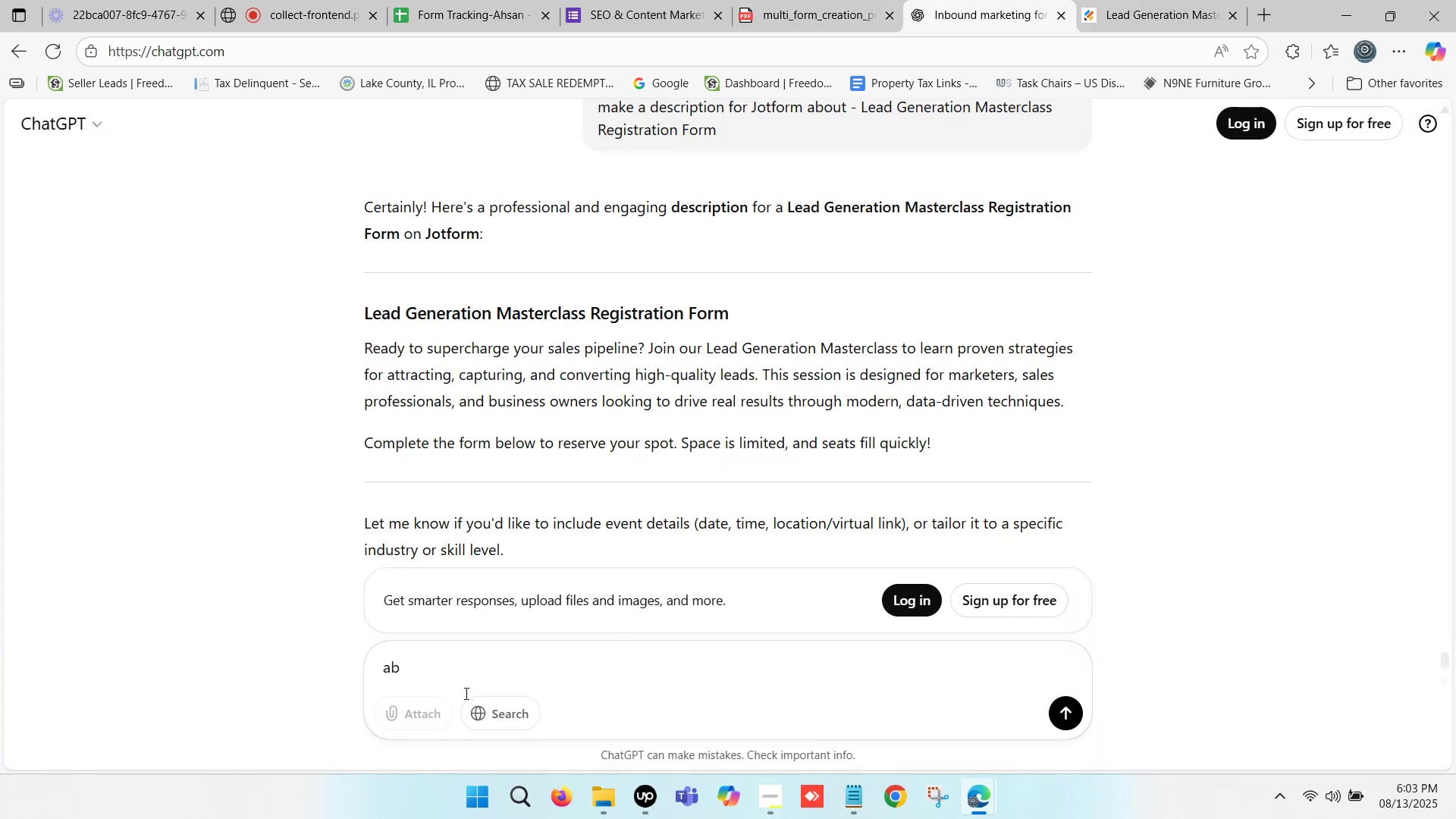 
left_click_drag(start_coordinate=[417, 676], to_coordinate=[317, 676])
 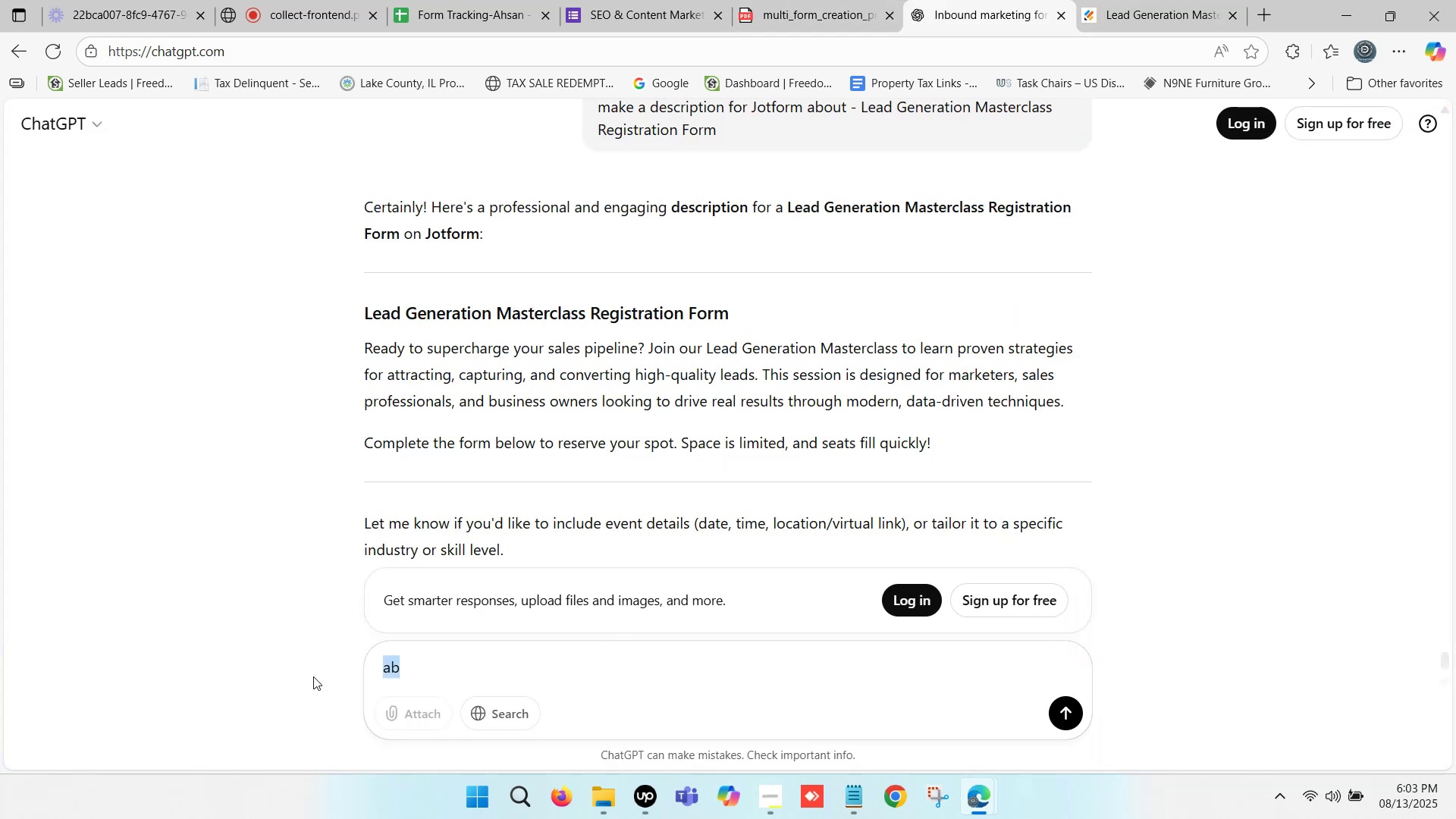 
type(Principal speaker)
 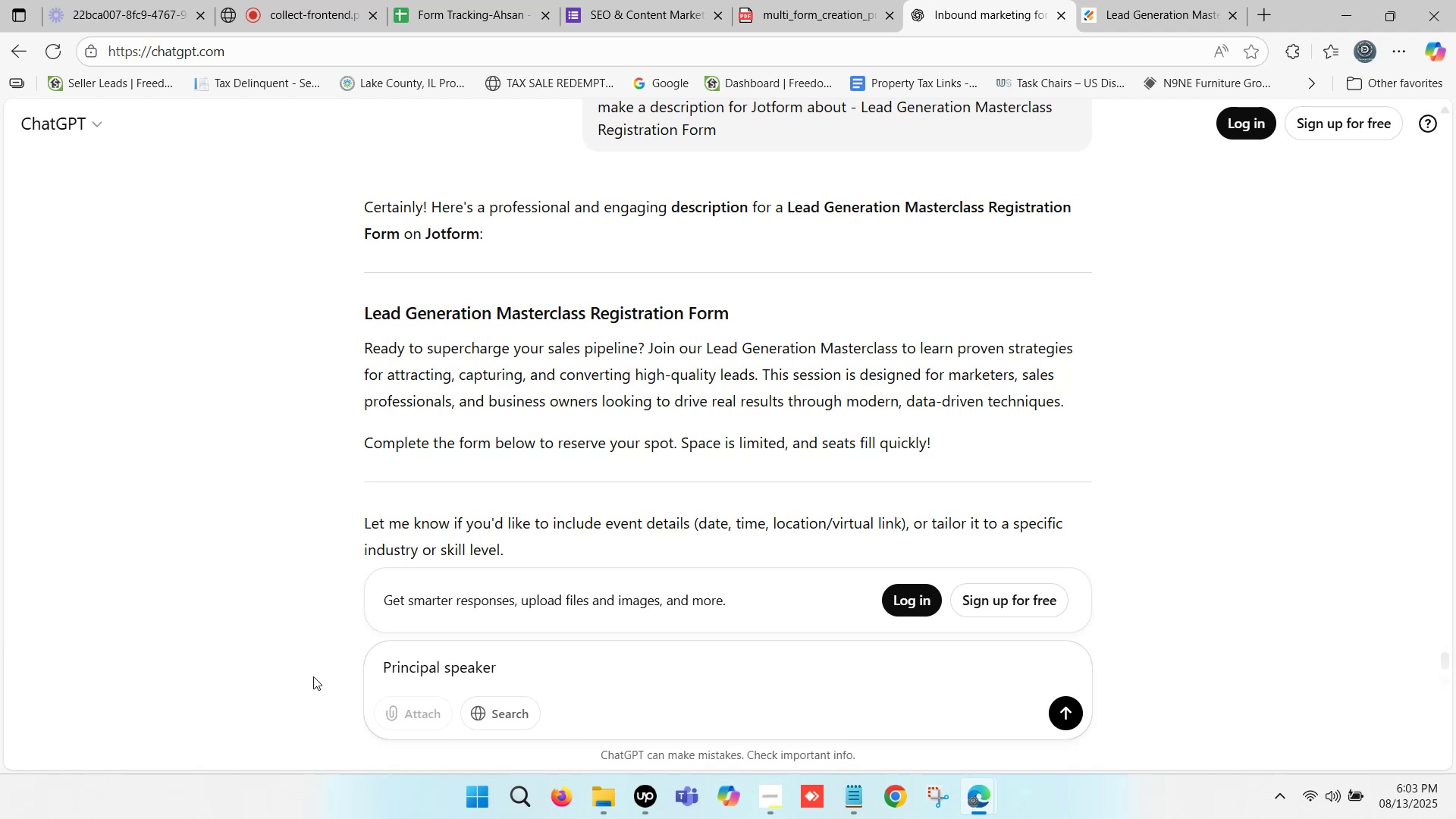 
key(Enter)
 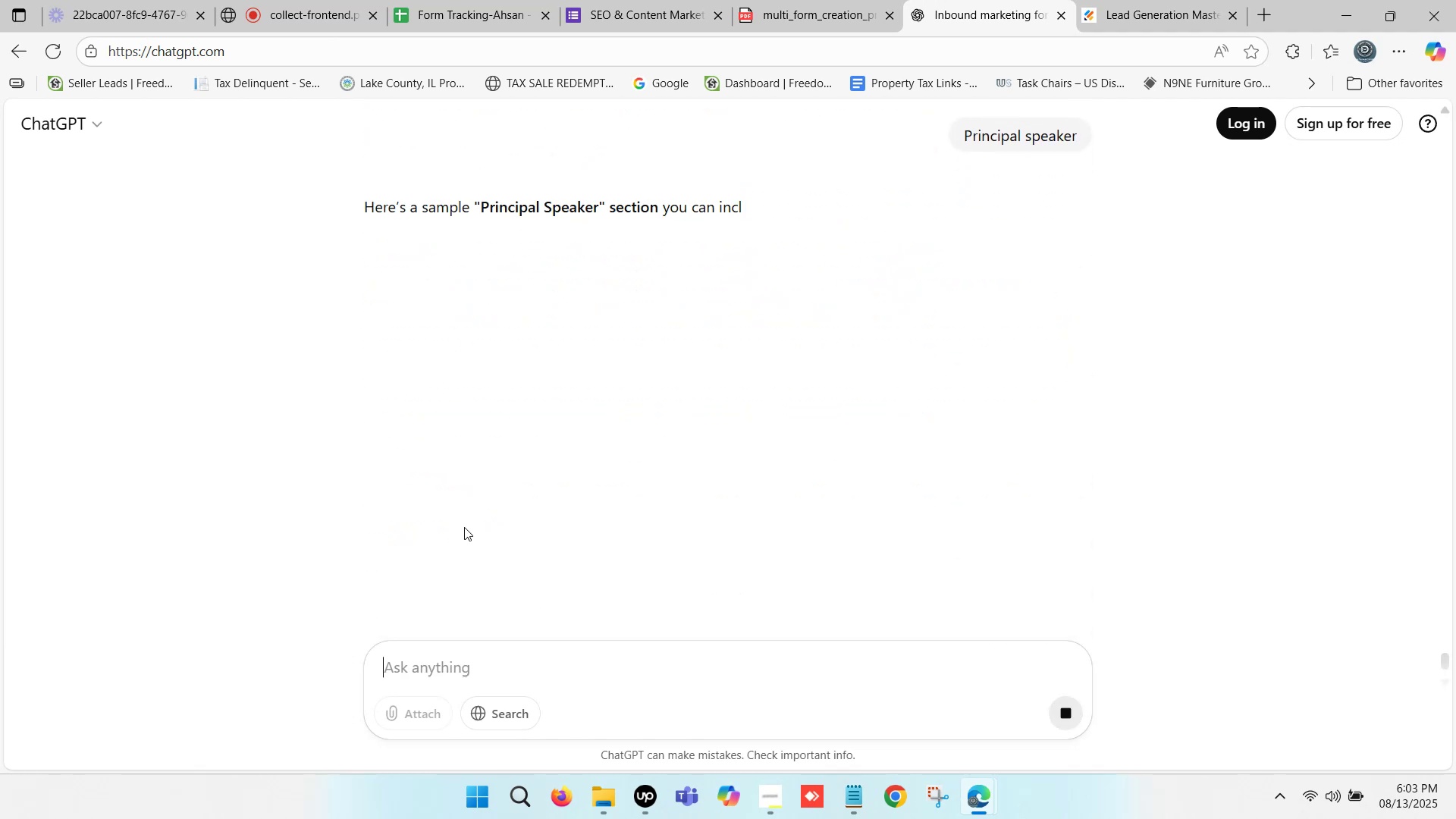 
left_click([429, 0])
 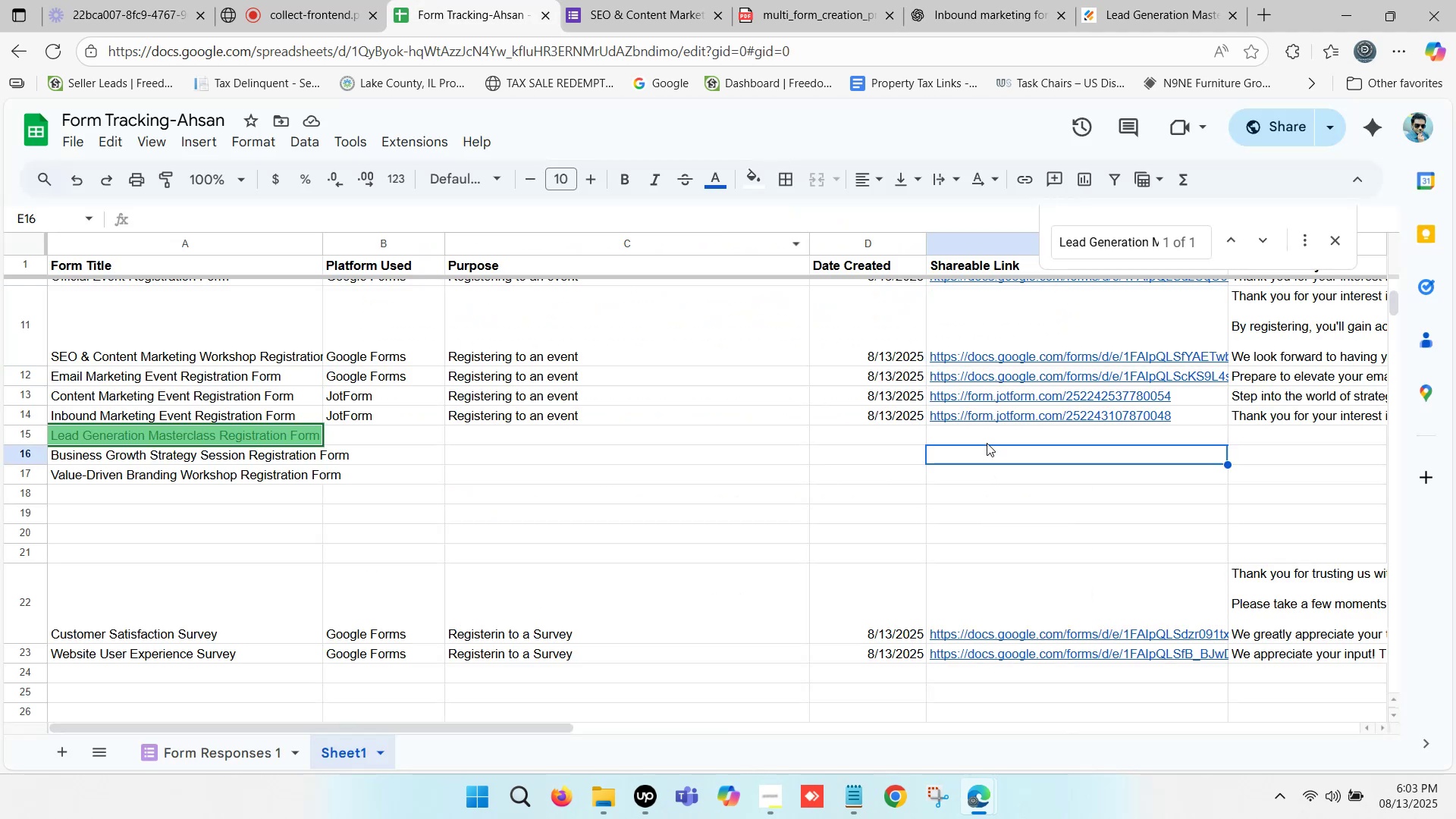 
left_click([984, 409])
 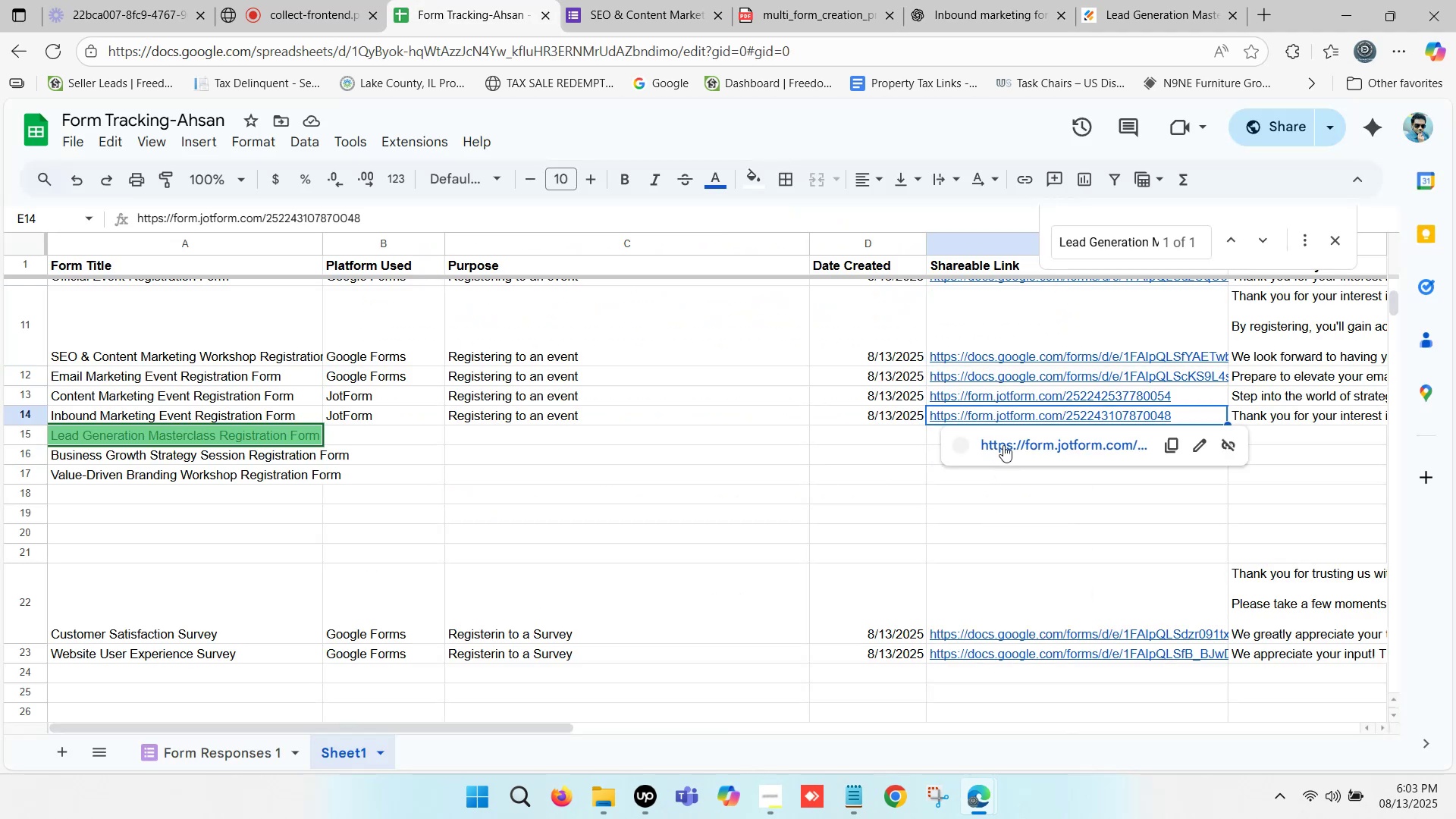 
left_click([1006, 445])
 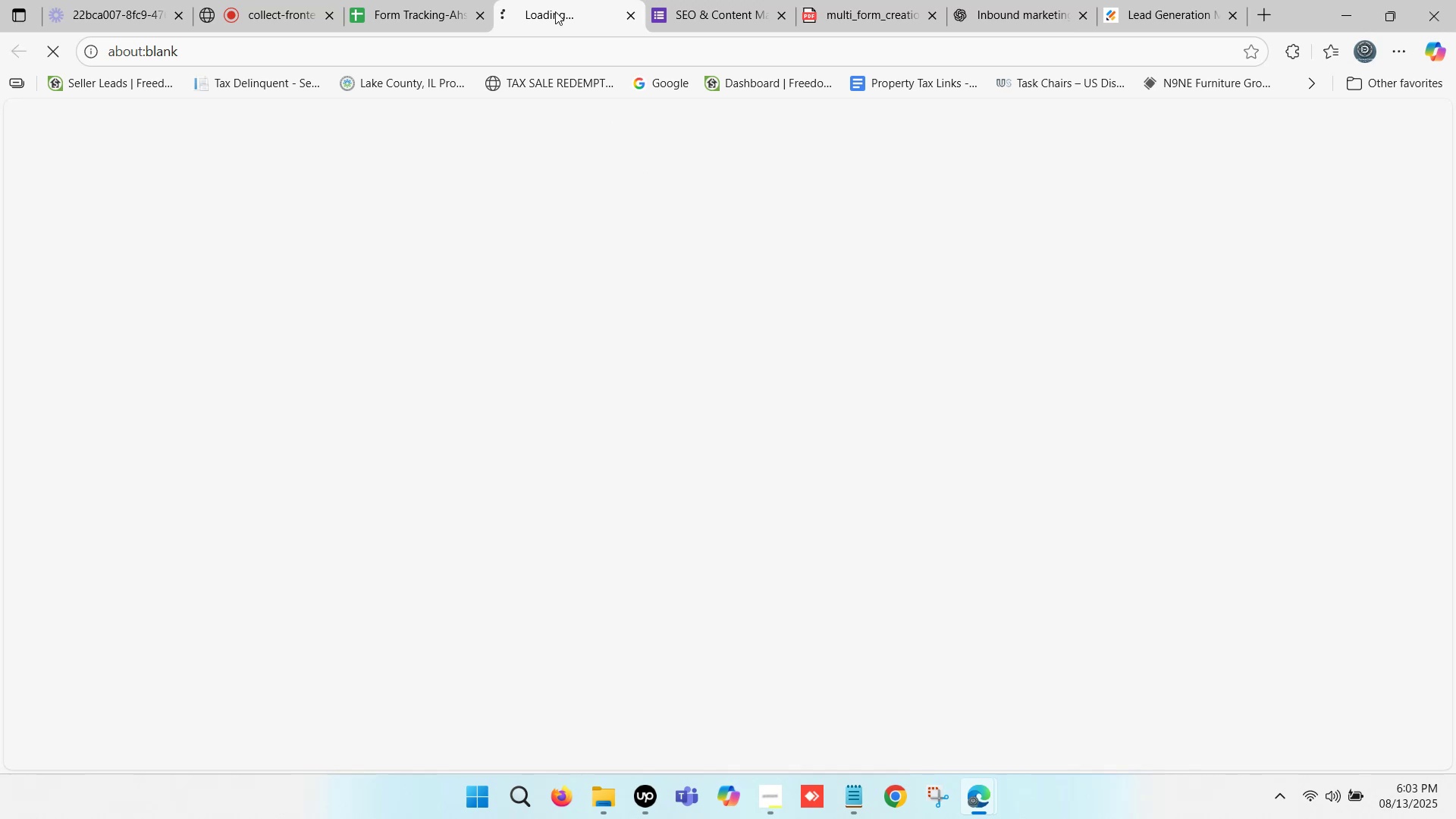 
left_click([541, 0])
 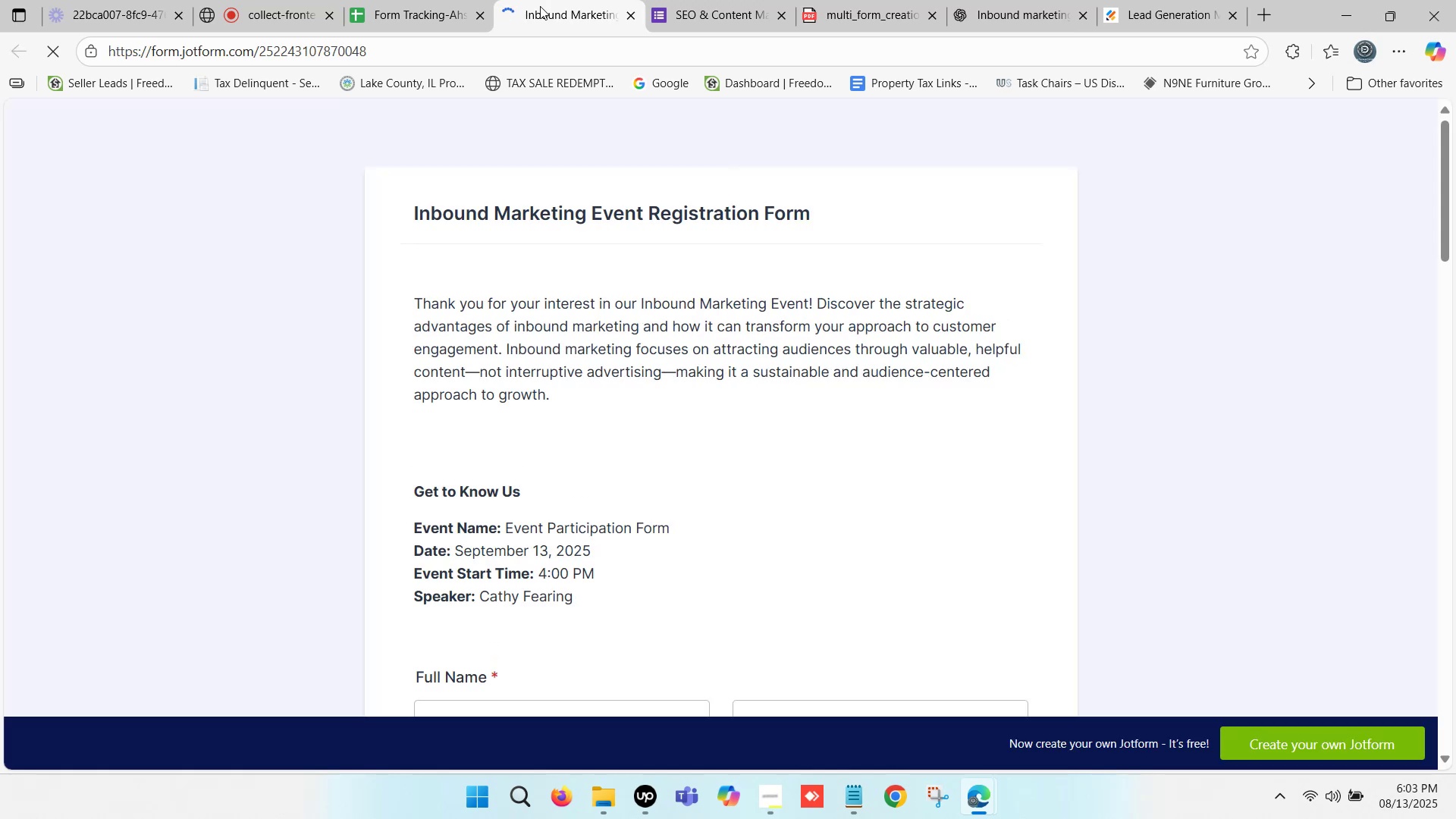 
scroll: coordinate [510, 288], scroll_direction: down, amount: 8.0
 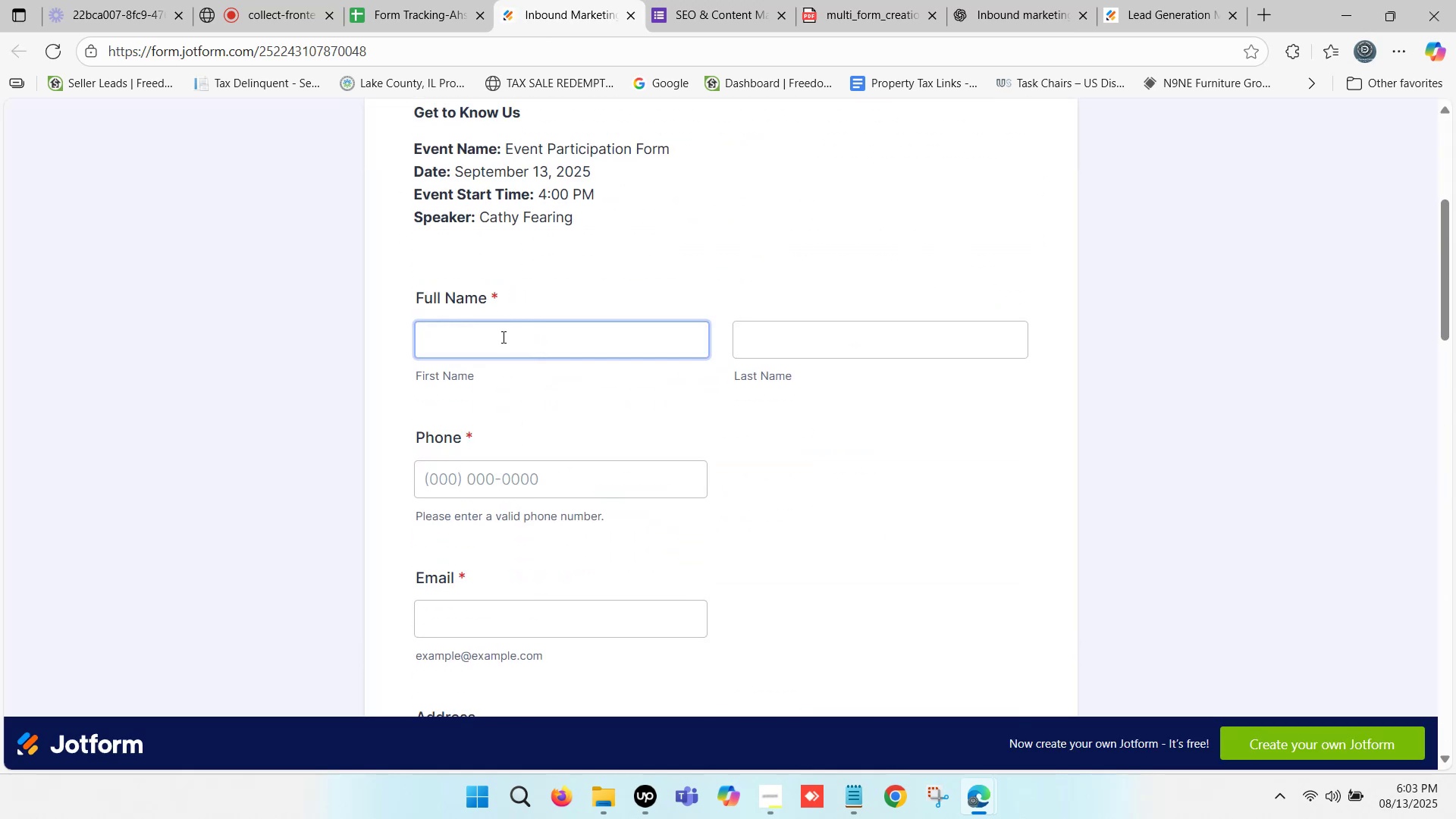 
left_click([495, 348])
 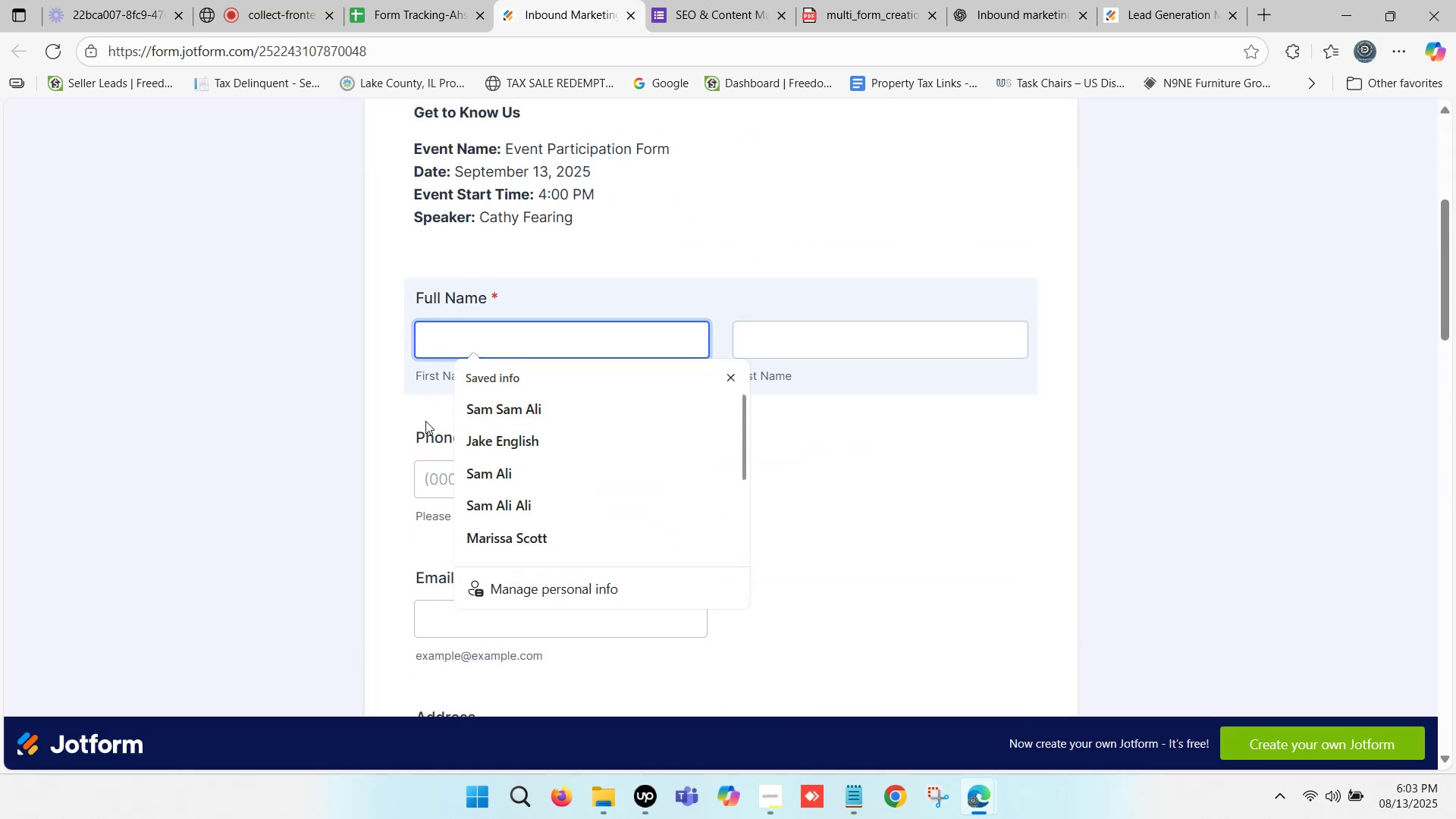 
left_click([337, 403])
 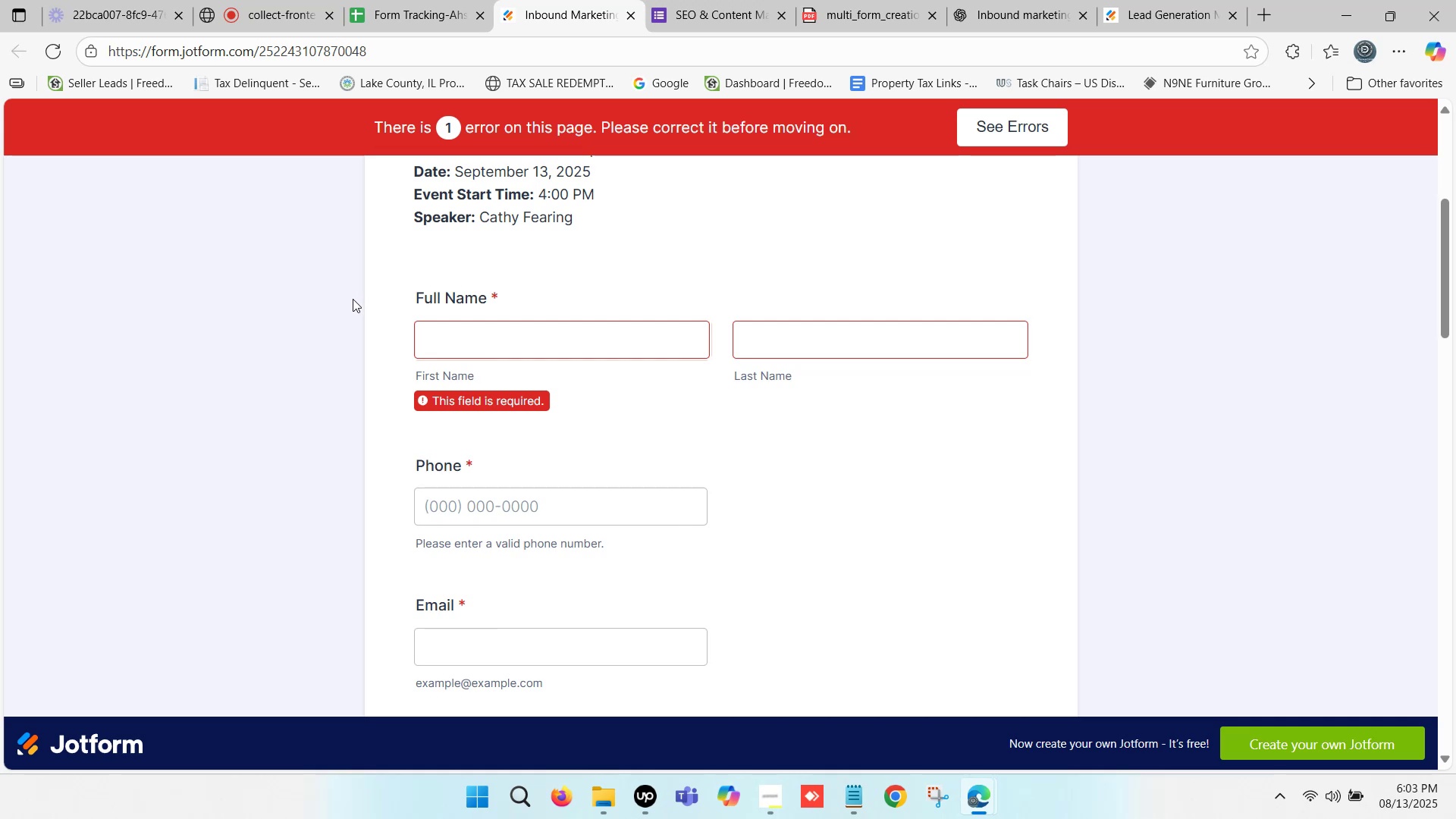 
left_click([764, 340])
 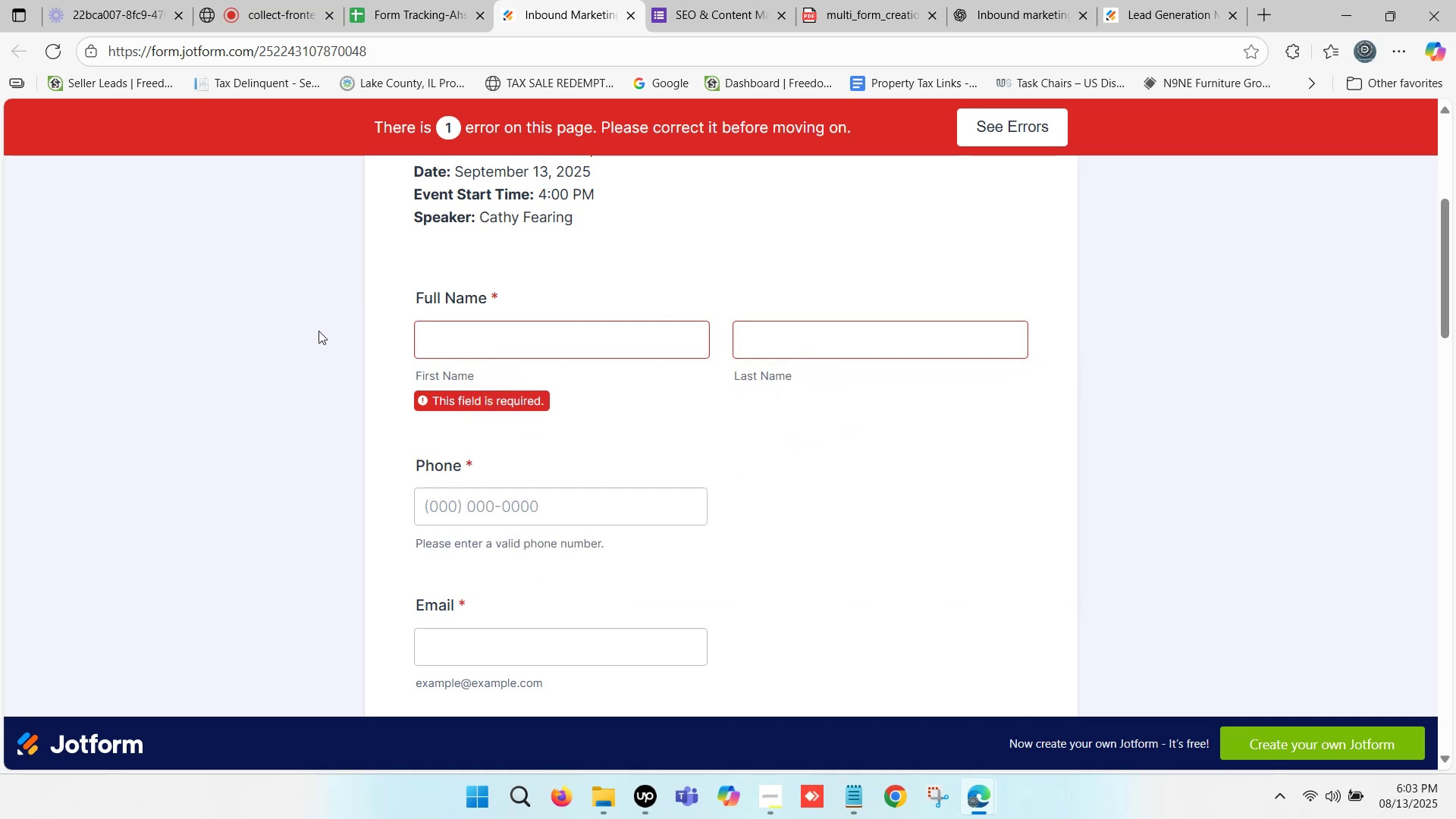 
scroll: coordinate [310, 309], scroll_direction: down, amount: 19.0
 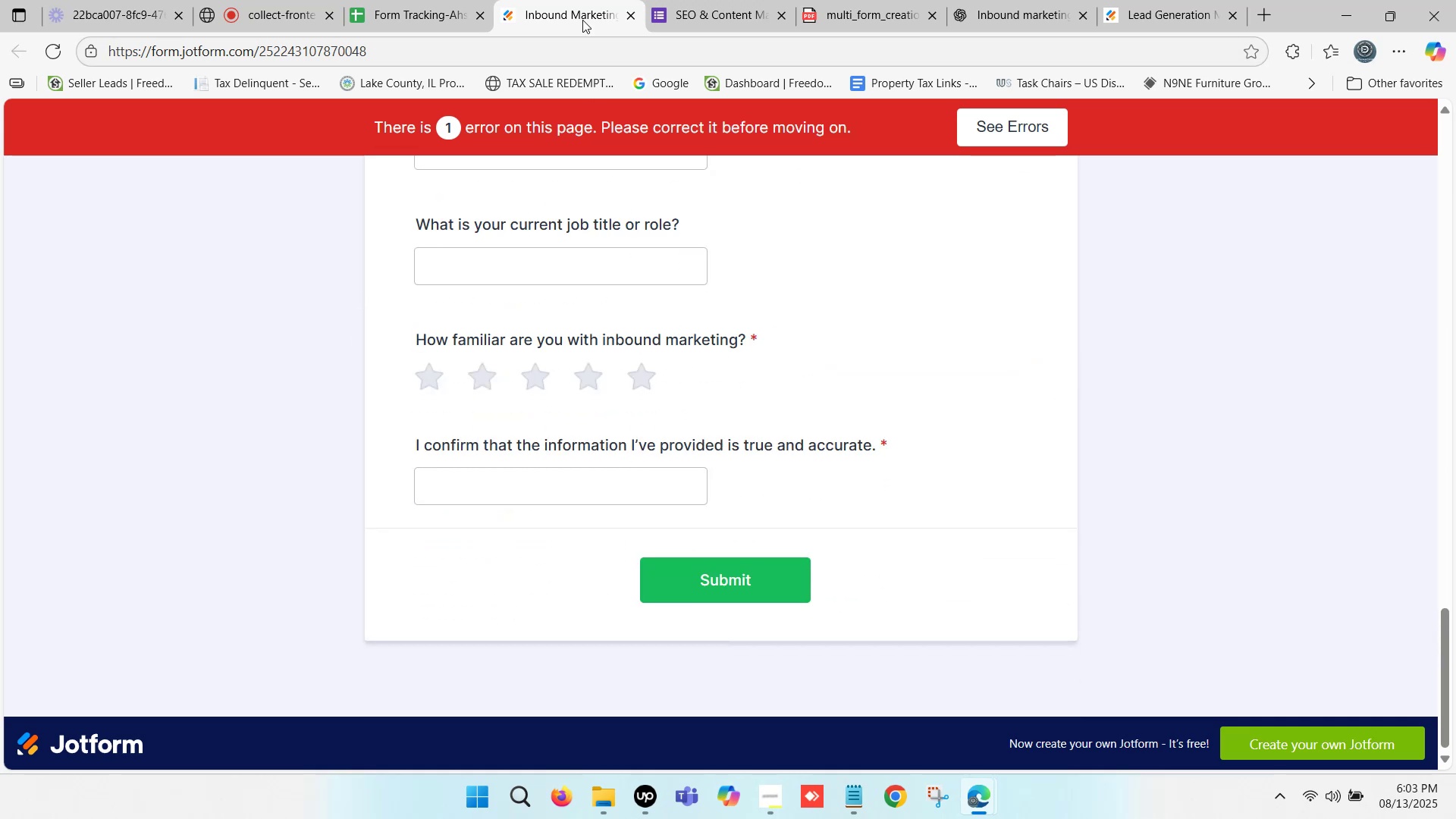 
left_click([576, 0])
 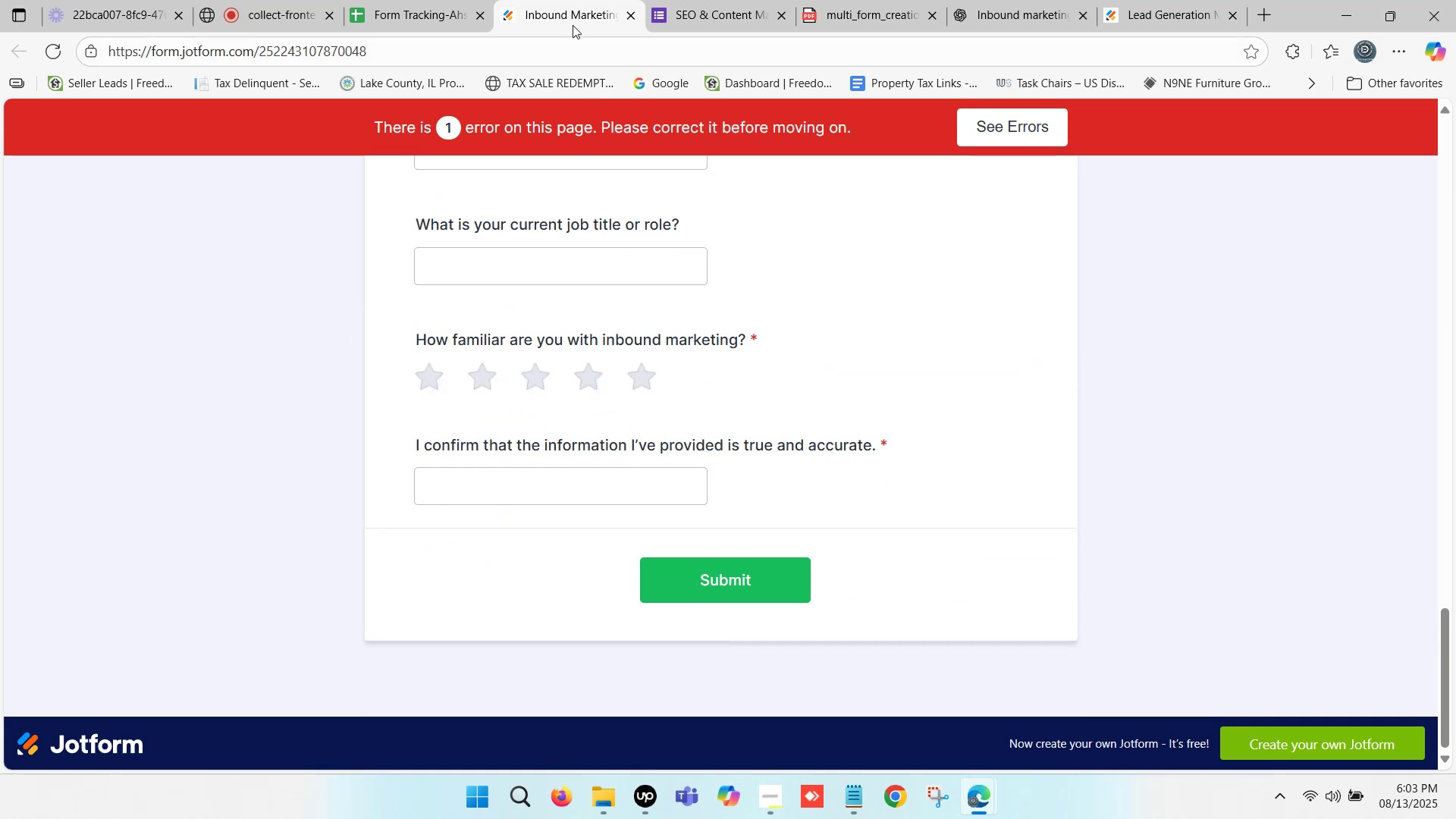 
scroll: coordinate [1093, 79], scroll_direction: up, amount: 9.0
 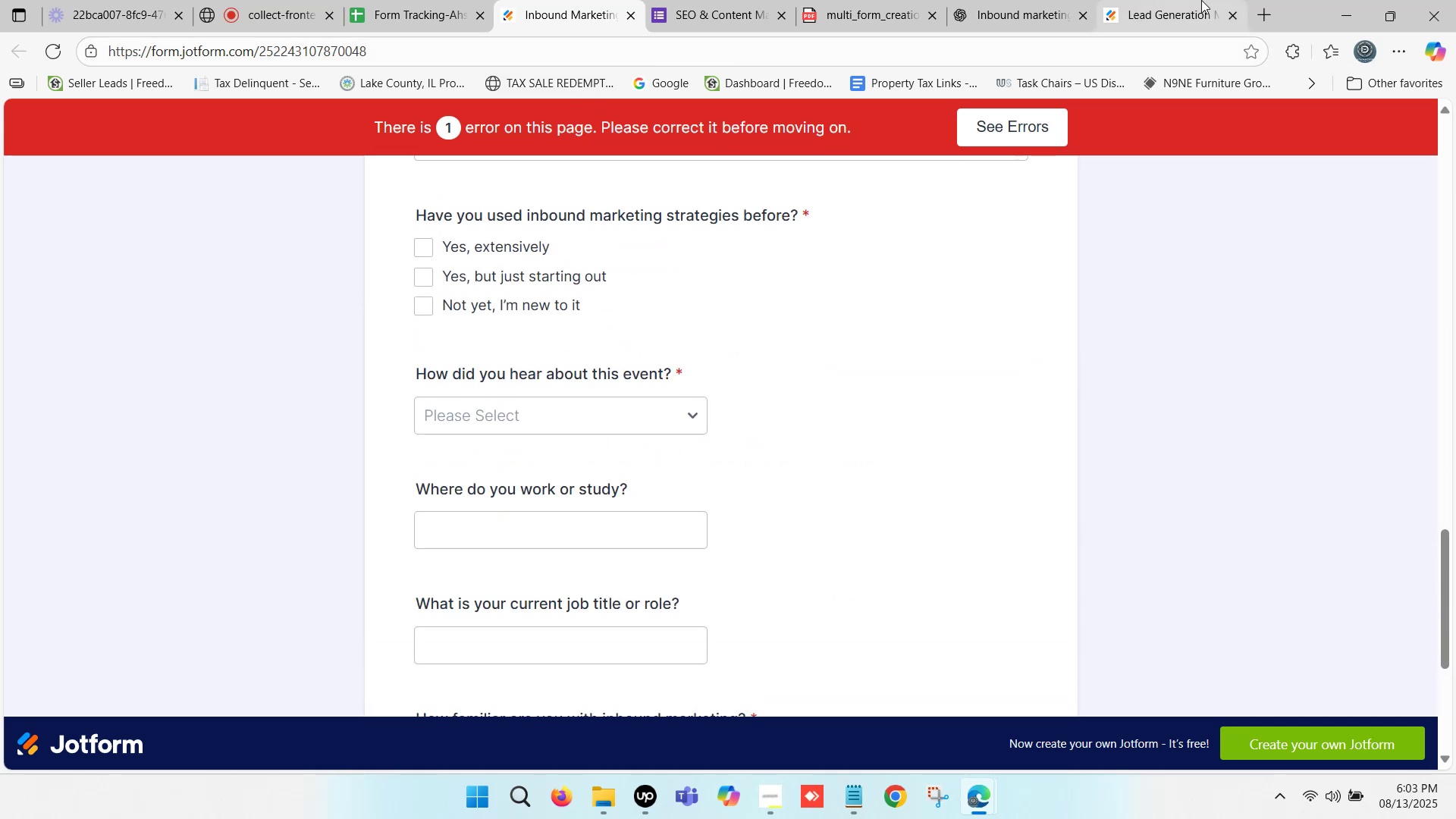 
left_click([1193, 0])
 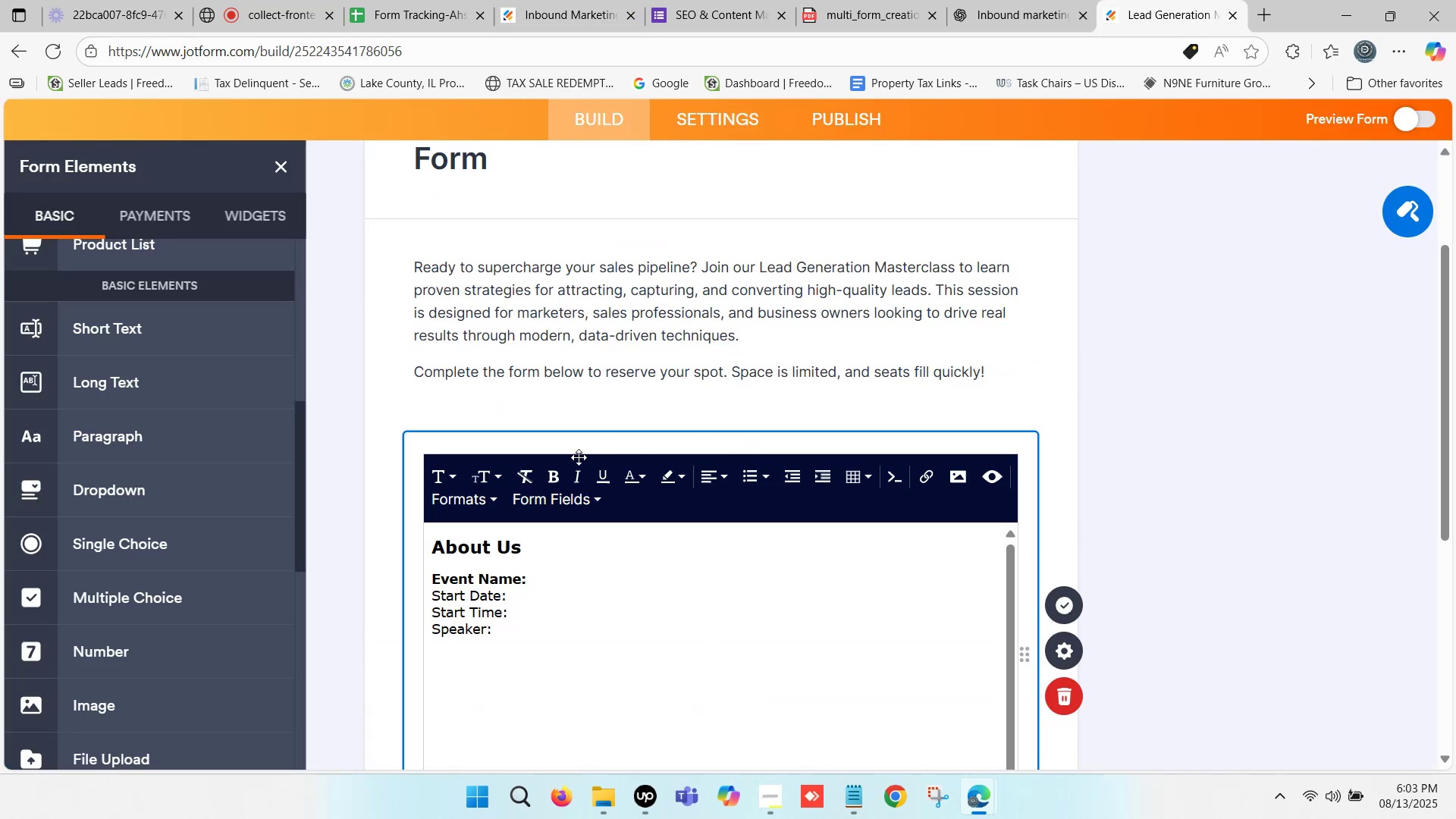 
scroll: coordinate [506, 469], scroll_direction: down, amount: 2.0
 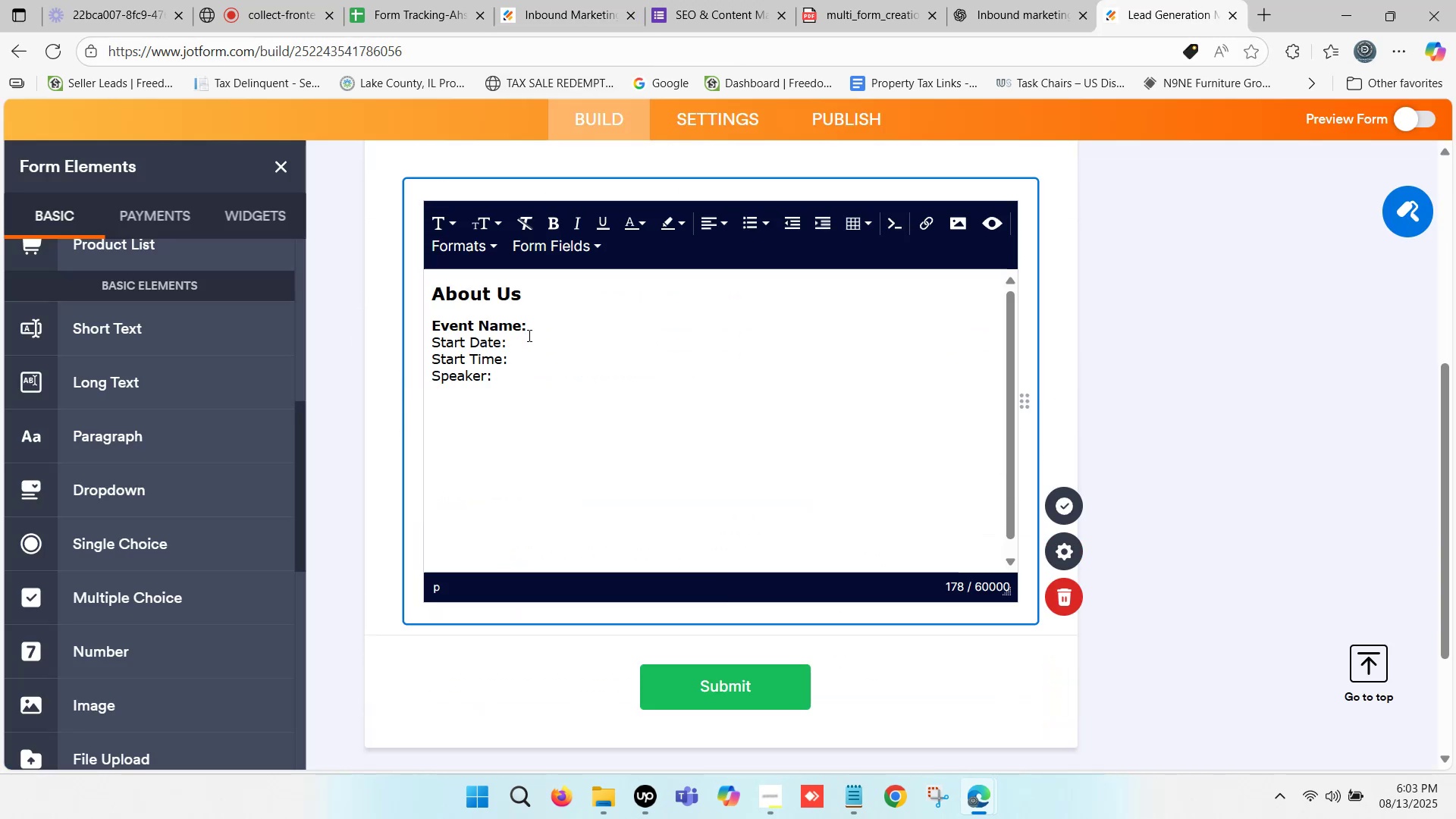 
left_click([528, 350])
 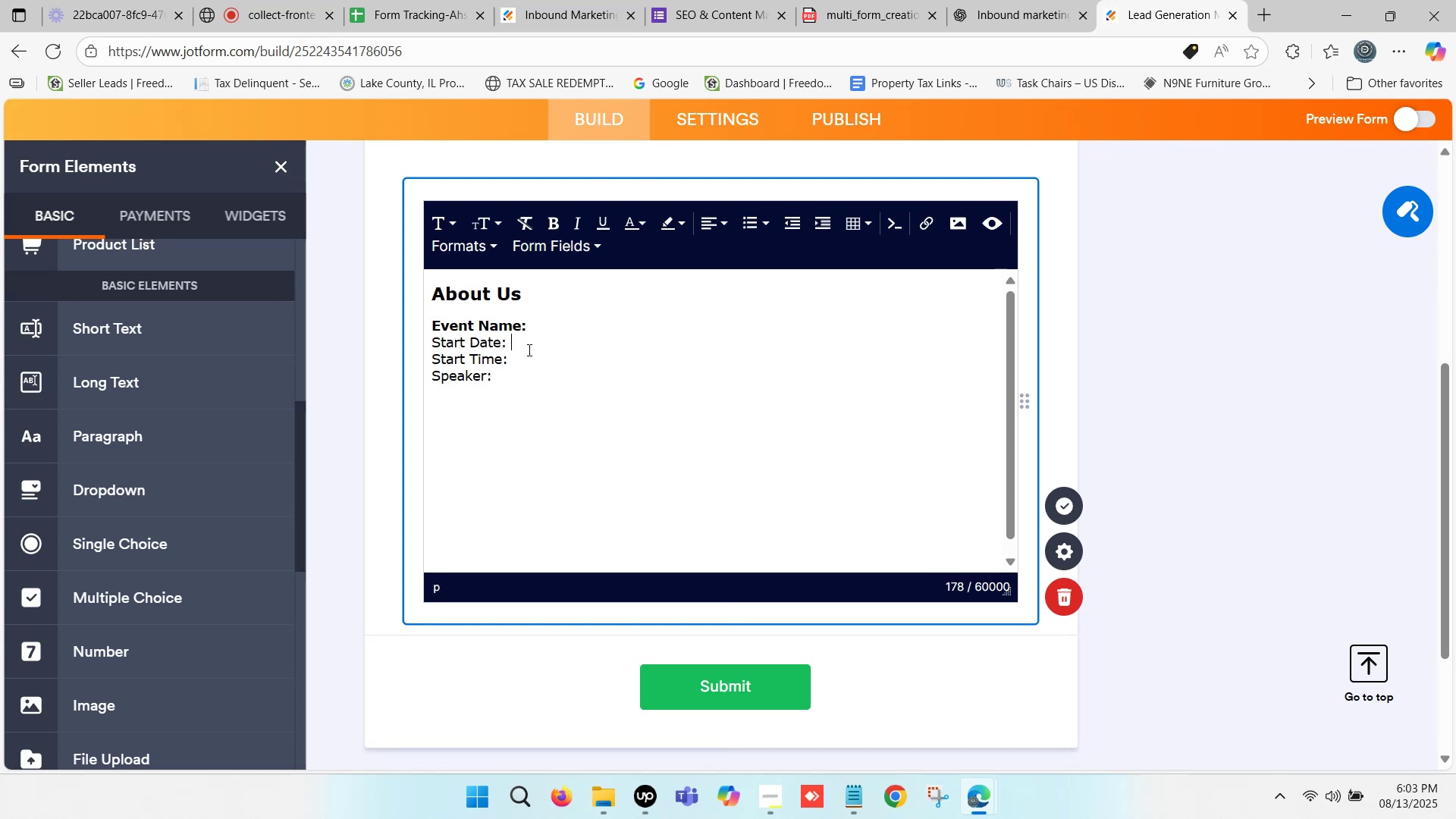 
scroll: coordinate [482, 369], scroll_direction: up, amount: 5.0
 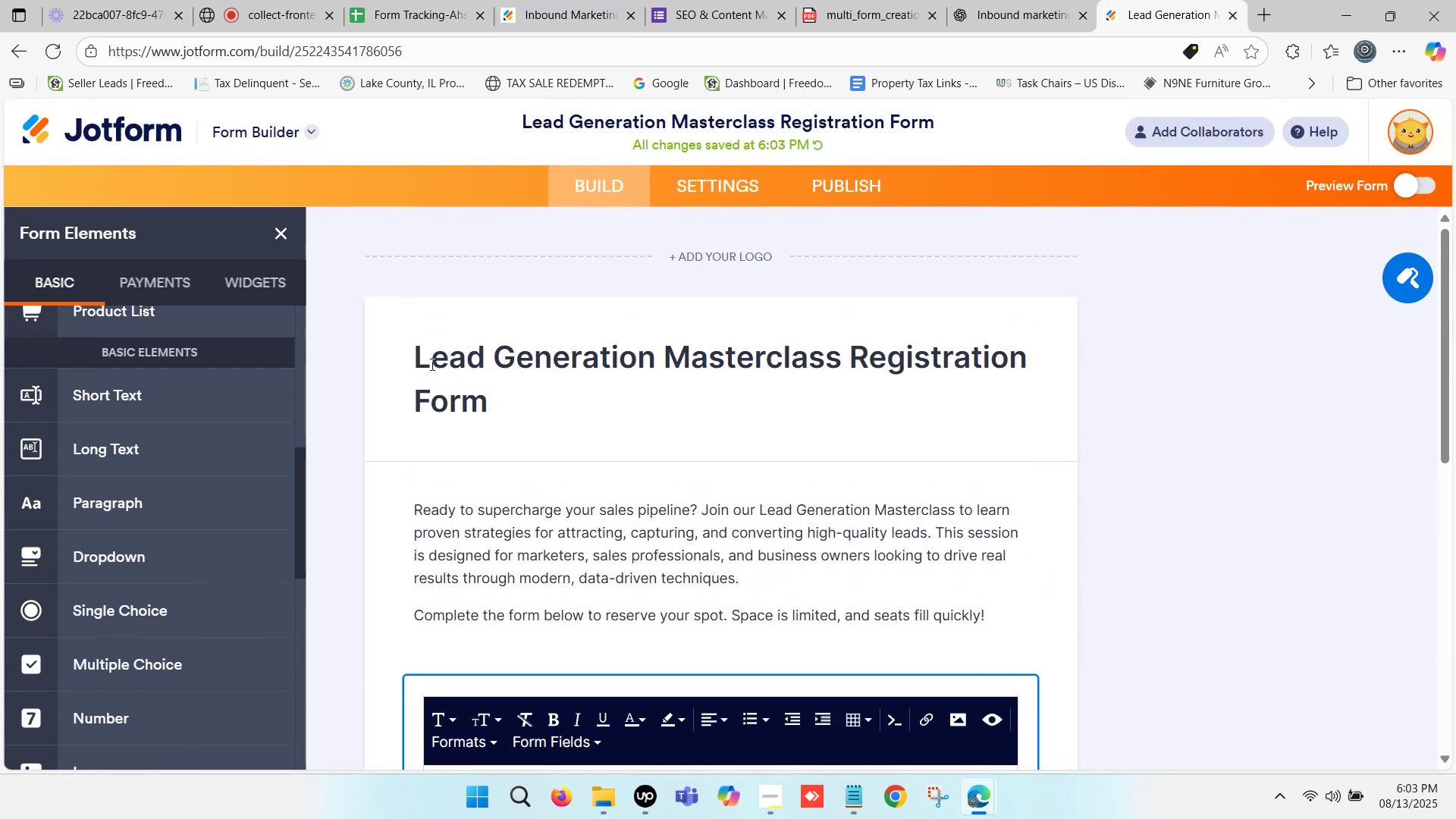 
left_click_drag(start_coordinate=[416, 350], to_coordinate=[490, 409])
 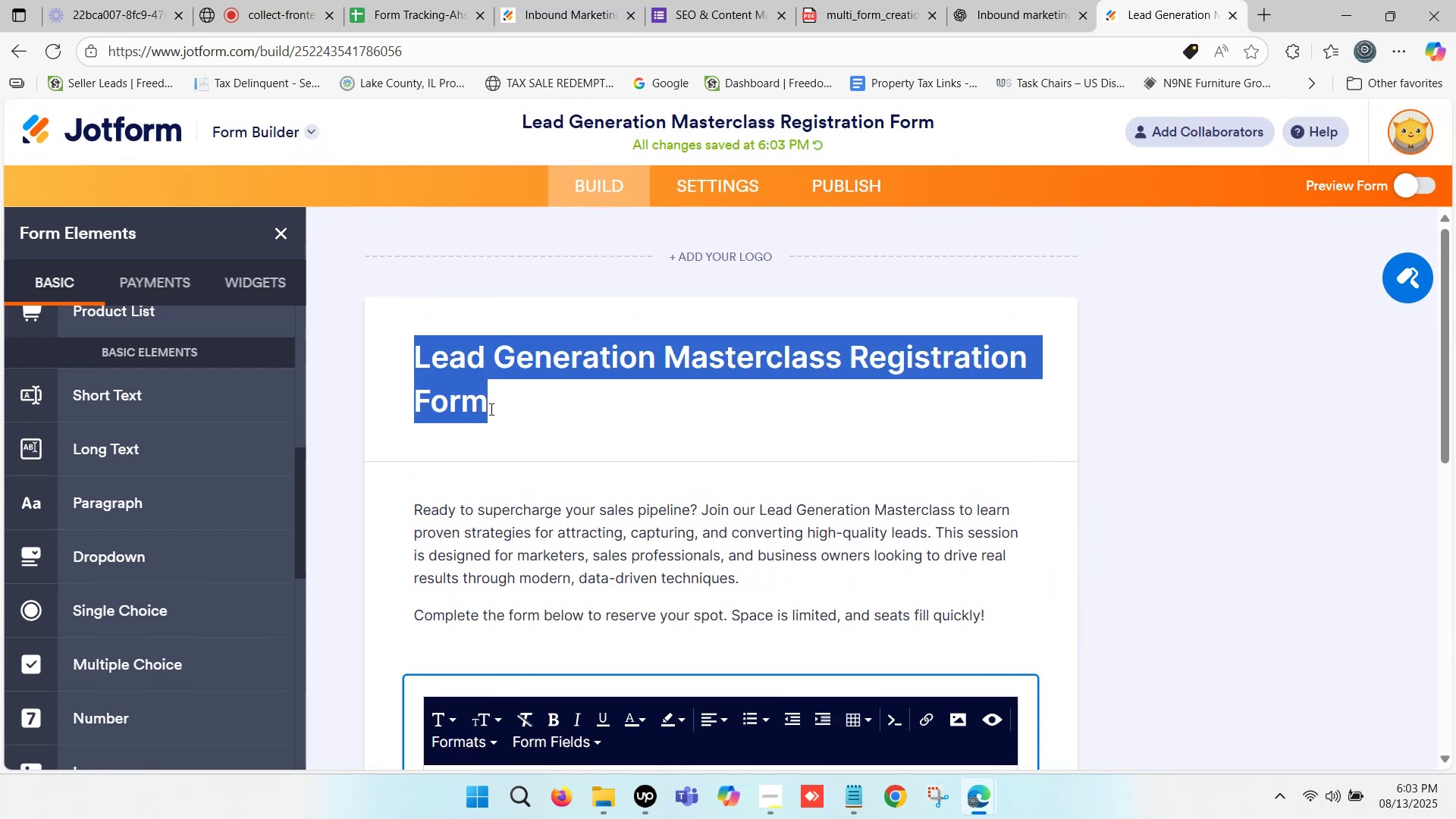 
key(Control+C)
 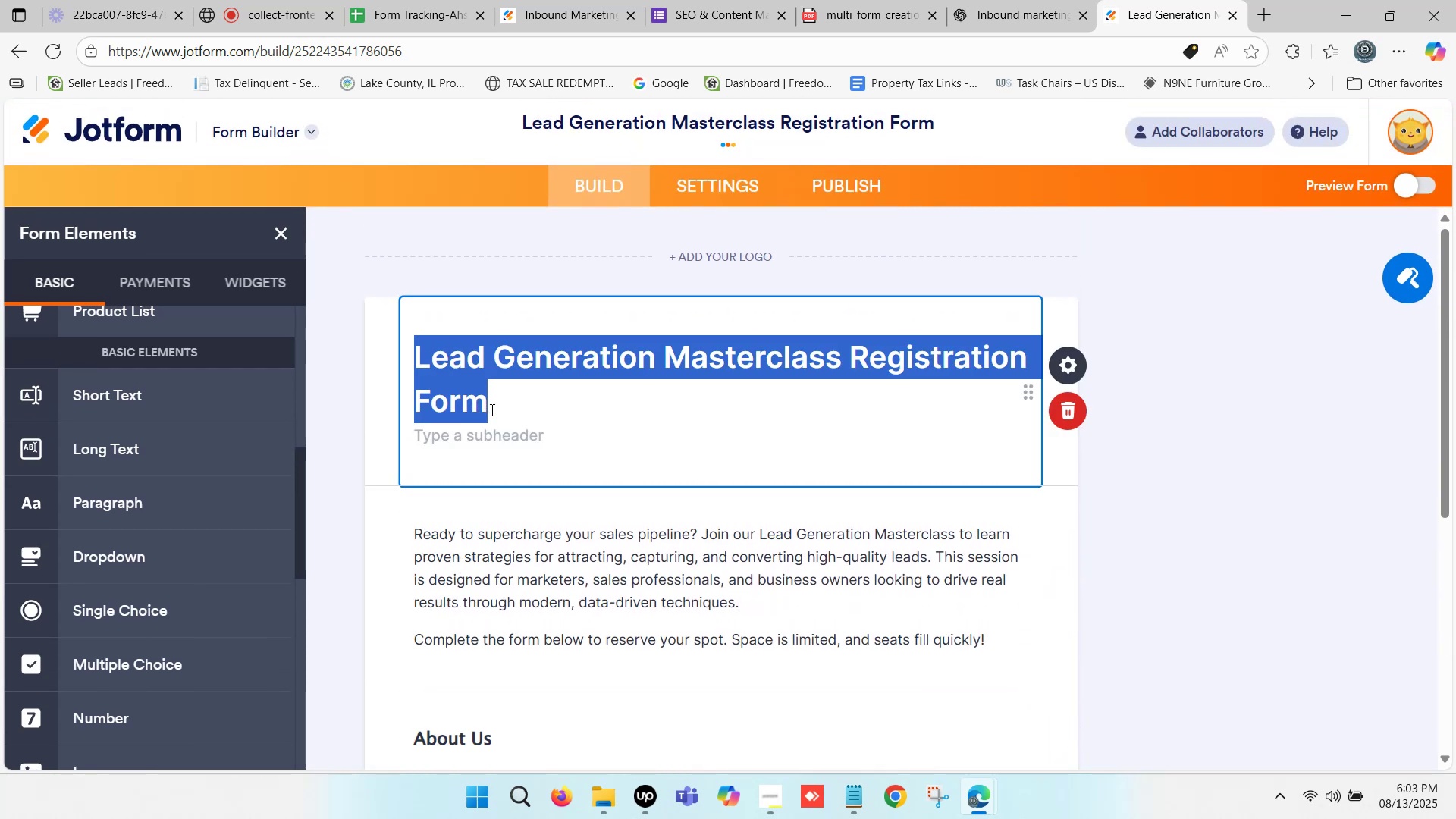 
scroll: coordinate [573, 599], scroll_direction: down, amount: 3.0
 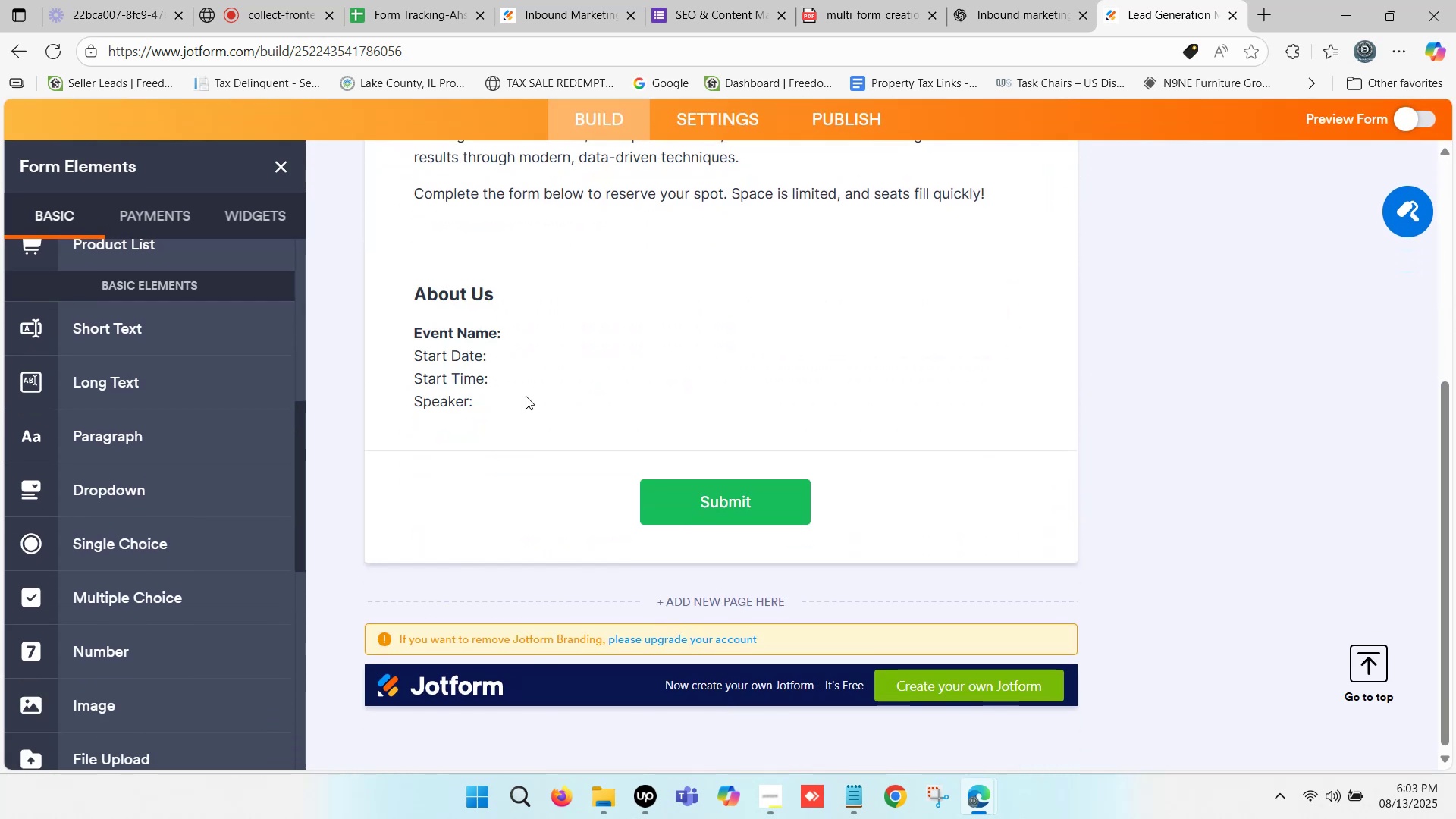 
left_click([527, 377])
 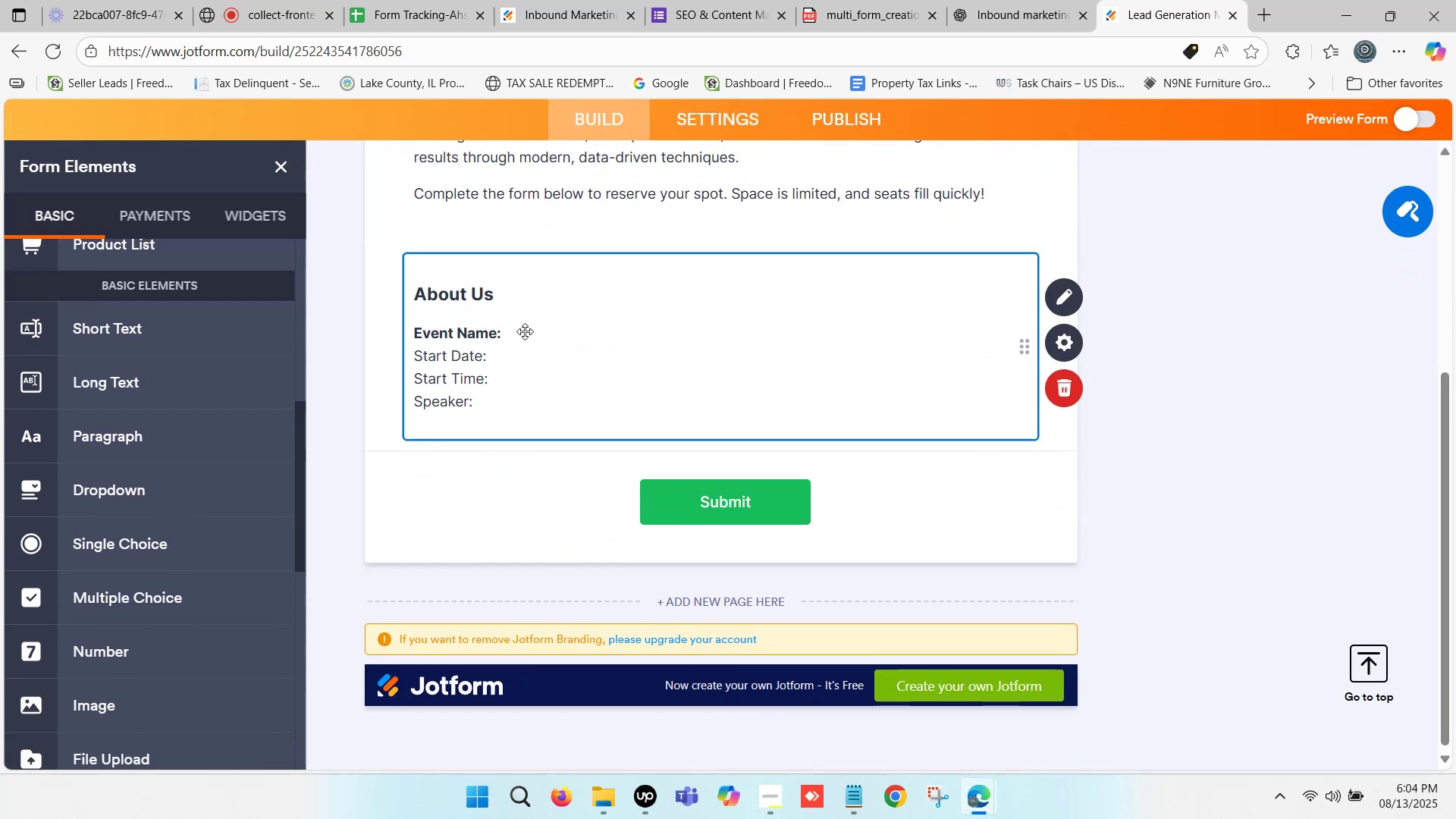 
left_click([541, 340])
 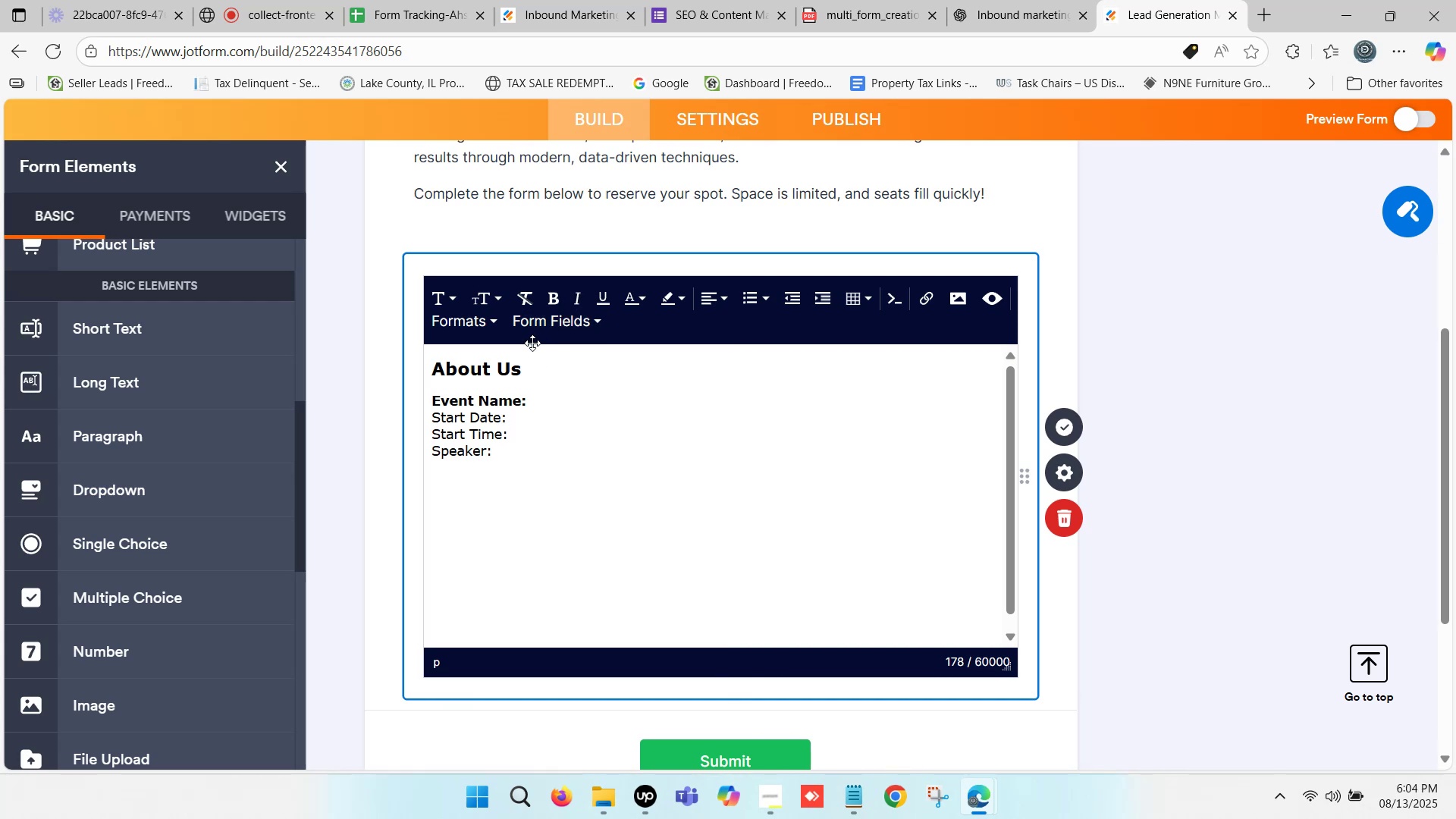 
wait(7.19)
 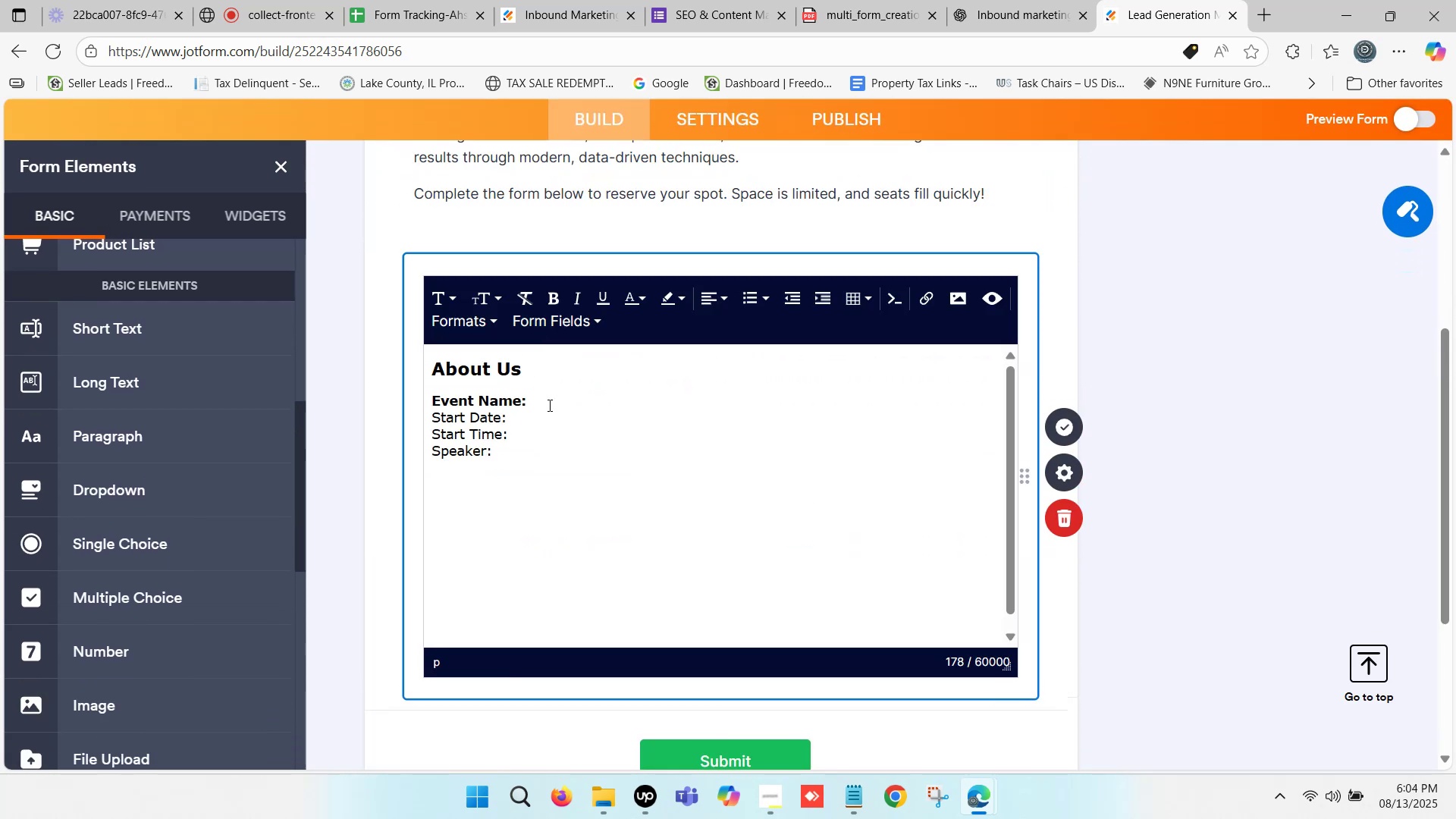 
left_click_drag(start_coordinate=[497, 454], to_coordinate=[428, 402])
 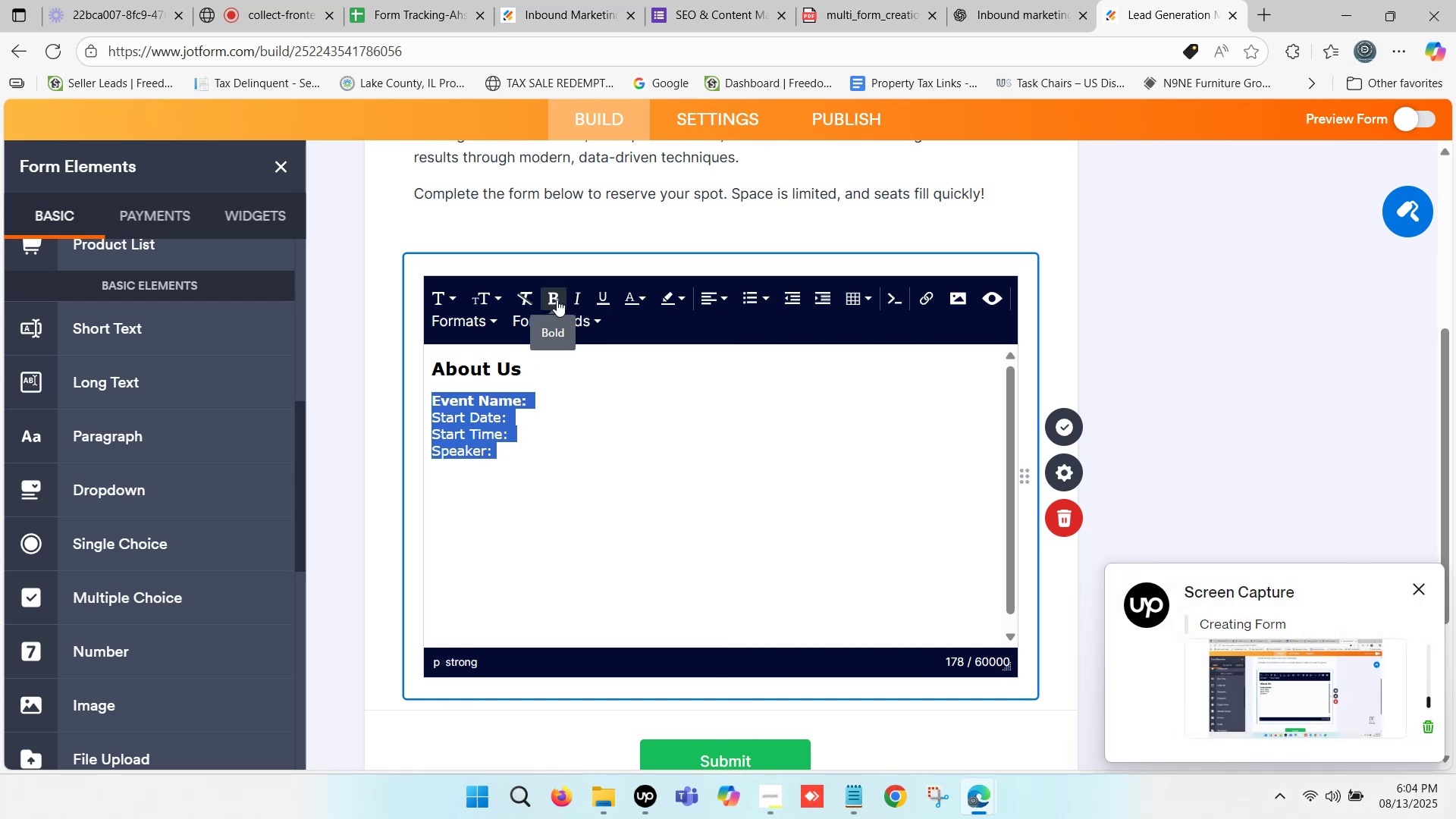 
left_click([553, 300])
 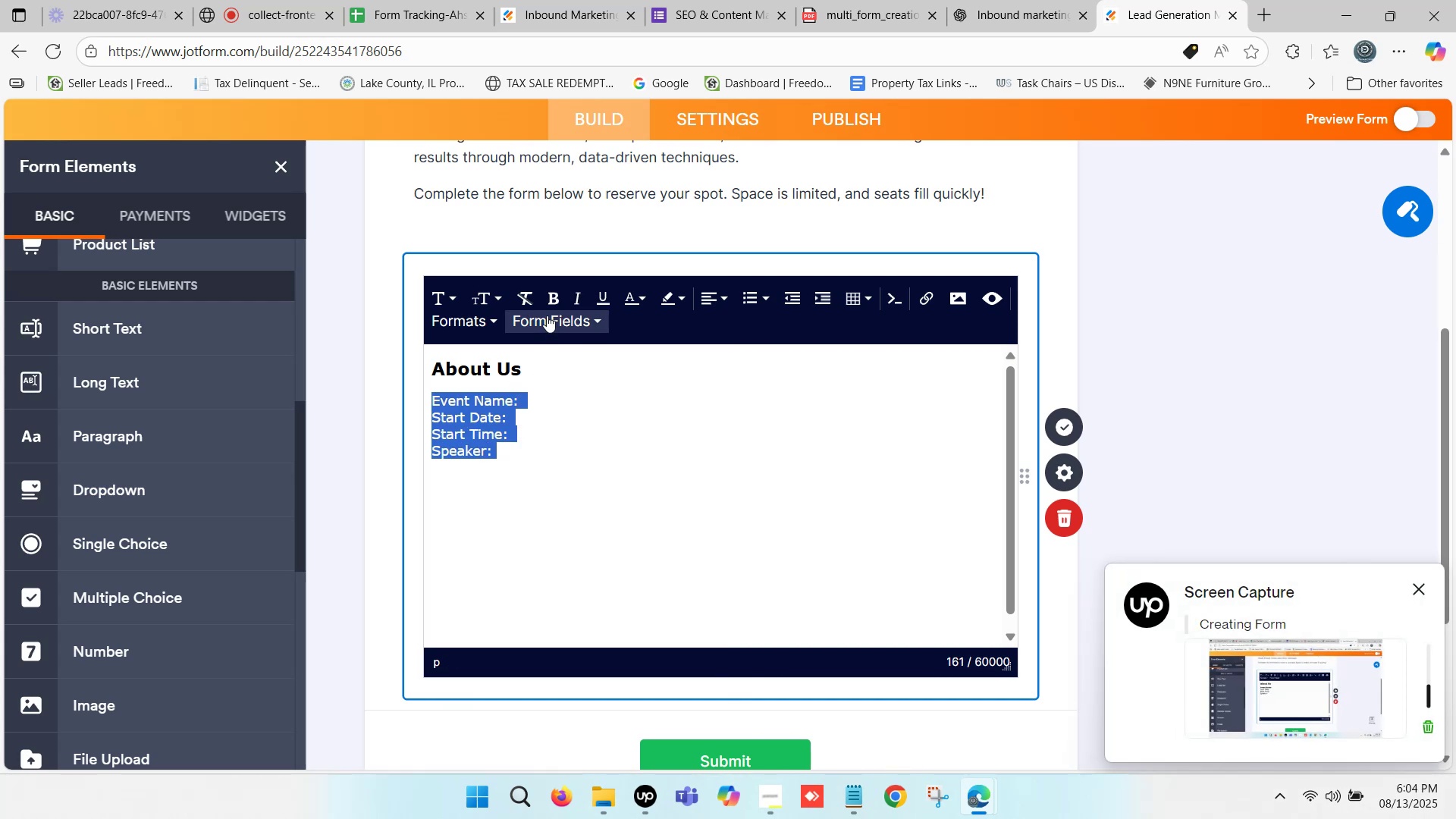 
left_click([550, 300])
 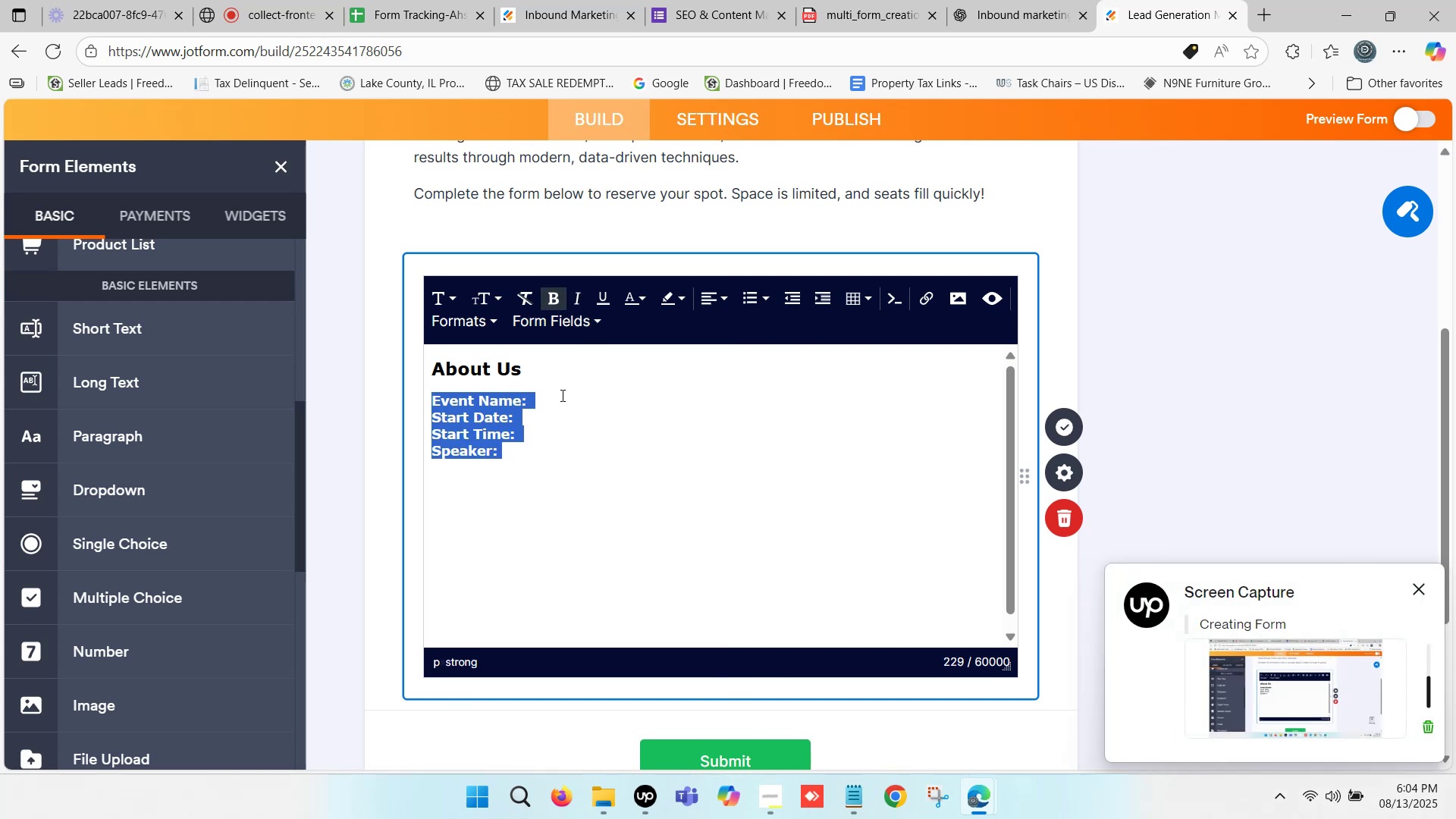 
left_click([565, 400])
 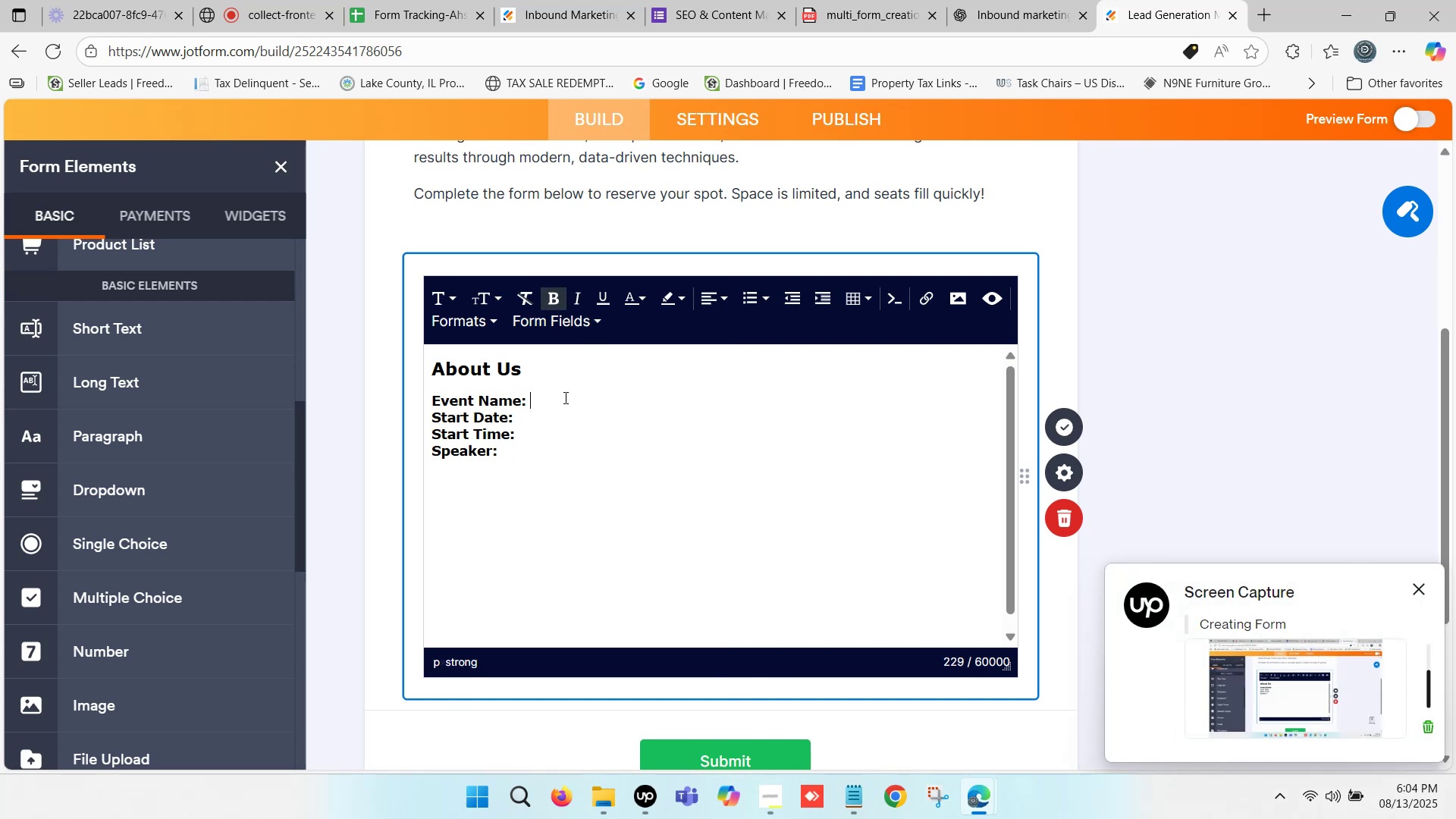 
key(Control+V)
 